 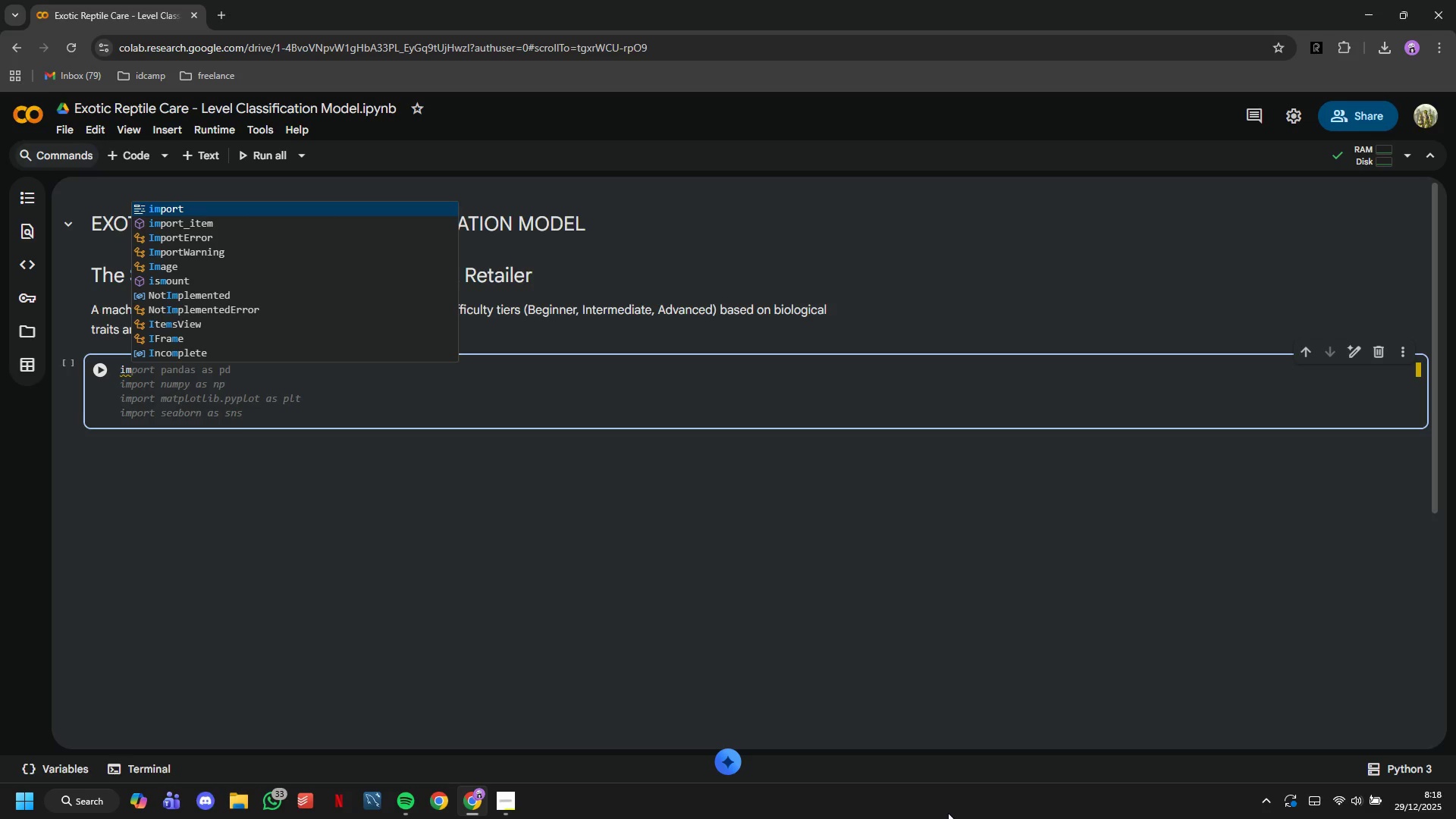 
key(Backspace)
 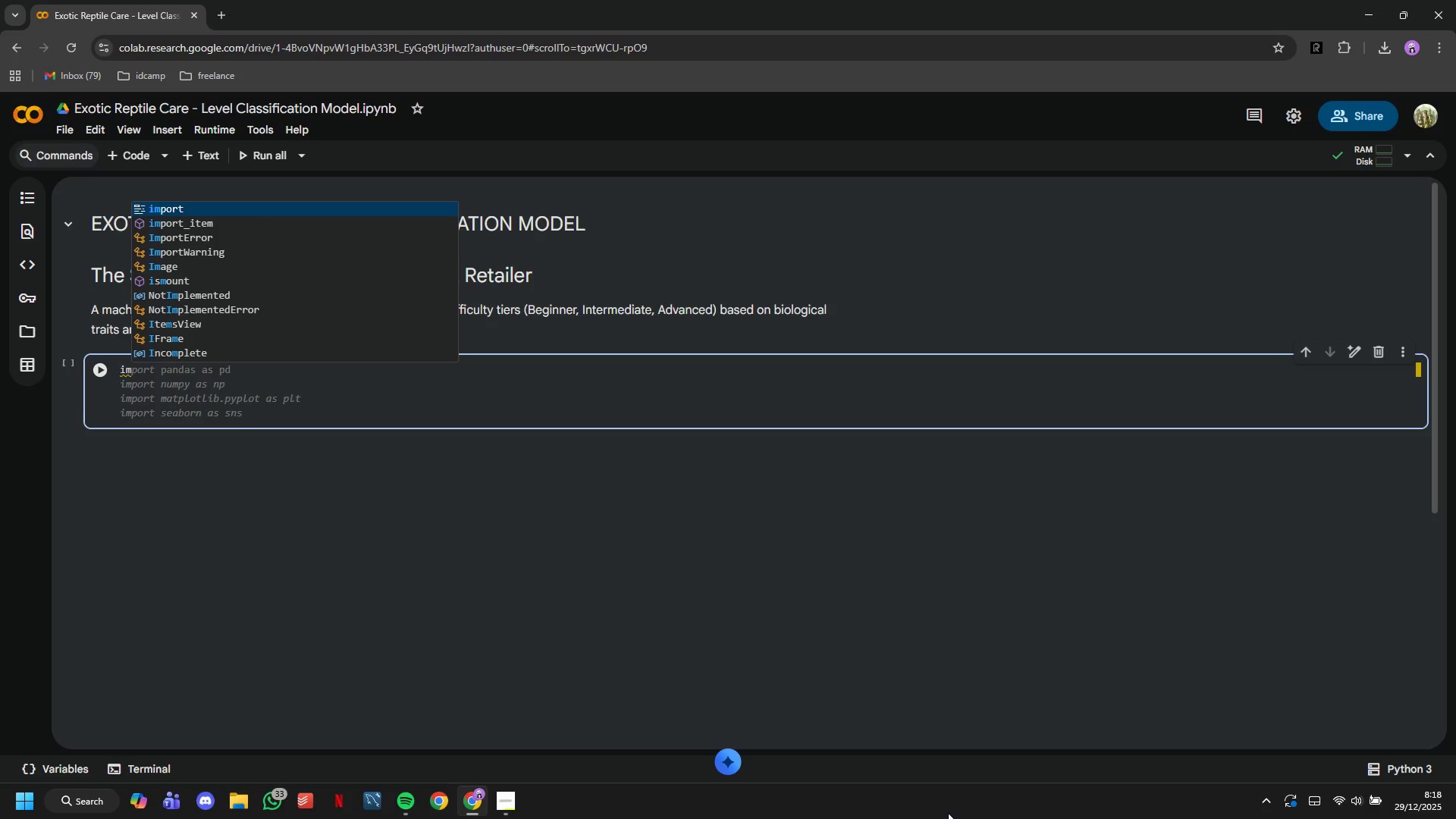 
key(Backspace)
 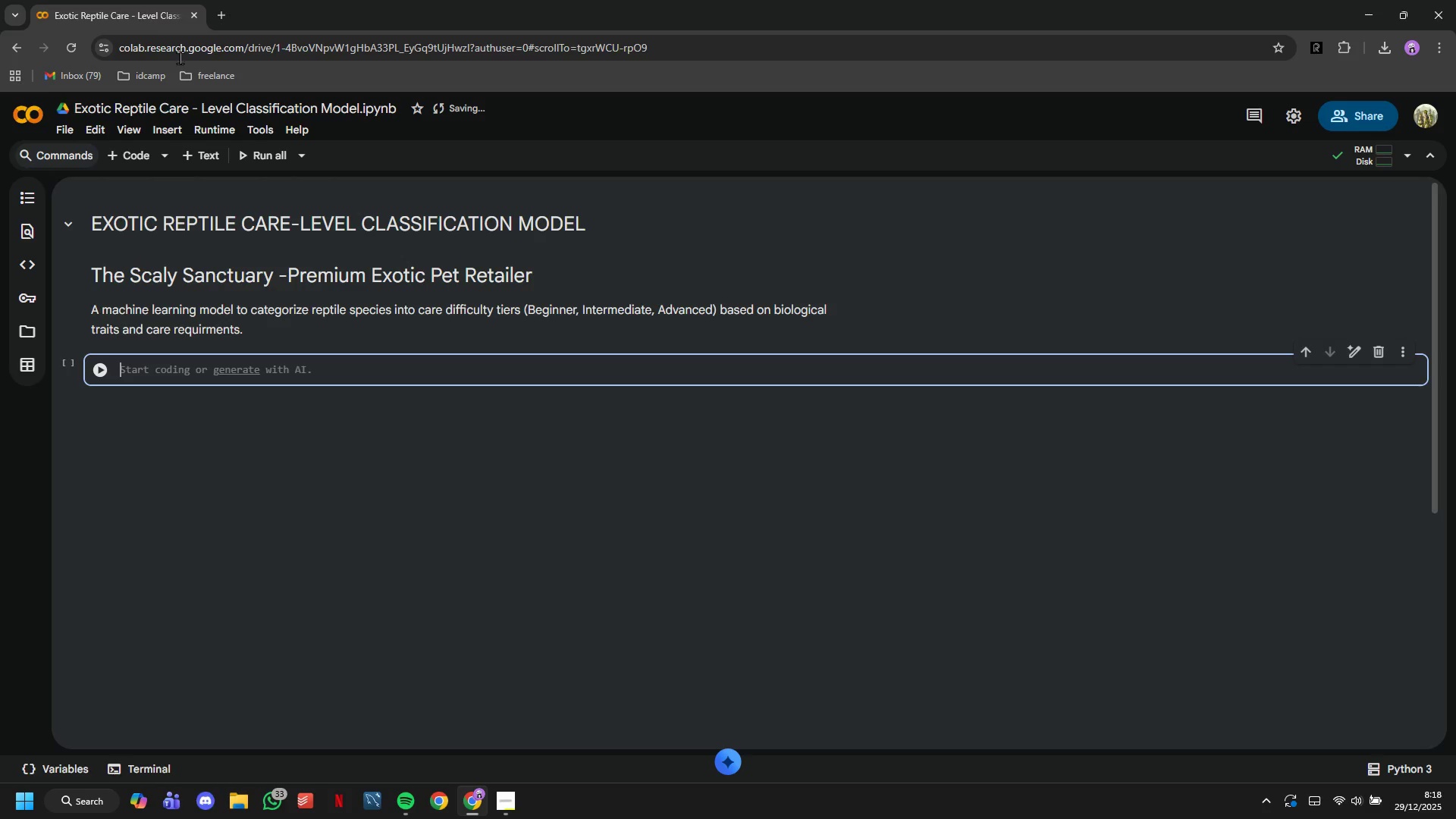 
left_click([196, 146])
 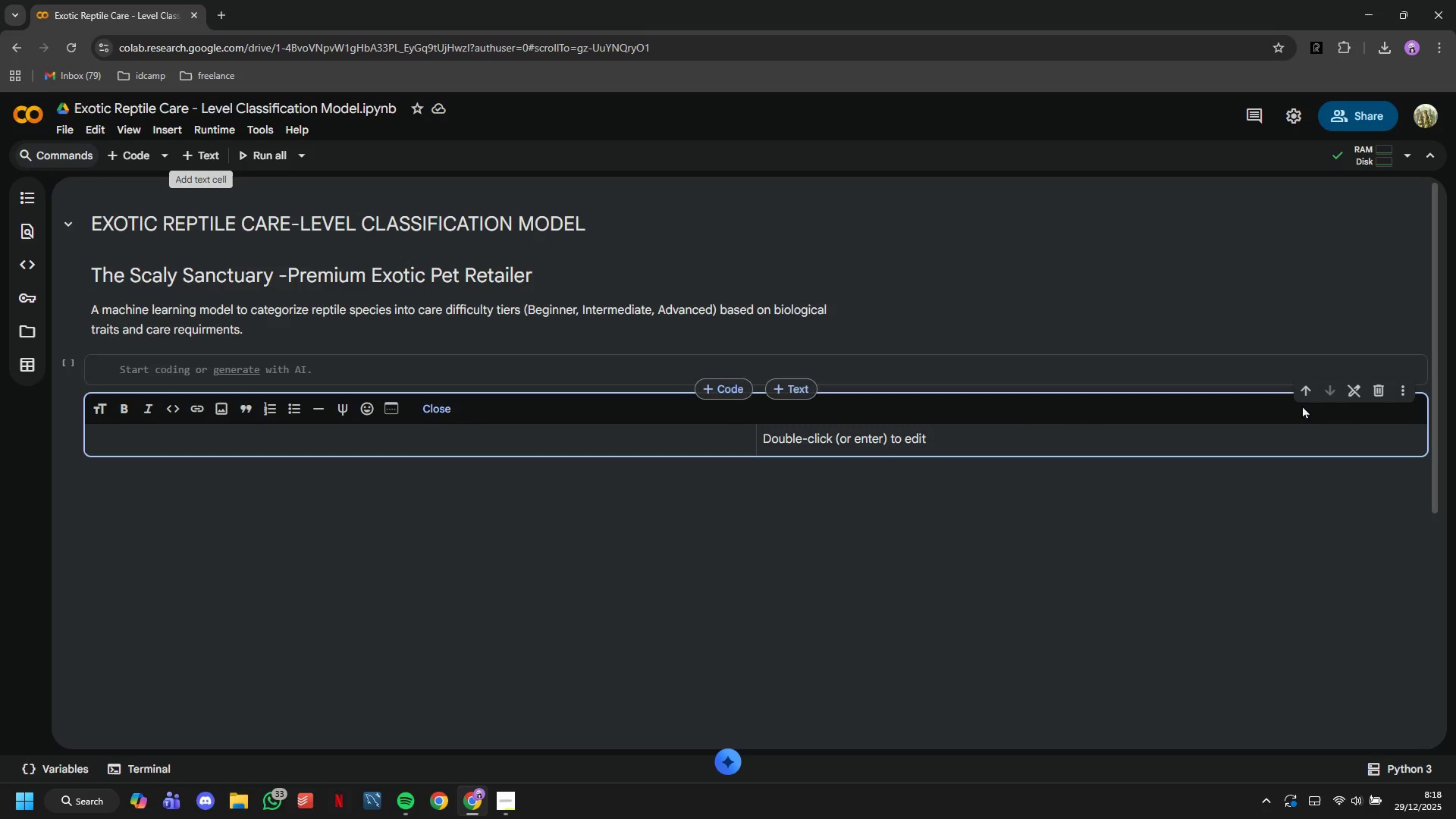 
left_click([1299, 396])
 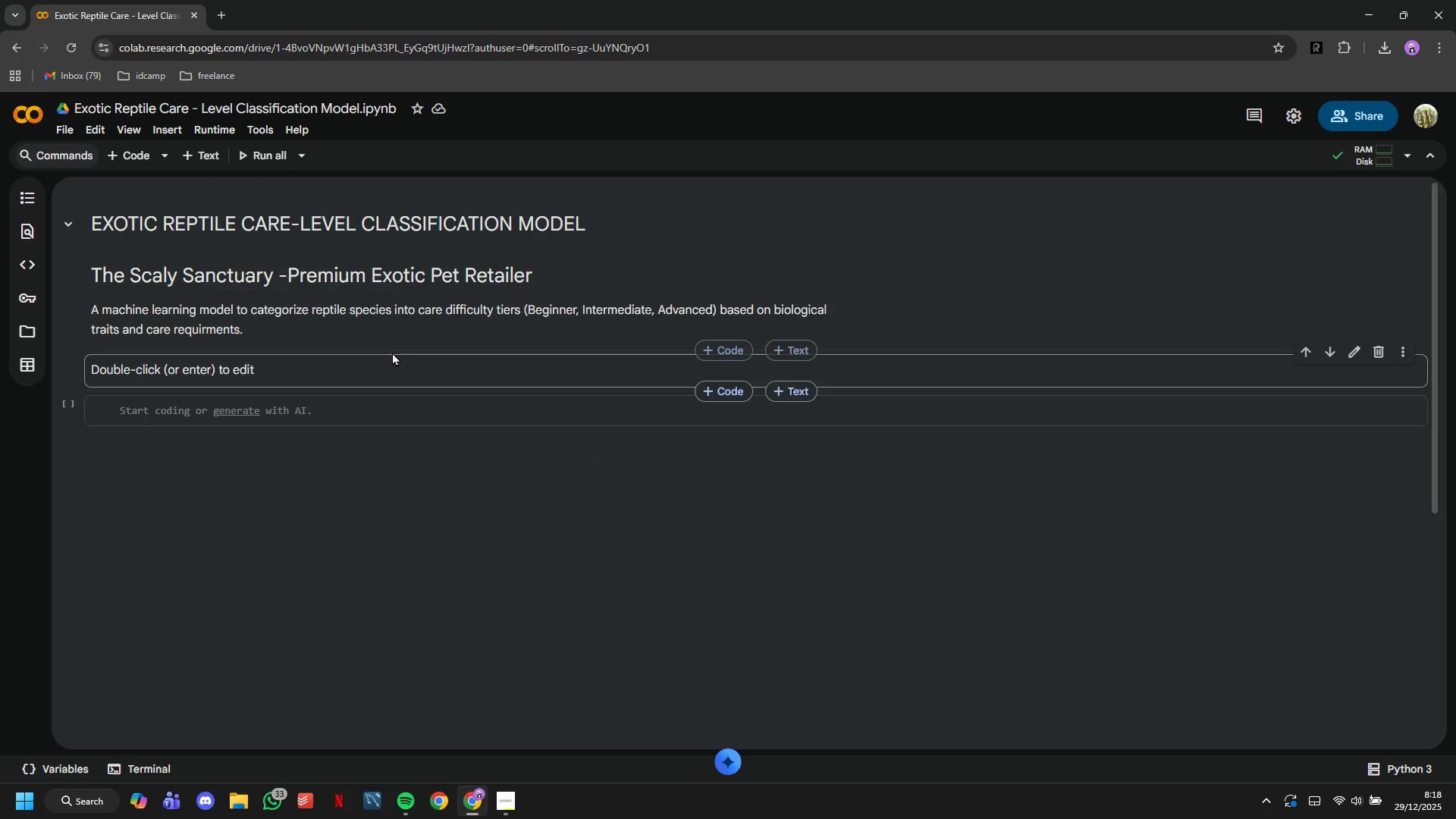 
double_click([397, 366])
 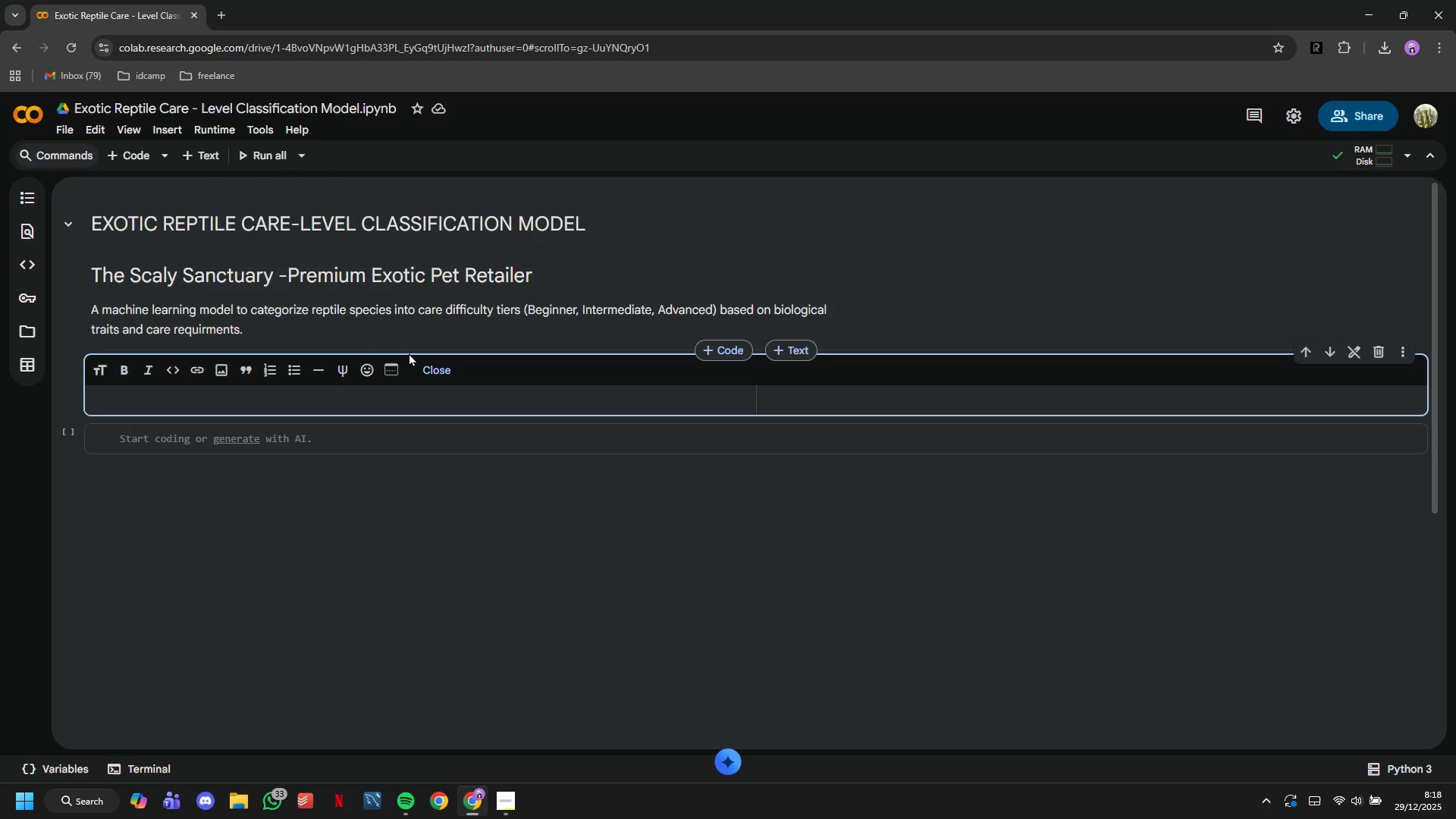 
type(## SETUP AND IMPORTS)
 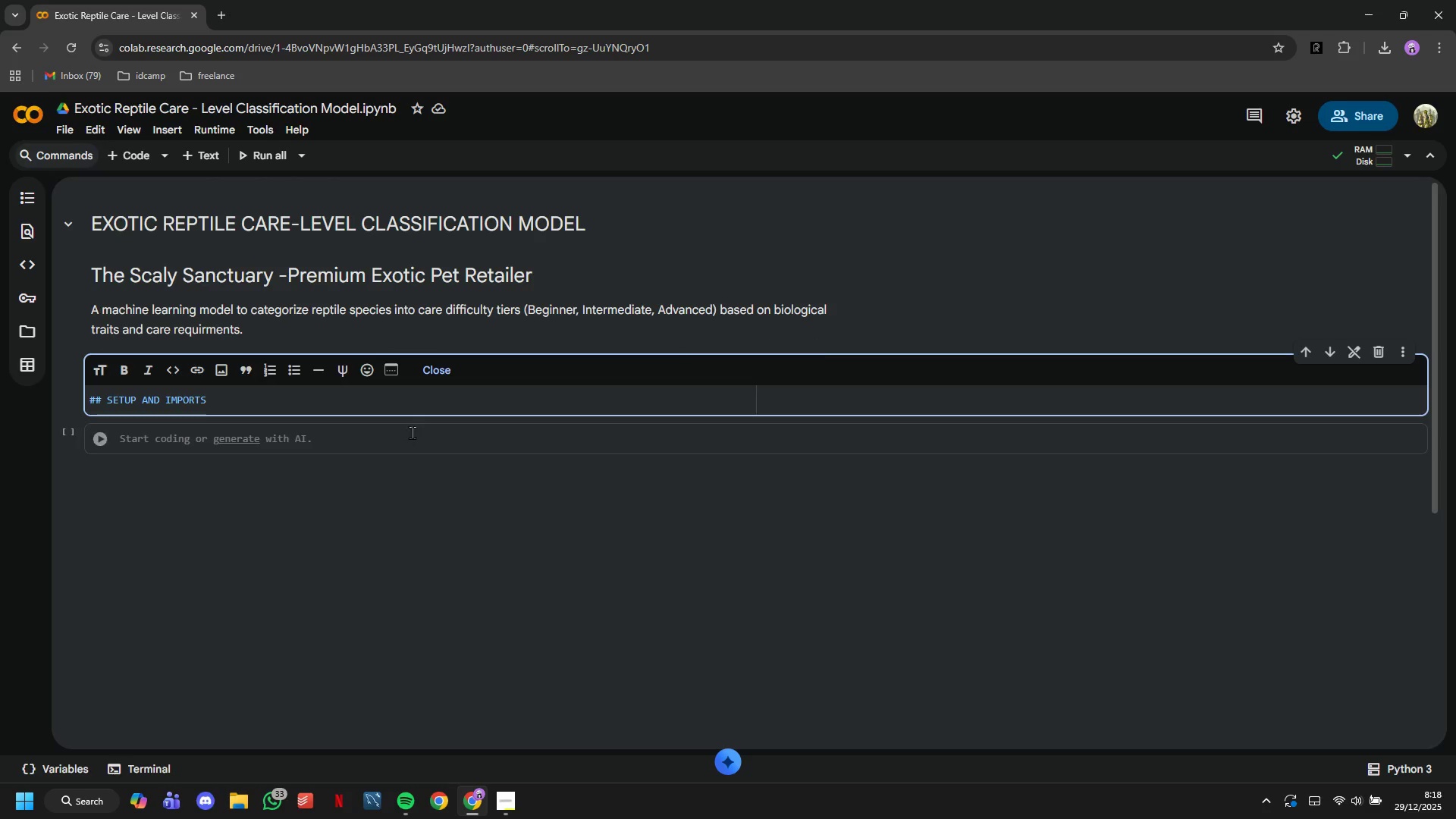 
left_click([412, 433])
 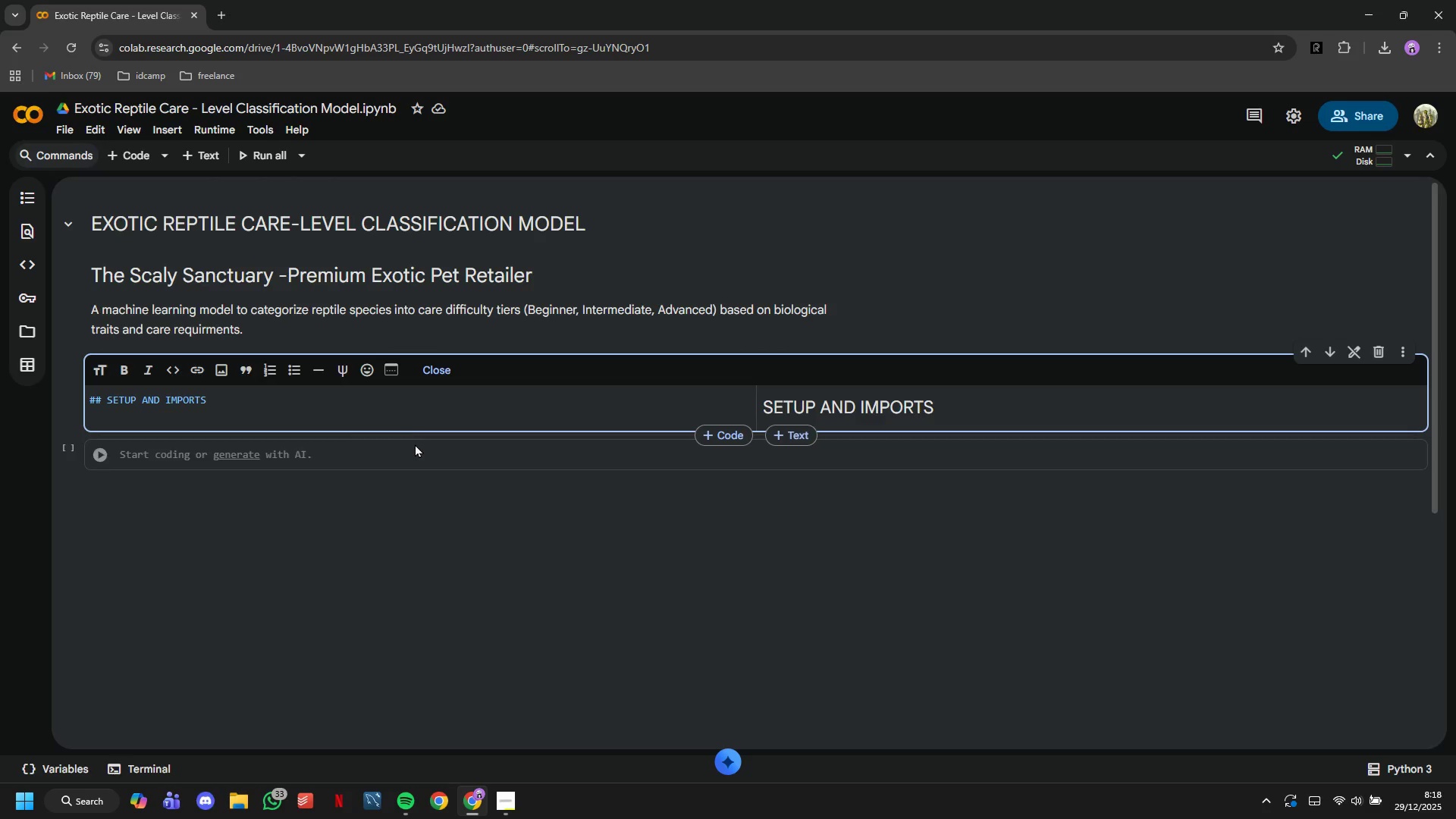 
left_click([415, 444])
 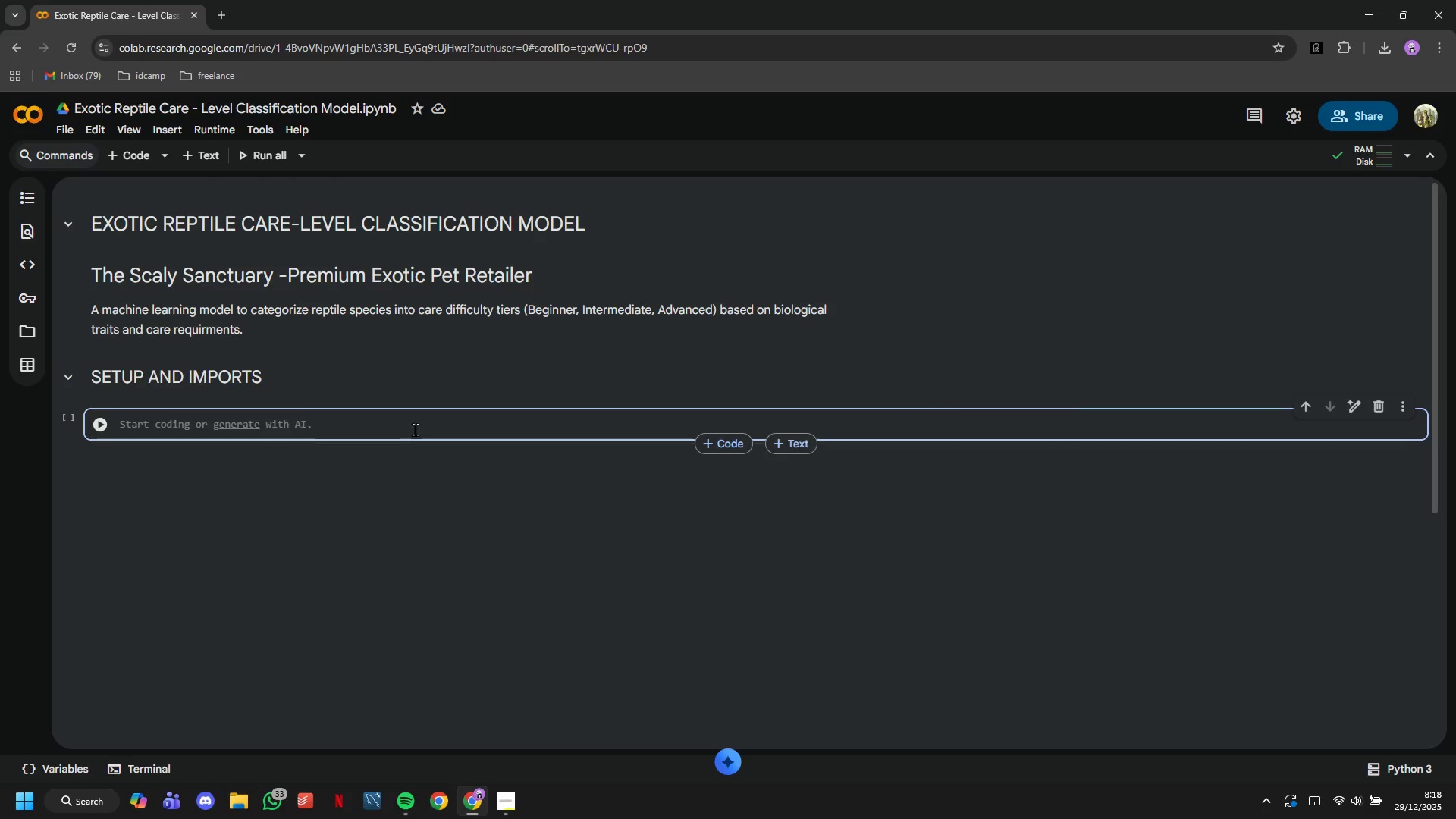 
left_click([415, 427])
 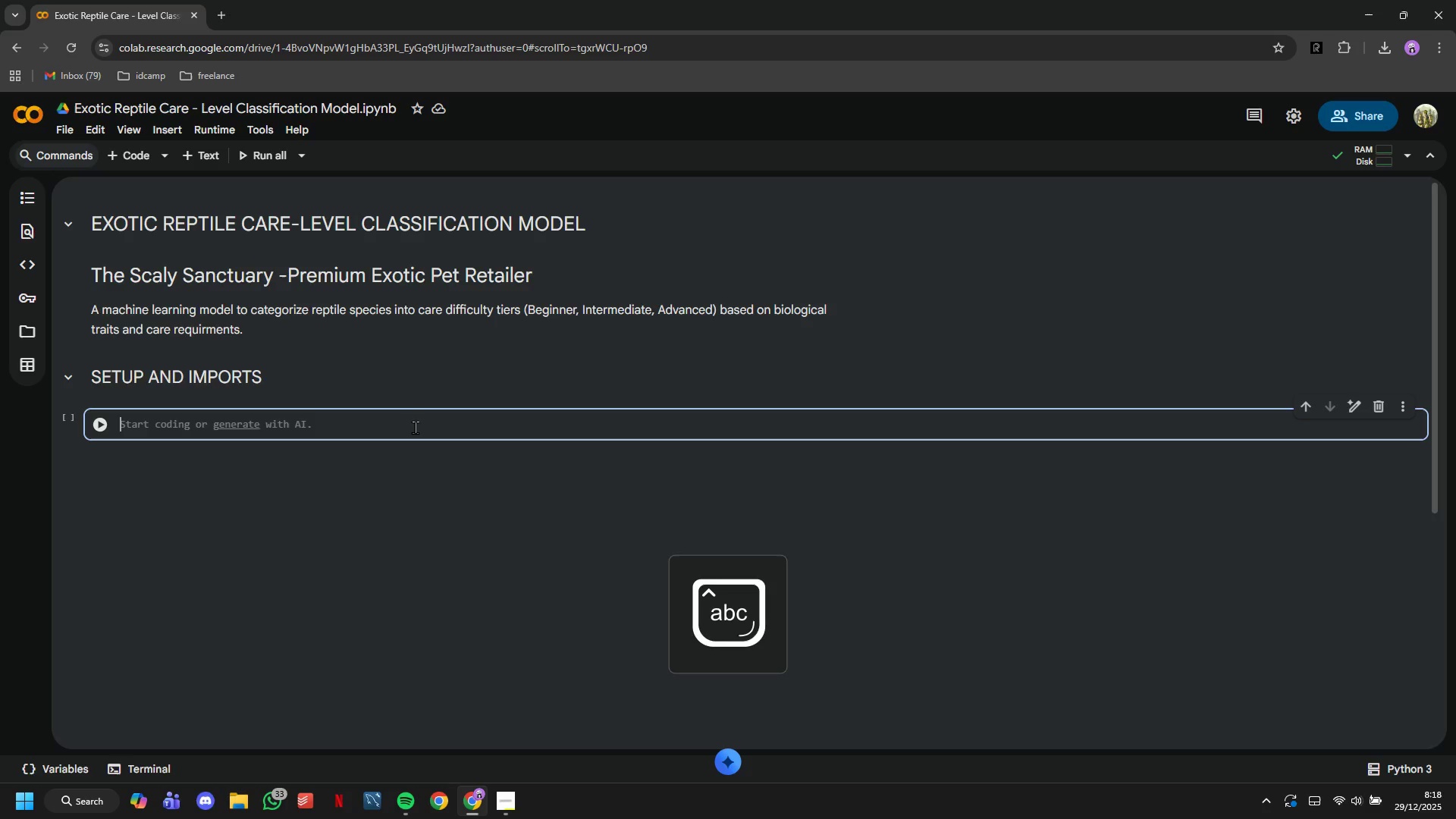 
type(imo)
key(Backspace)
type(port pandas as pd)
 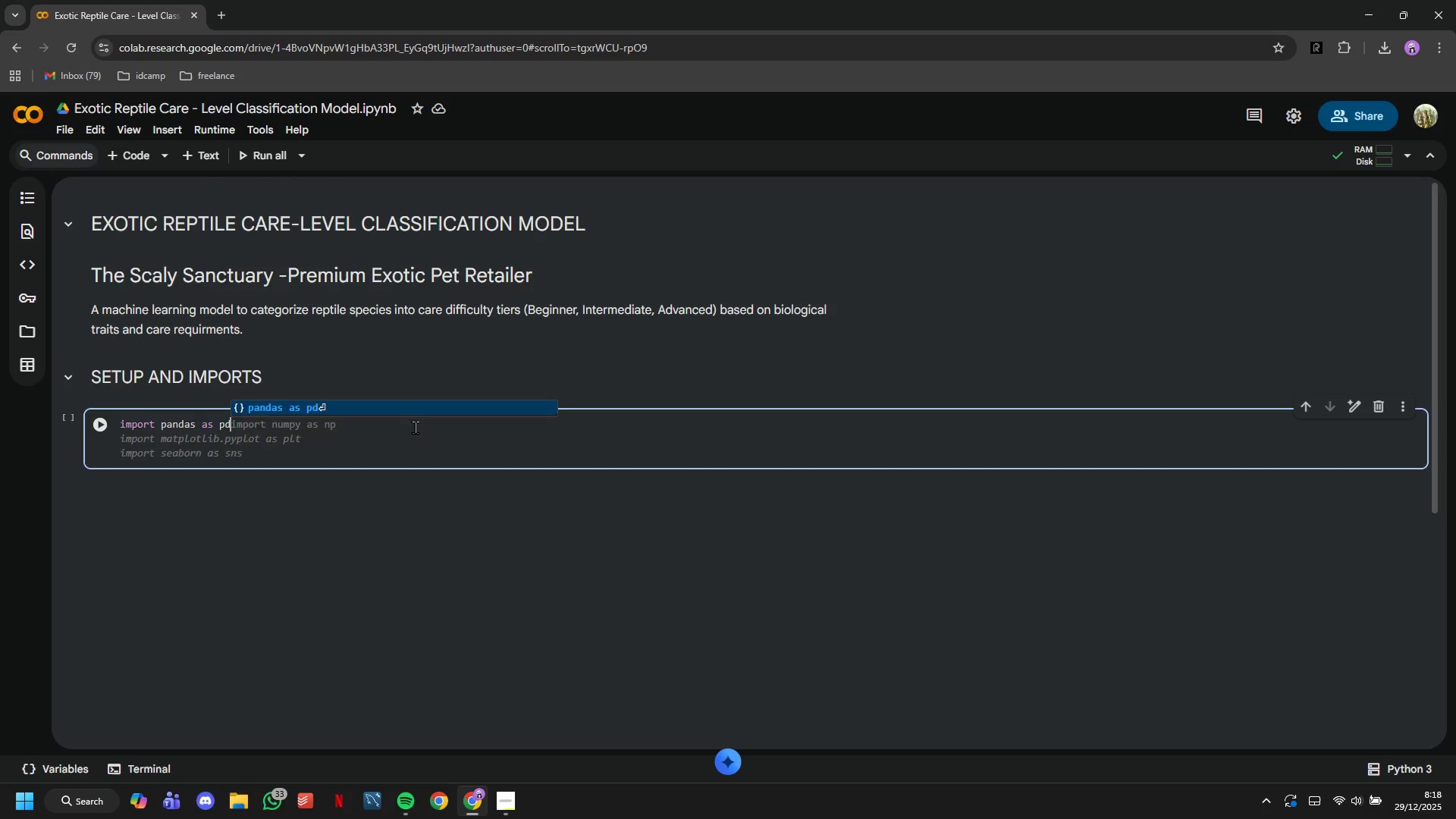 
key(Enter)
 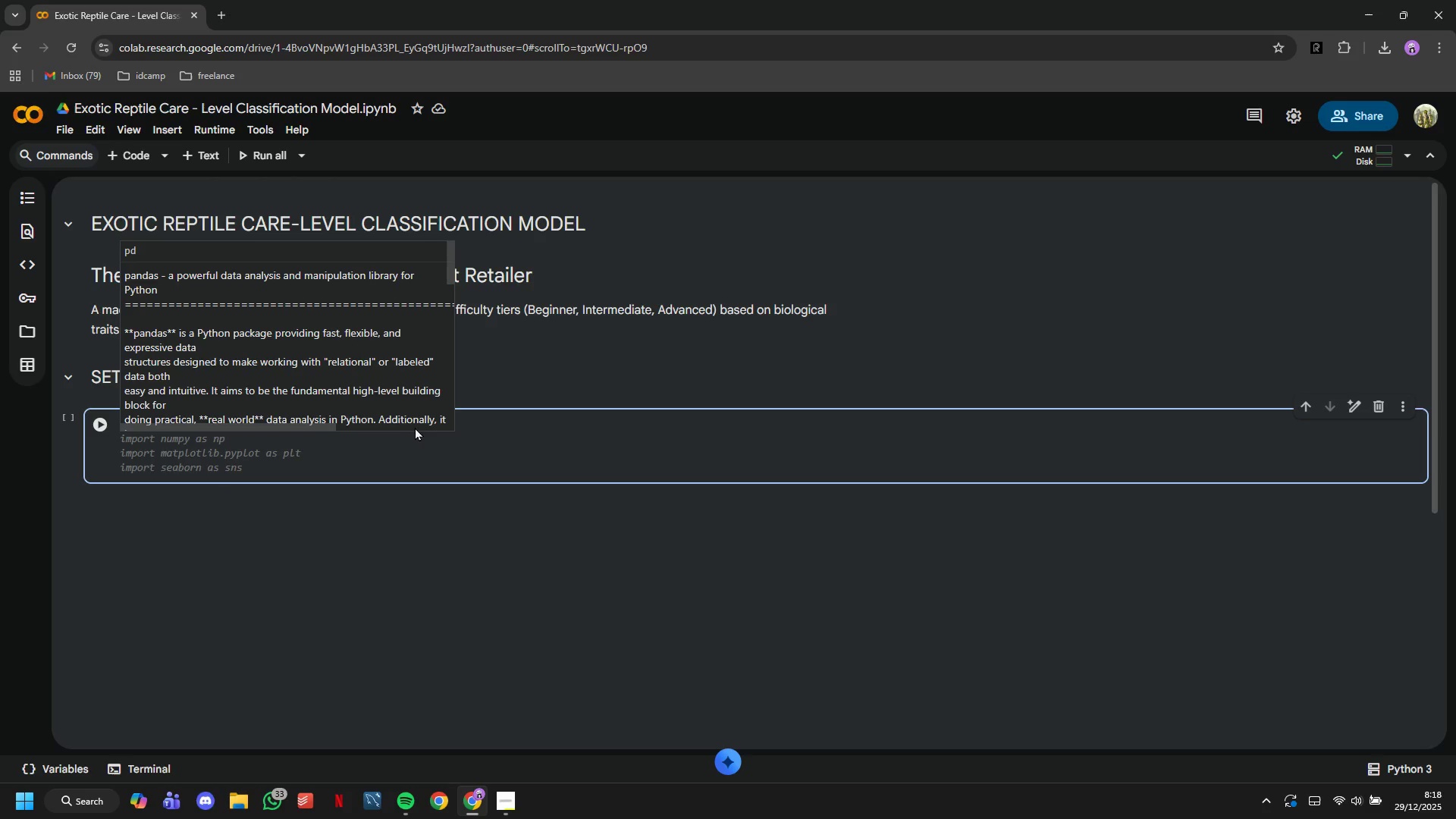 
type(import numpy as np)
 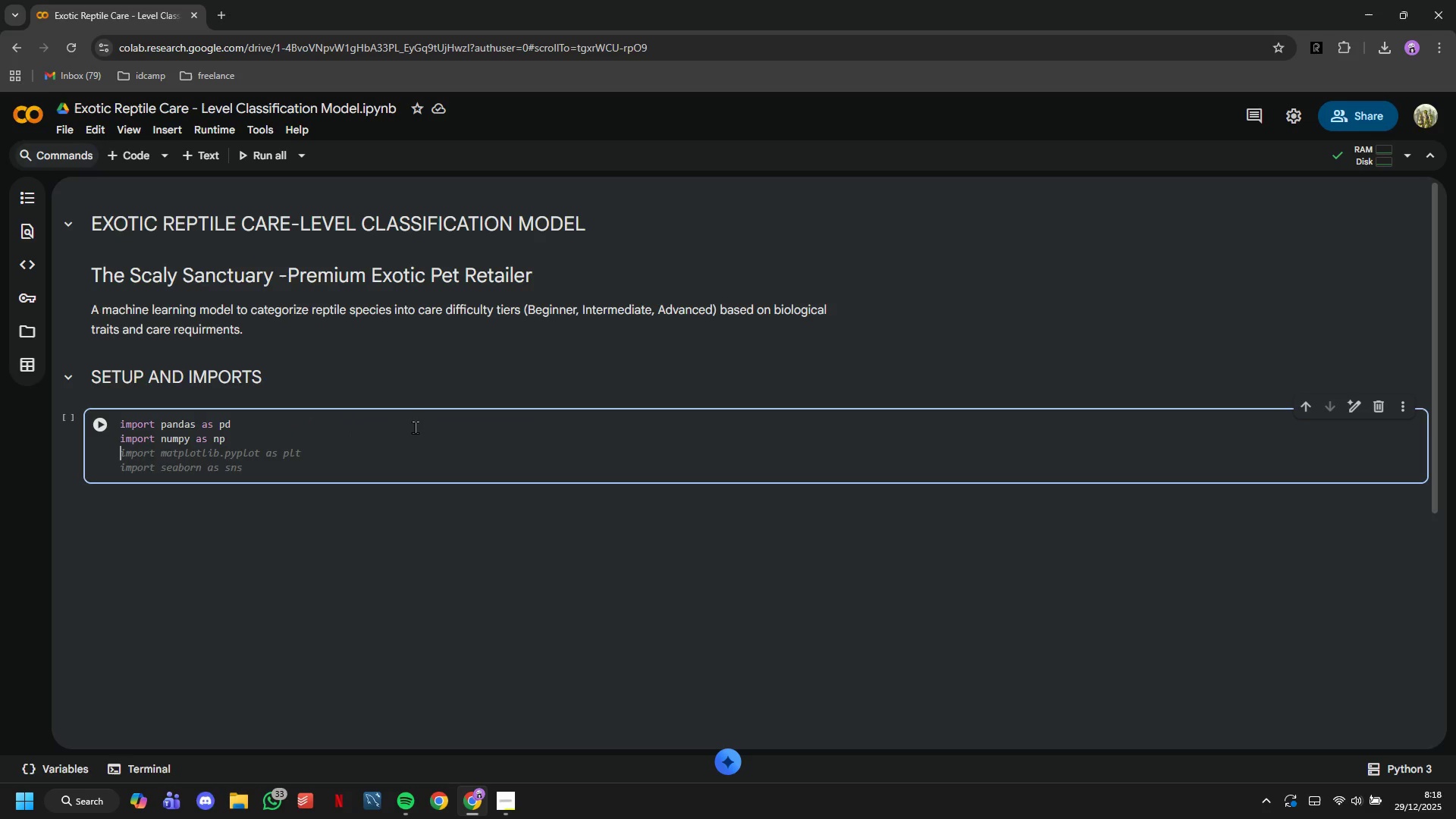 
key(Enter)
 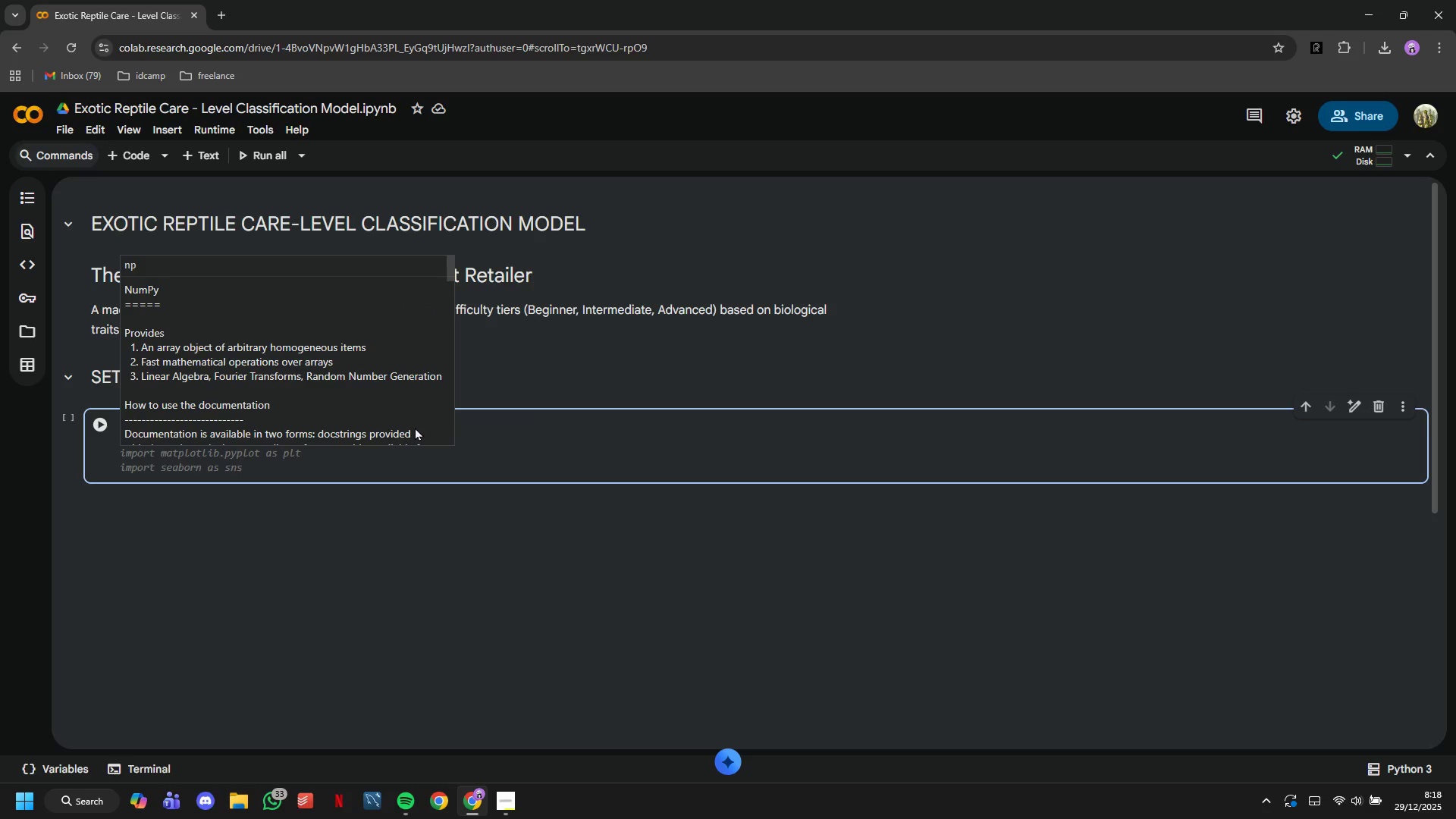 
type(imo)
key(Backspace)
type(port matplotlib.pyplot as plt)
 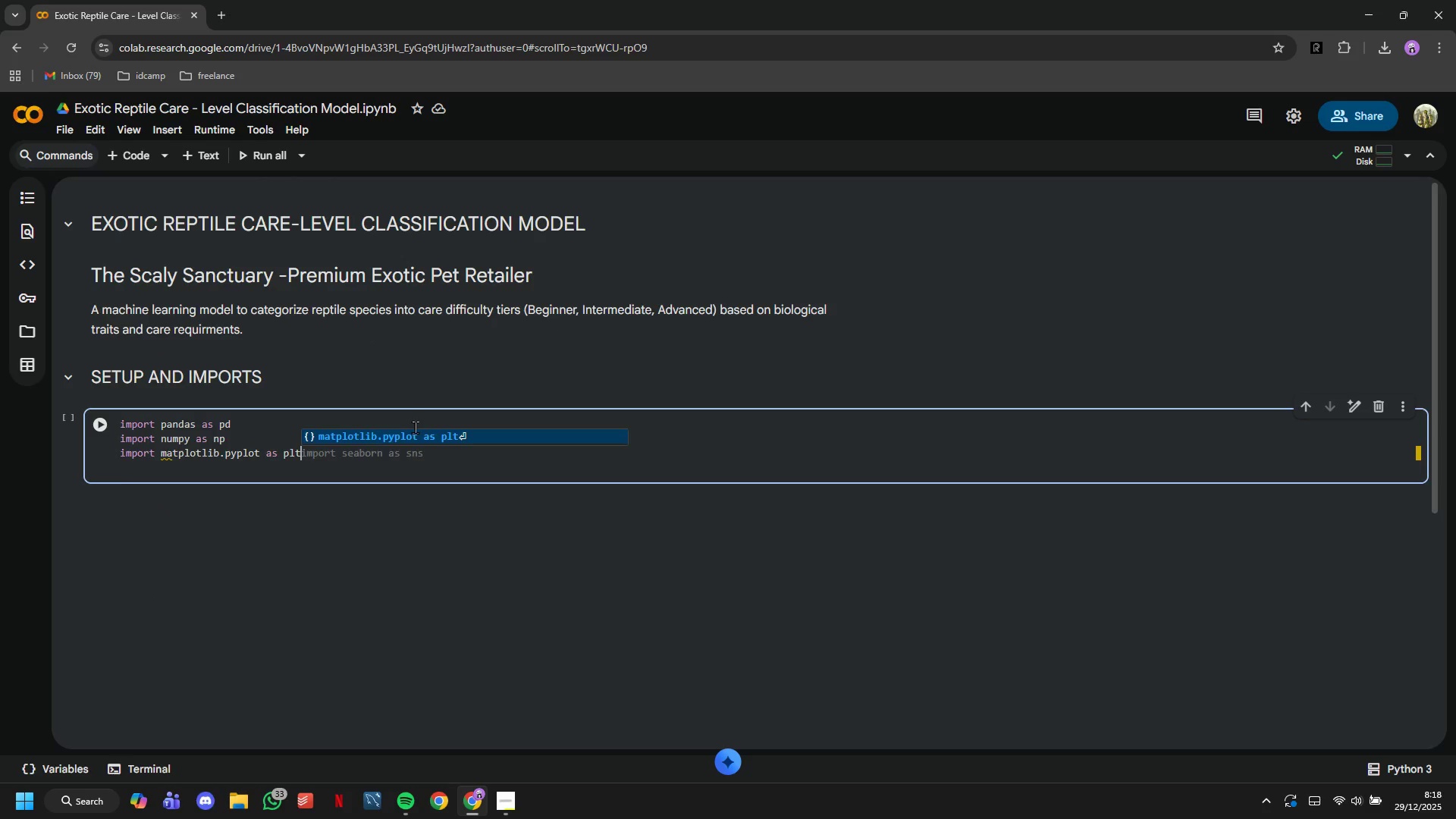 
key(Enter)
 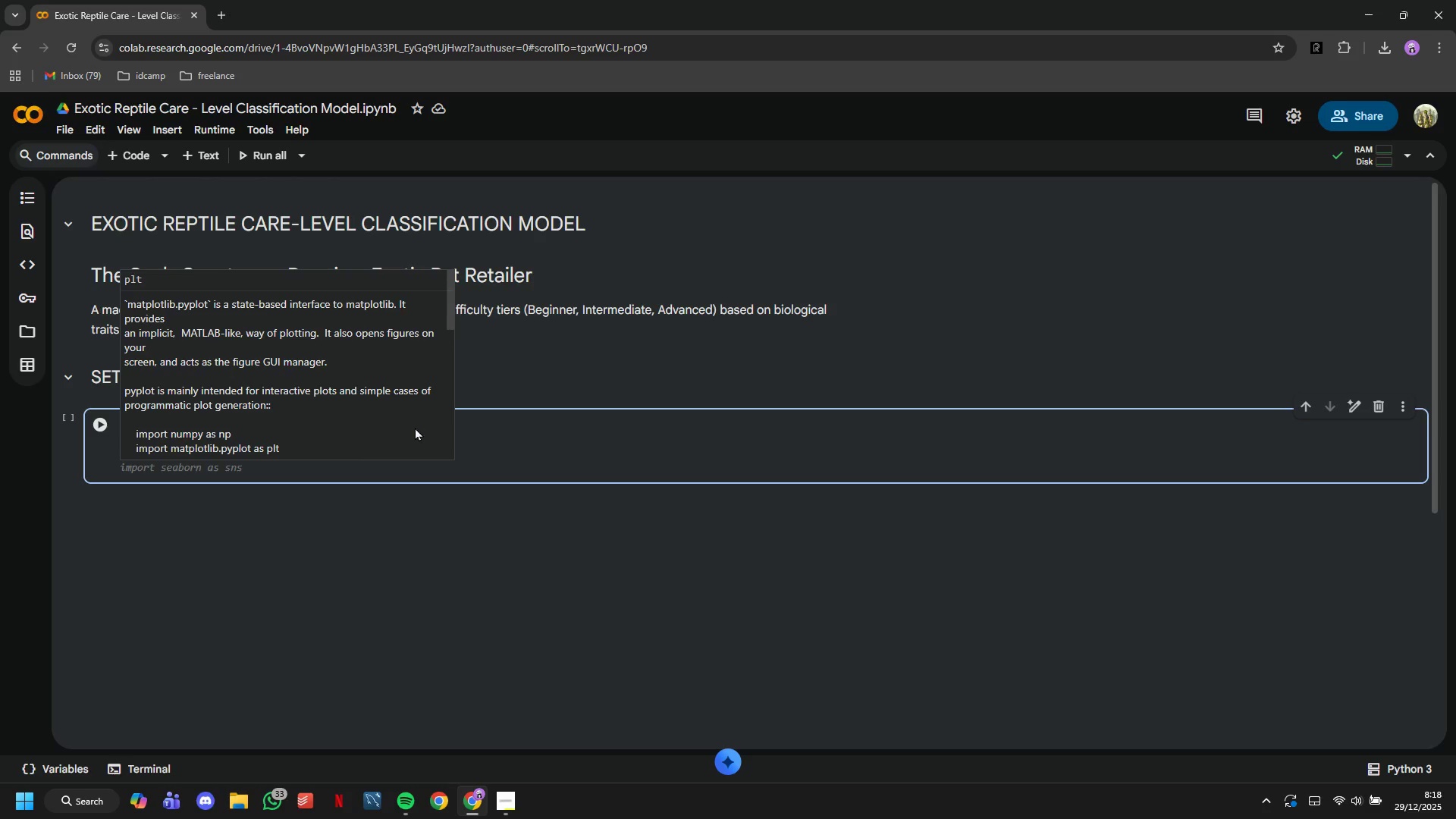 
type(import seaborn as sns)
 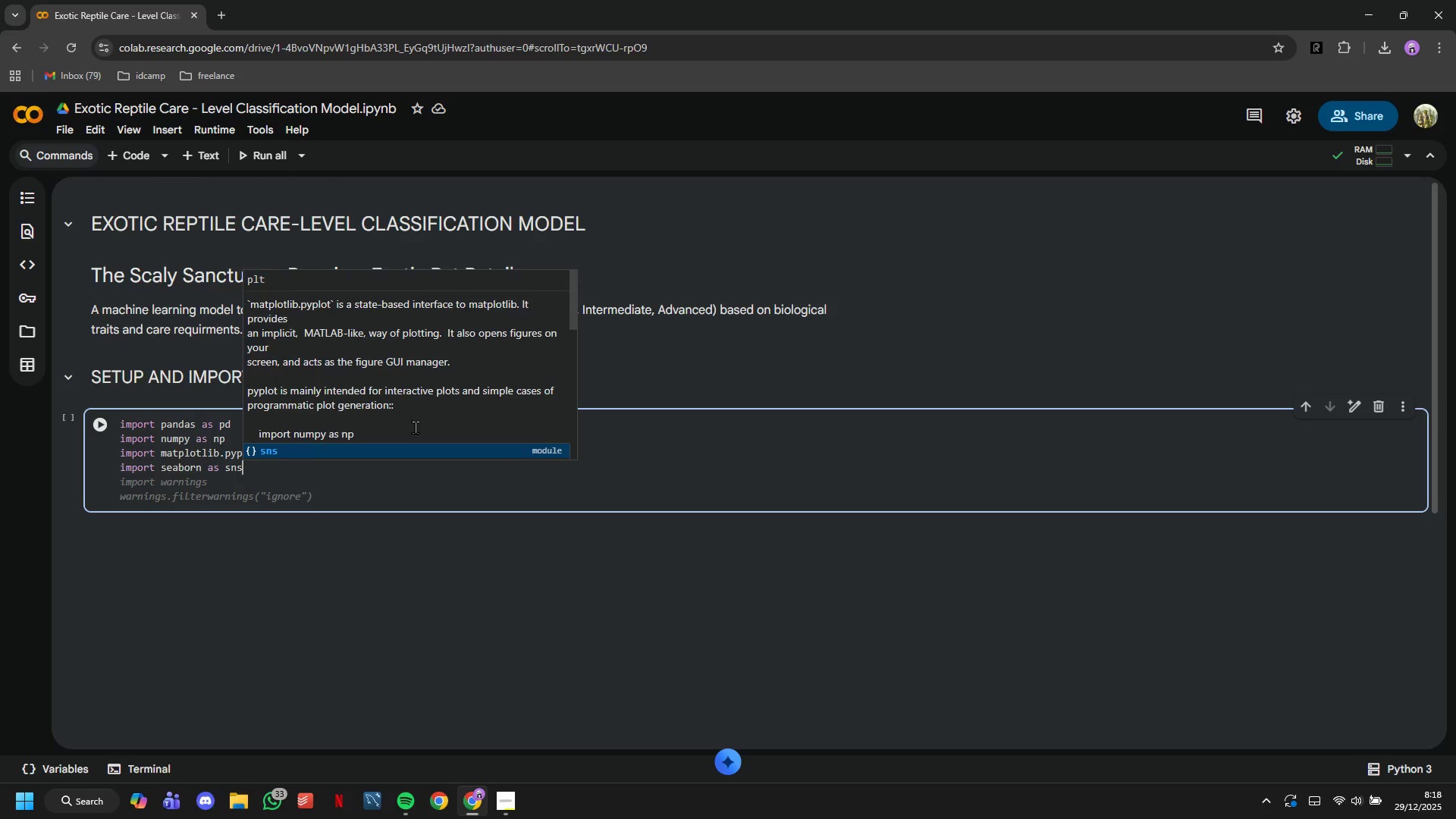 
key(Enter)
 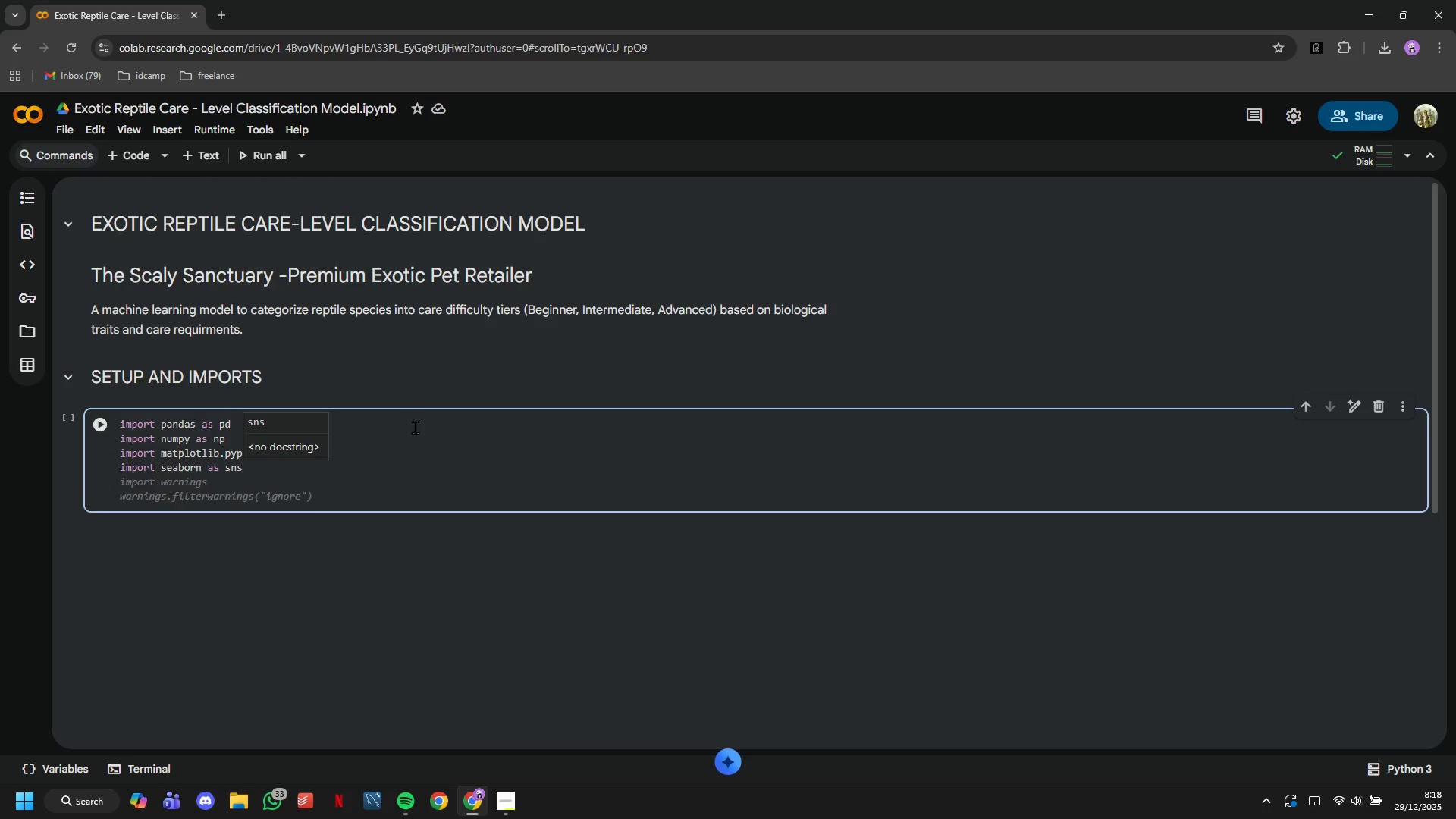 
type(from )
key(Backspace)
key(Backspace)
key(Backspace)
key(Backspace)
key(Backspace)
 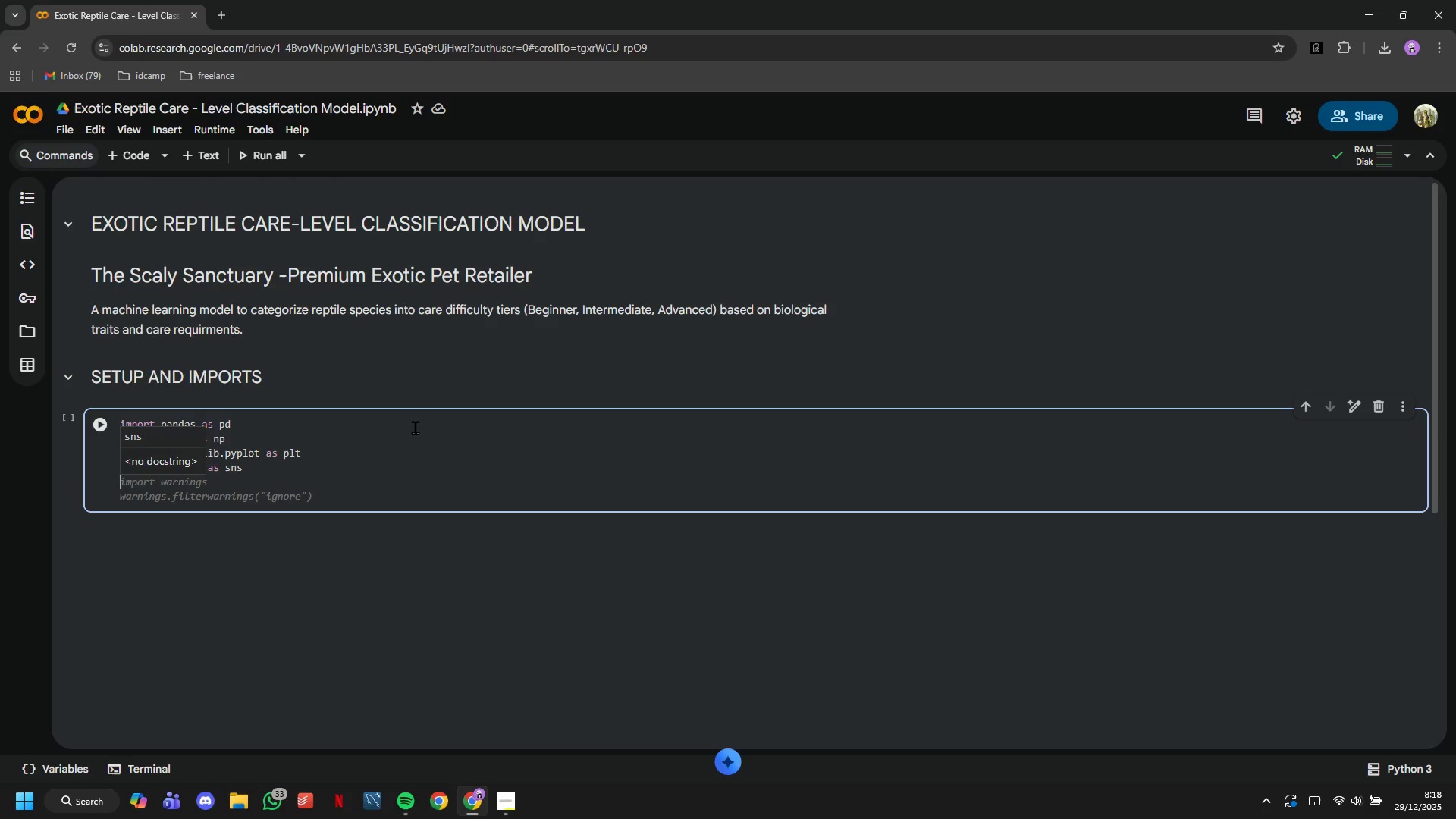 
key(Enter)
 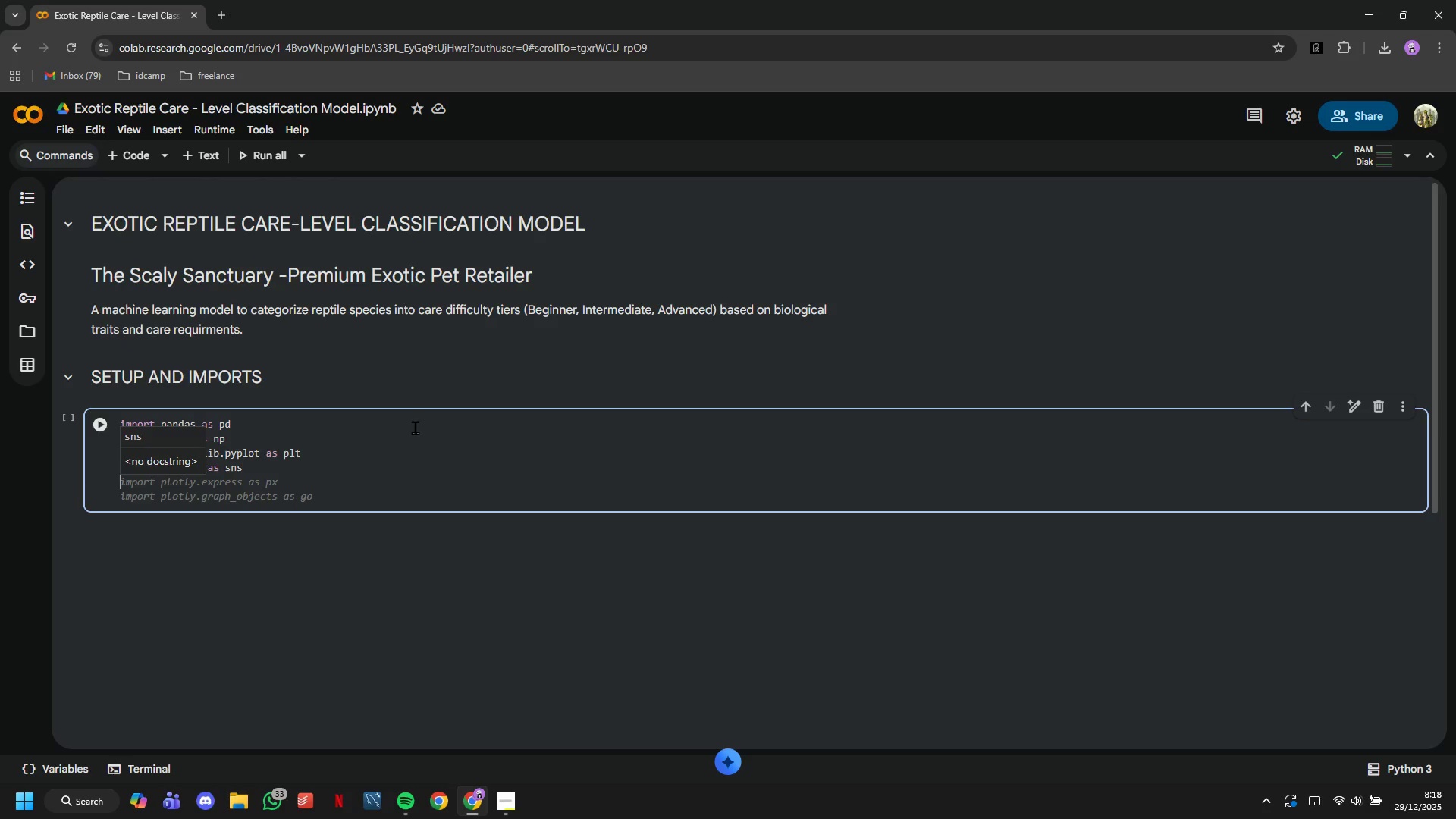 
type(from sklearn.model)s[Insert][Insert])
key(Backspace)
key(Backspace)
type(_selection import train_test_split, cross_val_score, GridSearchCV)
 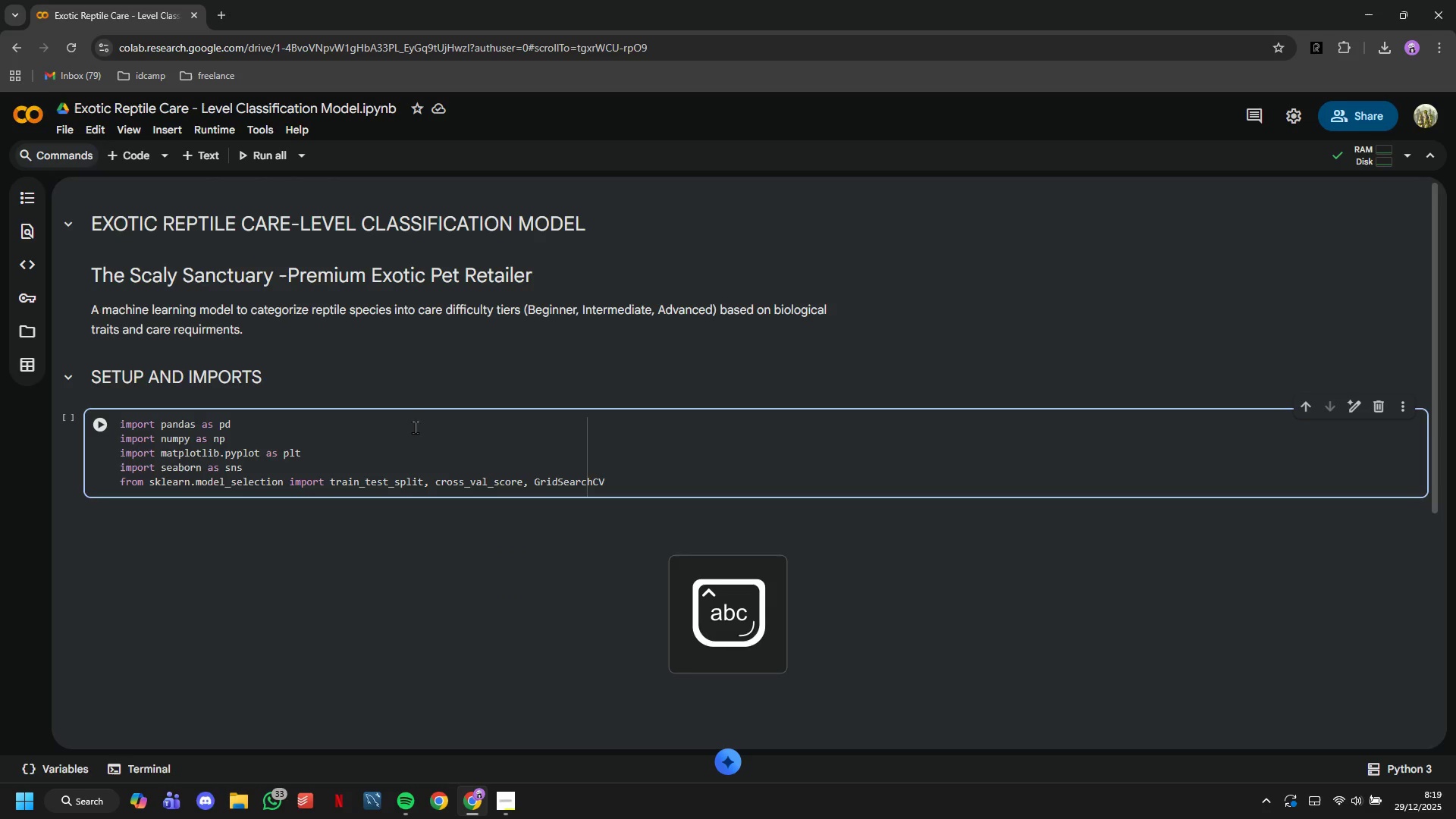 
 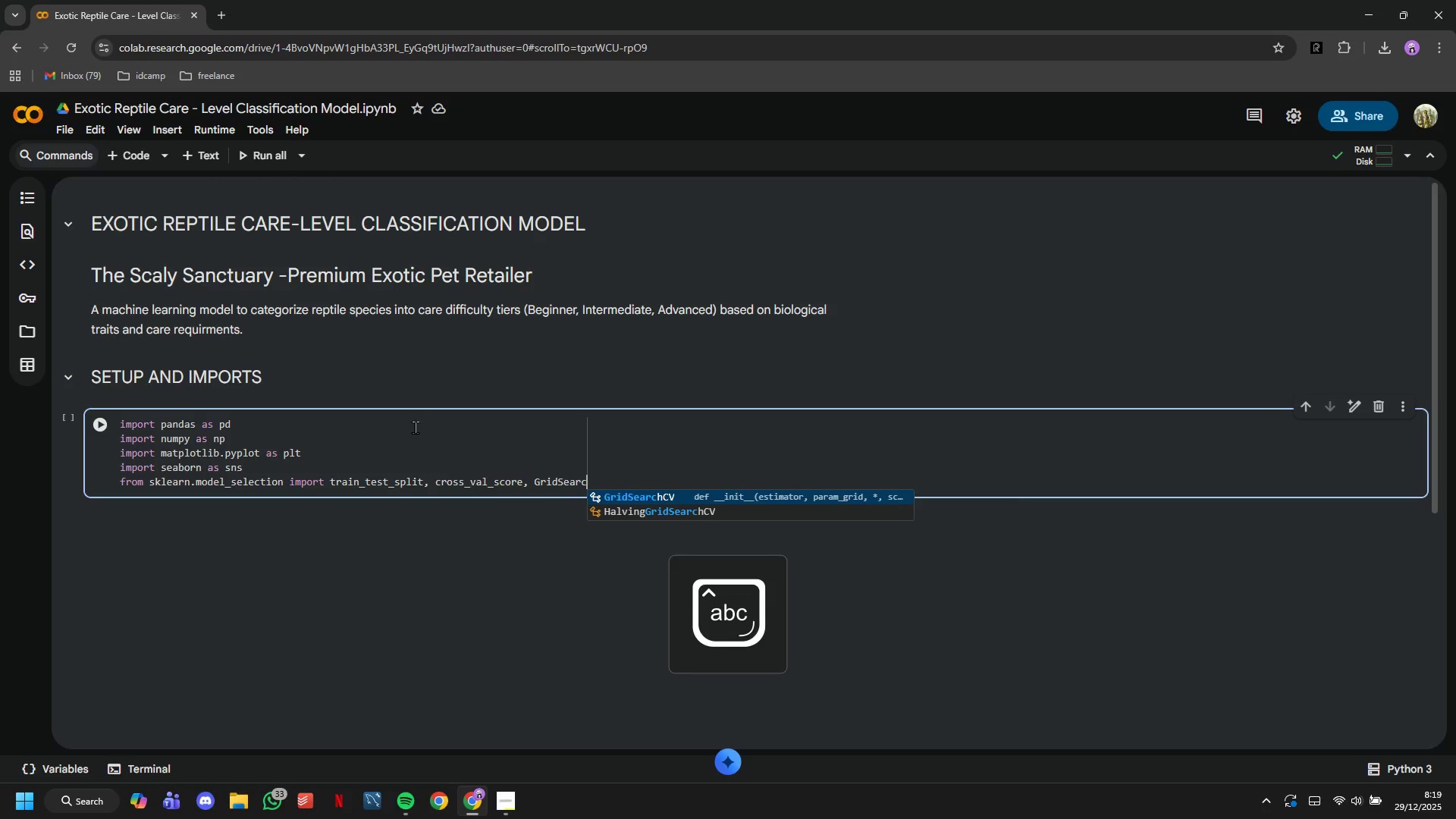 
key(Enter)
 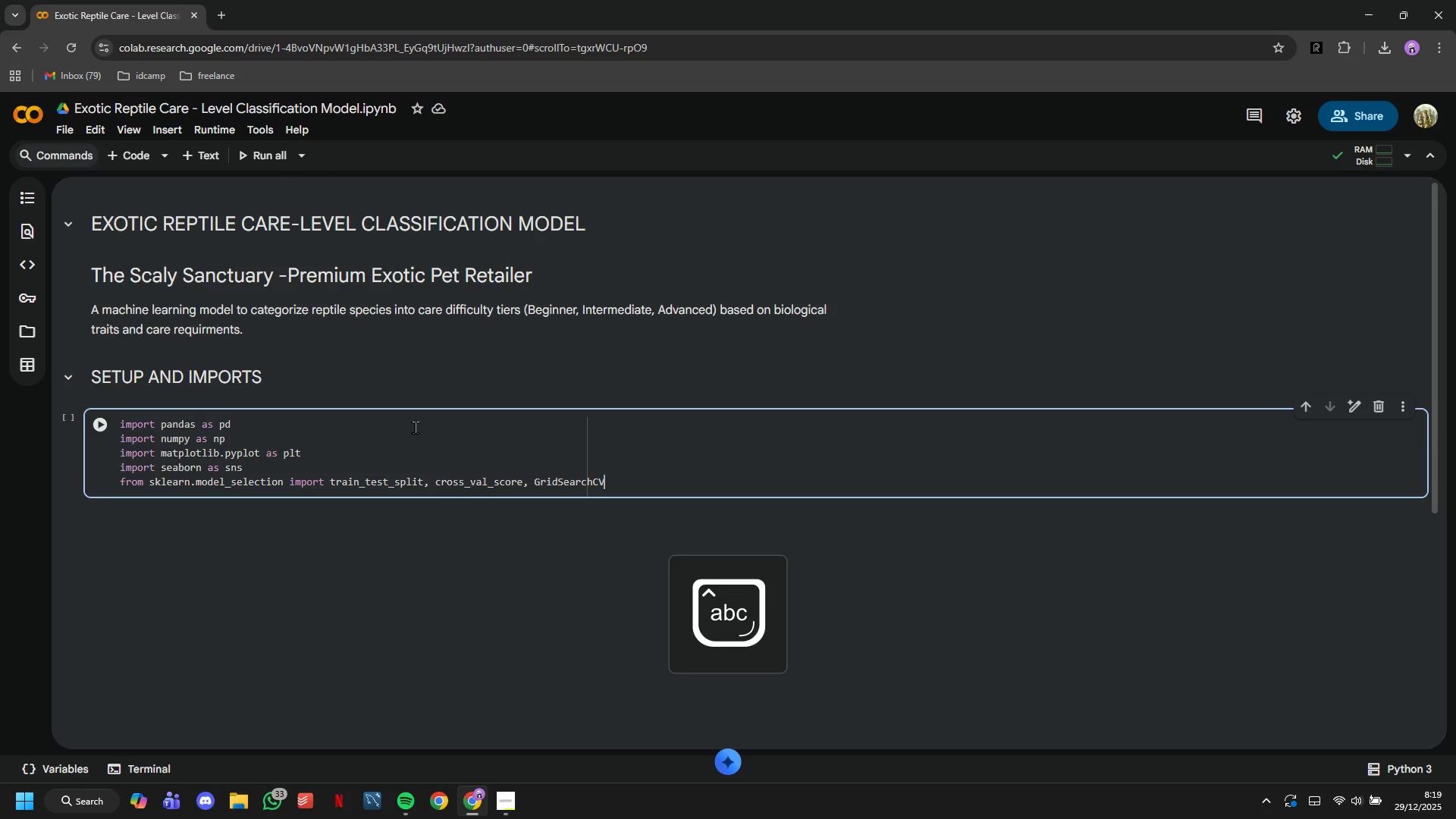 
key(Enter)
 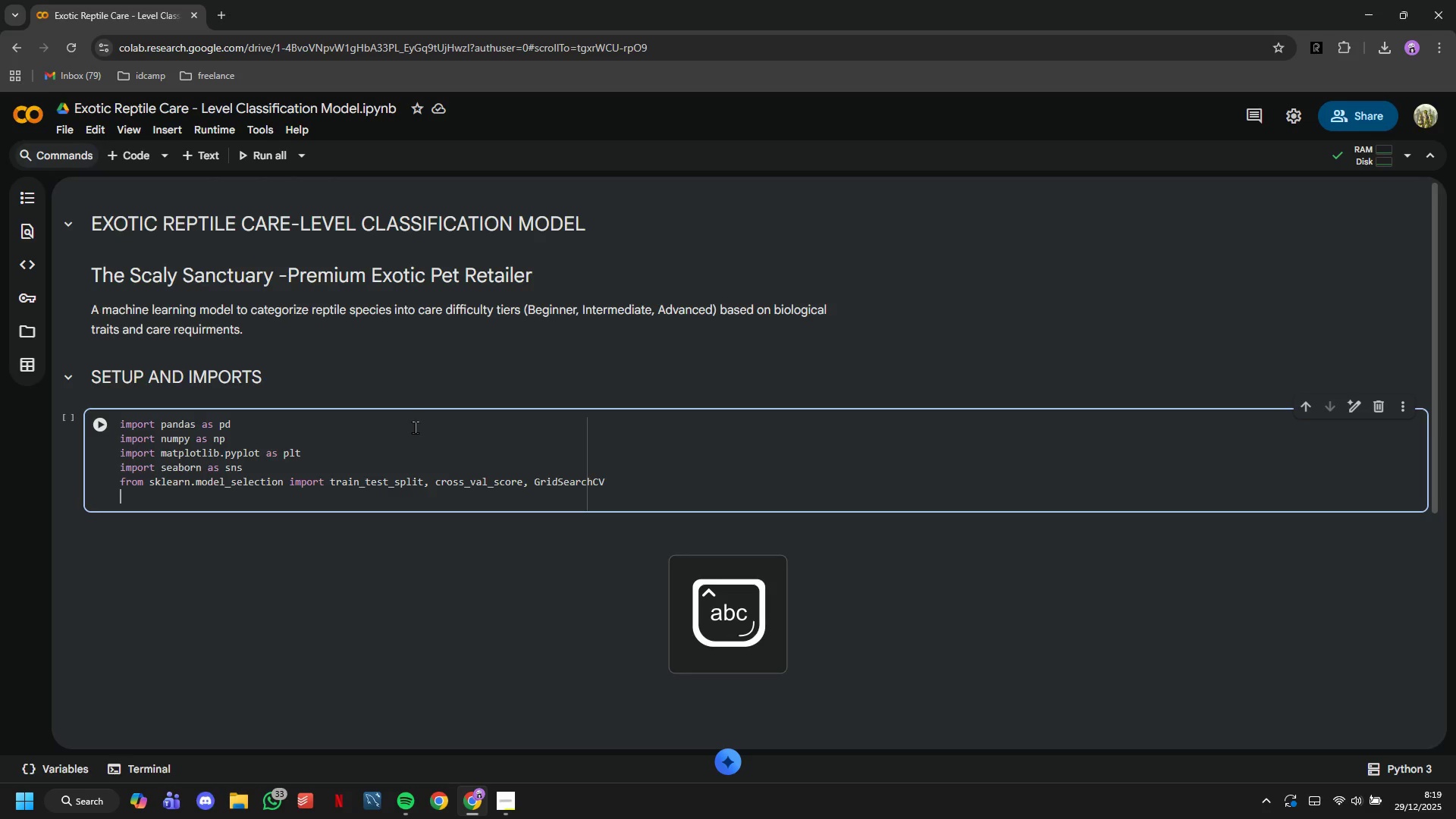 
type(from sklearn.preprocessing import StandardScaler, LabelEncoder)
 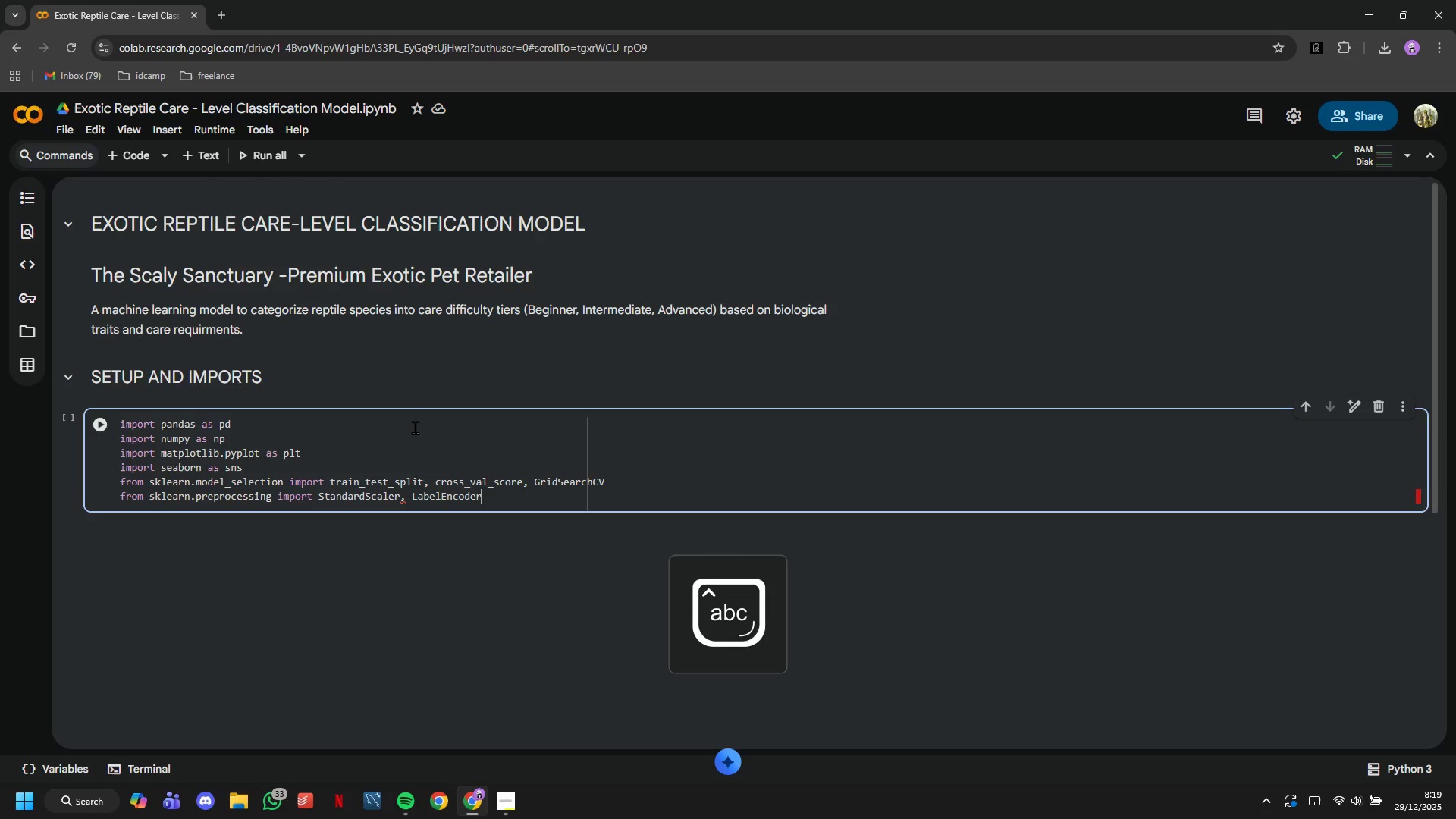 
key(Enter)
 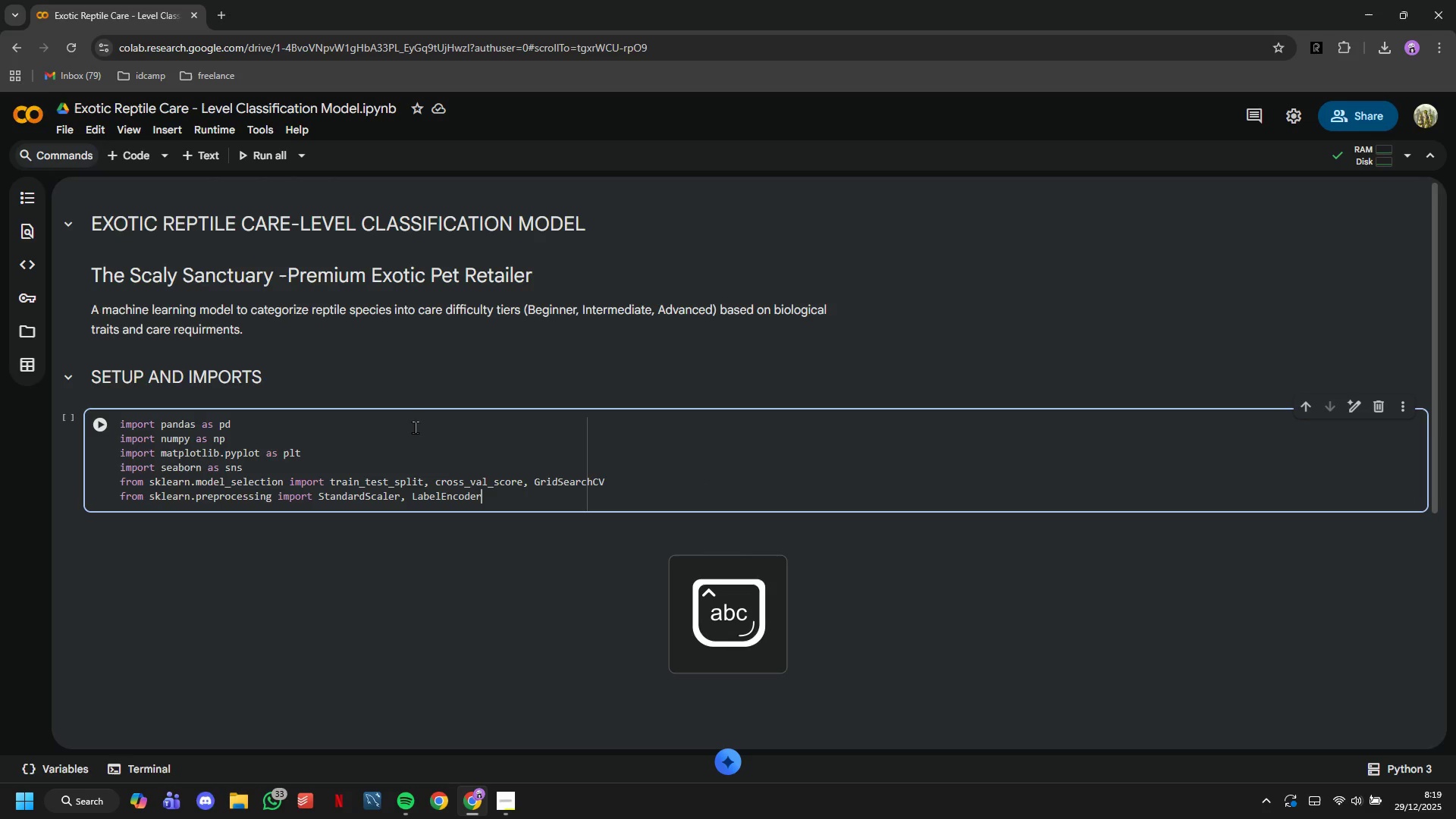 
key(Enter)
 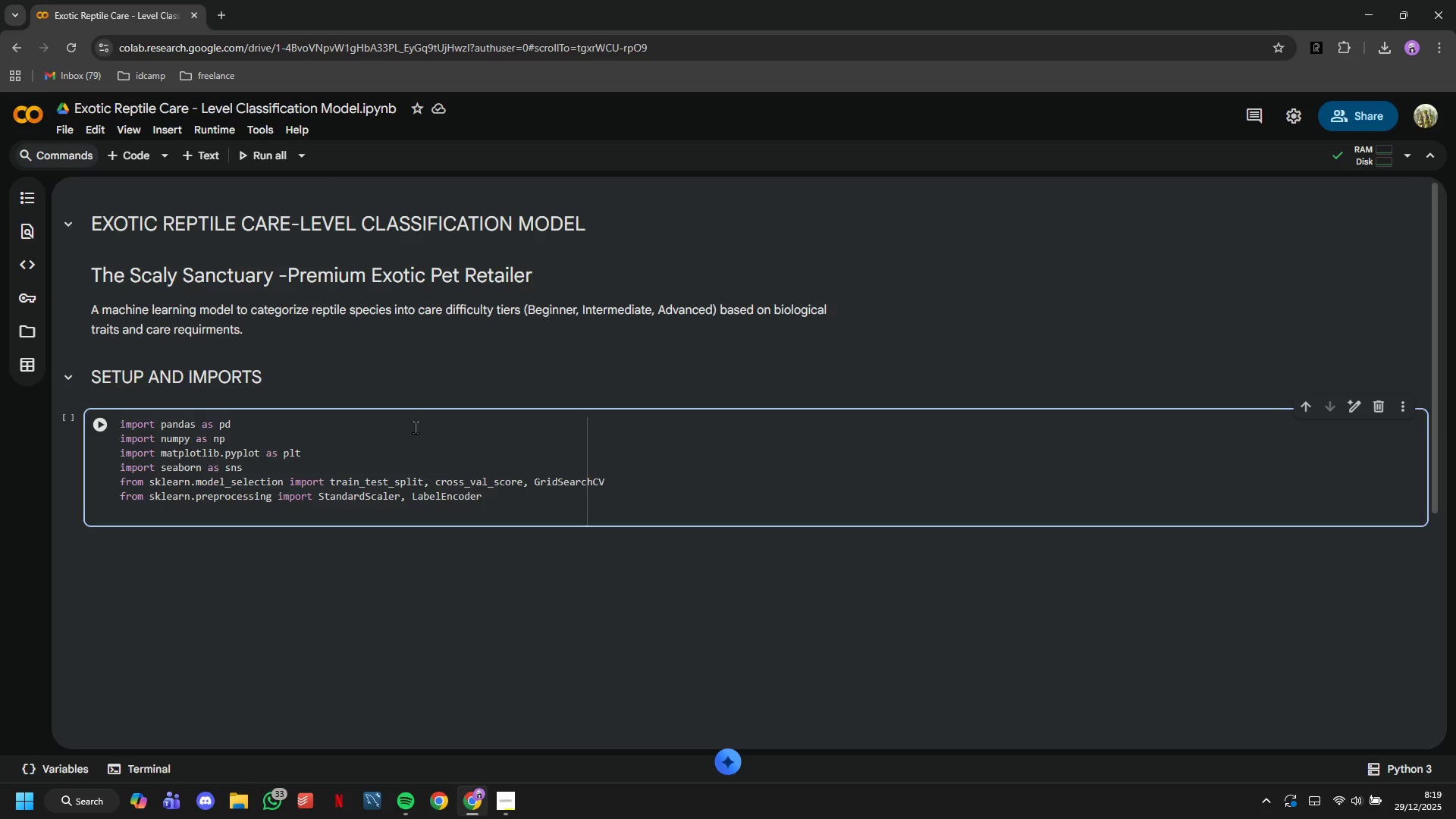 
type(from sklearn.ensemble import Random )
key(Backspace)
type(ForestClassifier, GradientBoostingClassifier)
 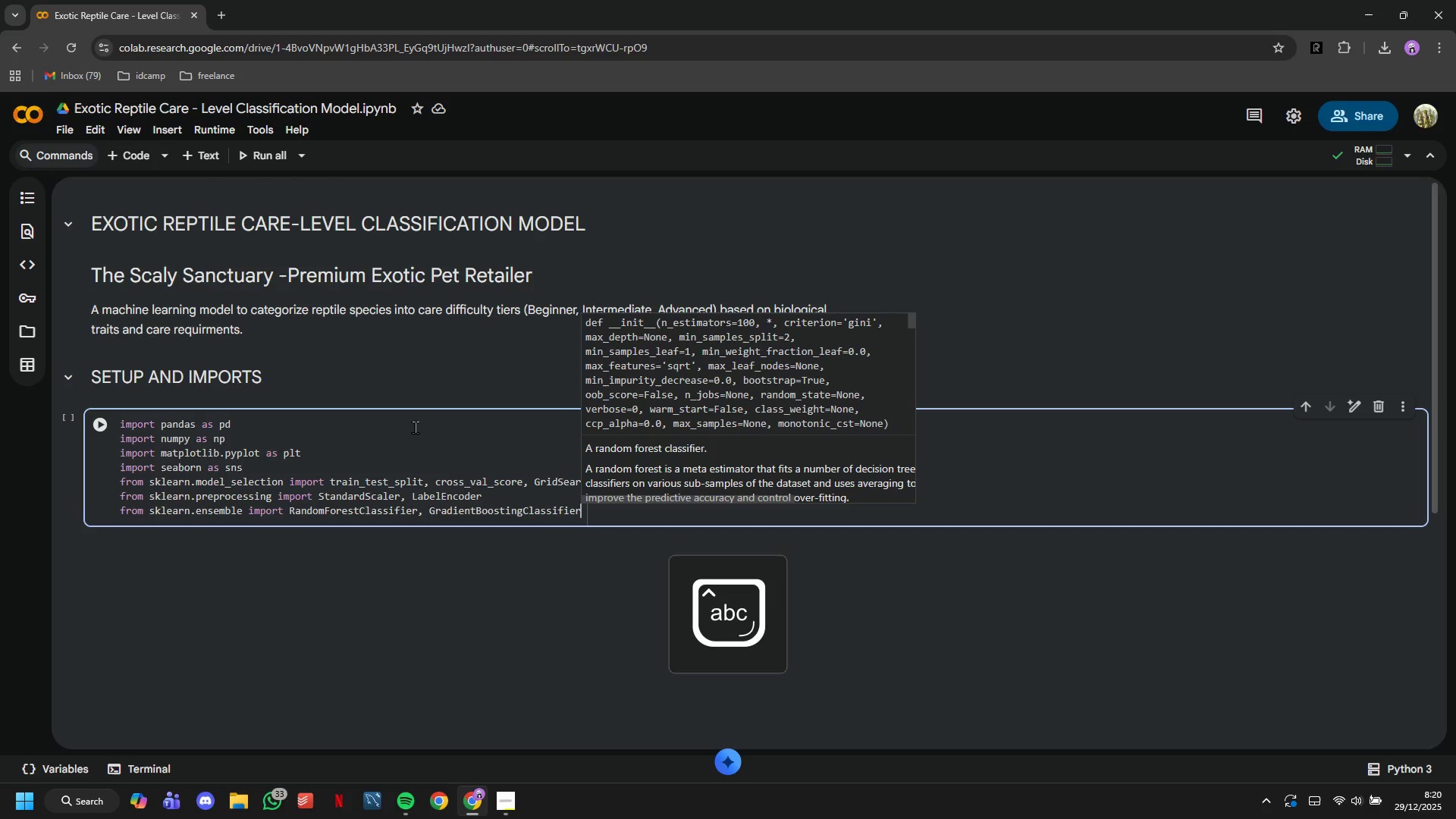 
key(Enter)
 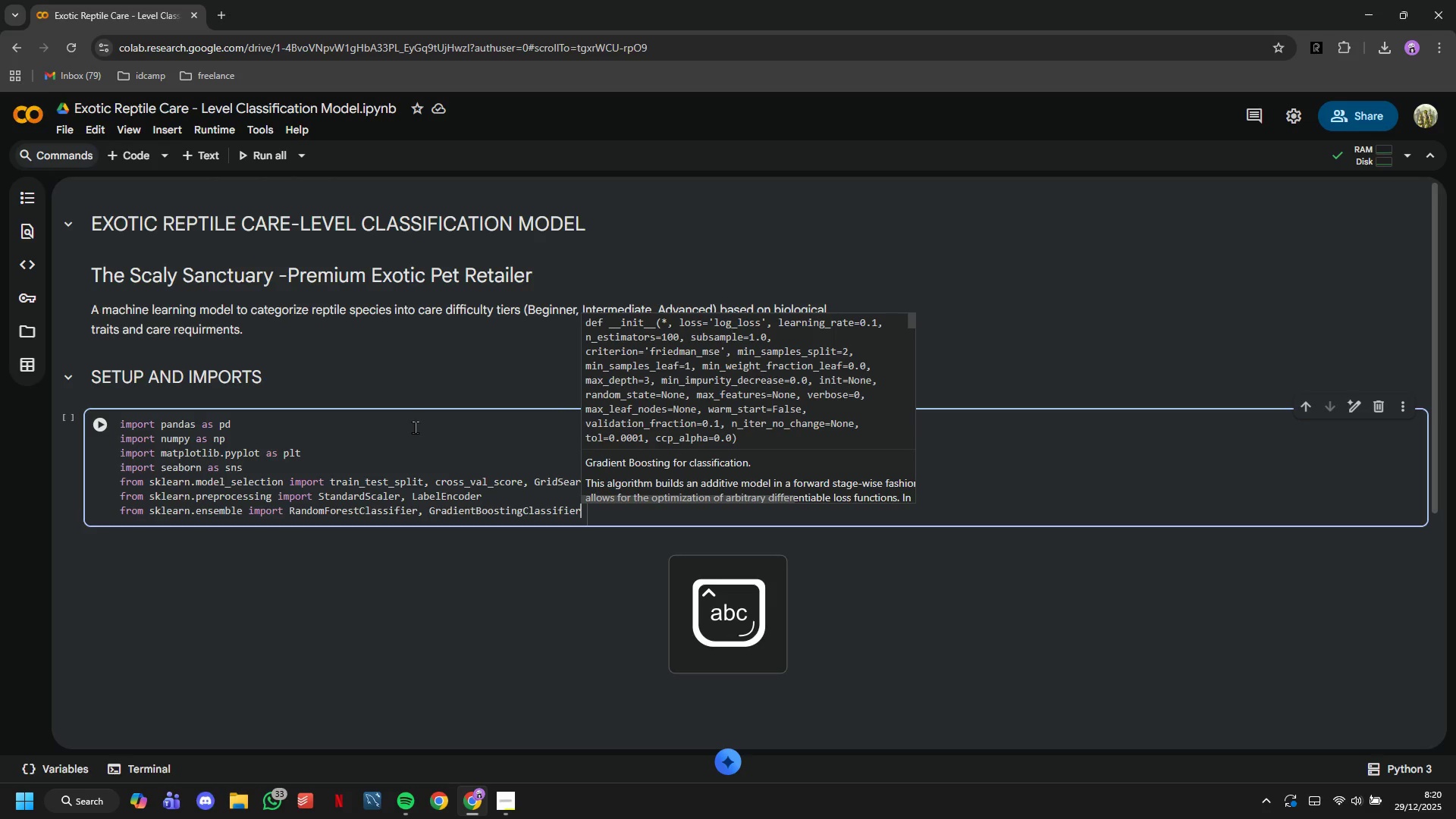 
key(Enter)
 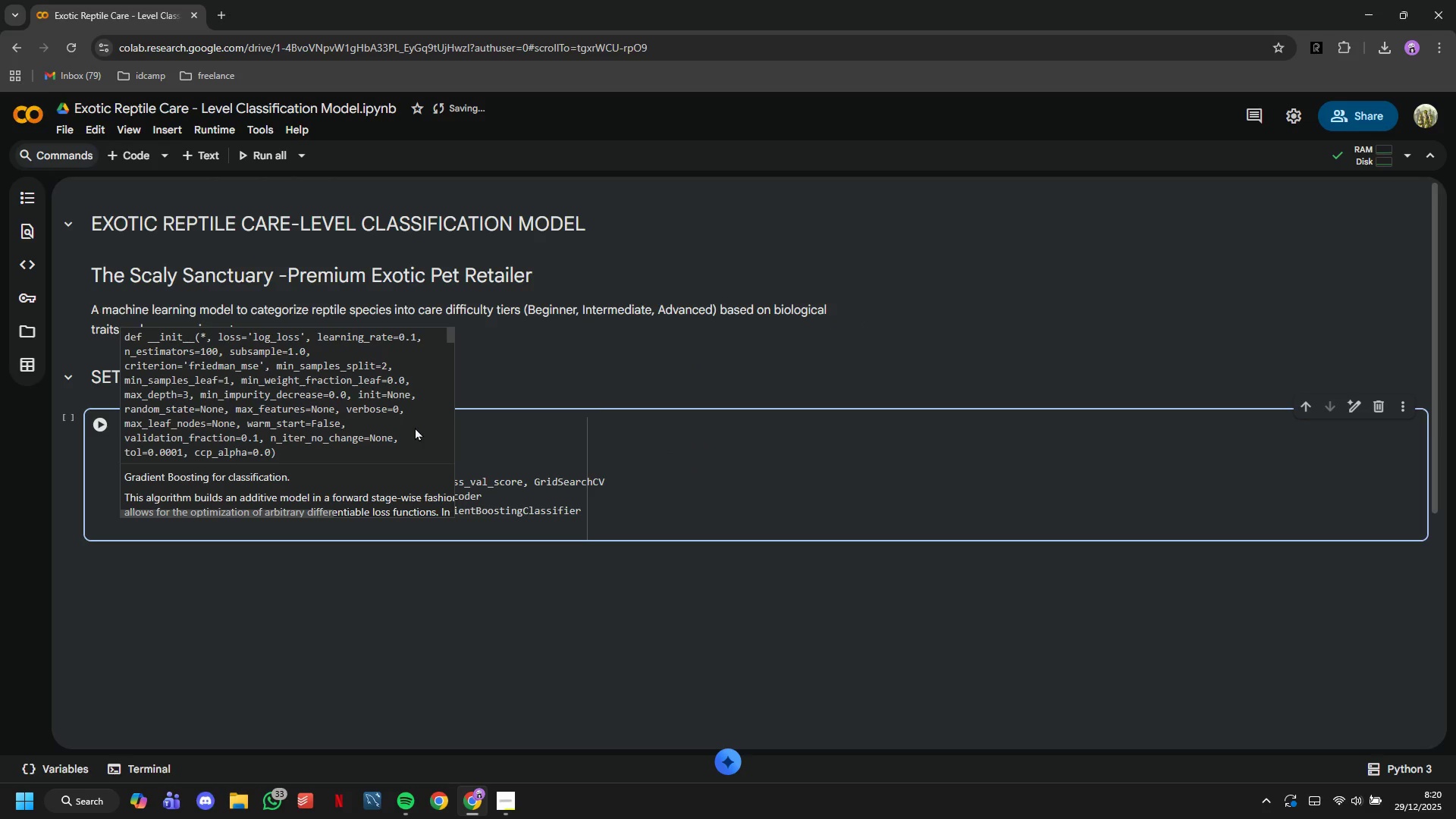 
type(from sklearn.metrics import classification_report )
key(Backspace)
type(, confusion_matrix, f1_score)
 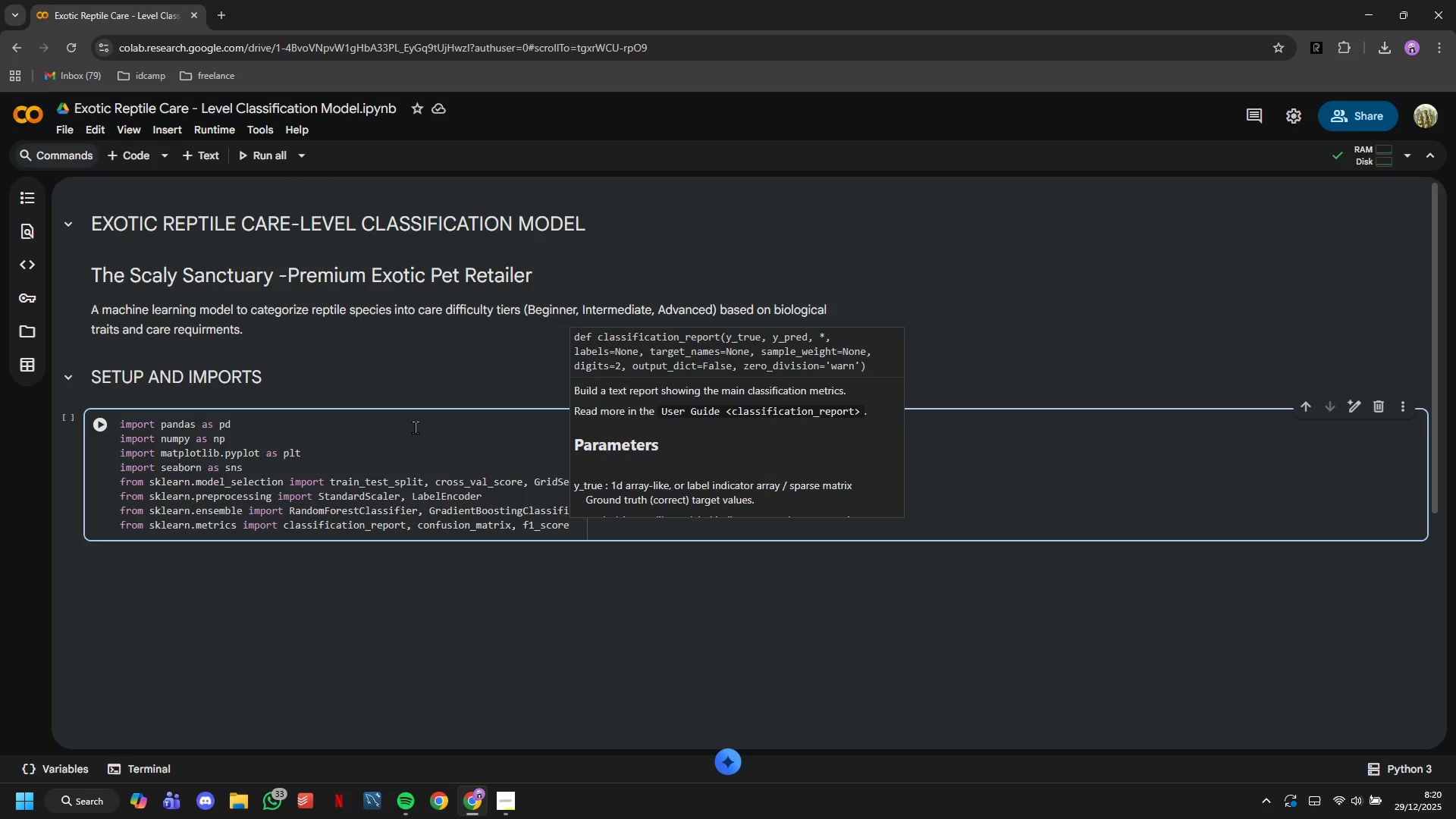 
 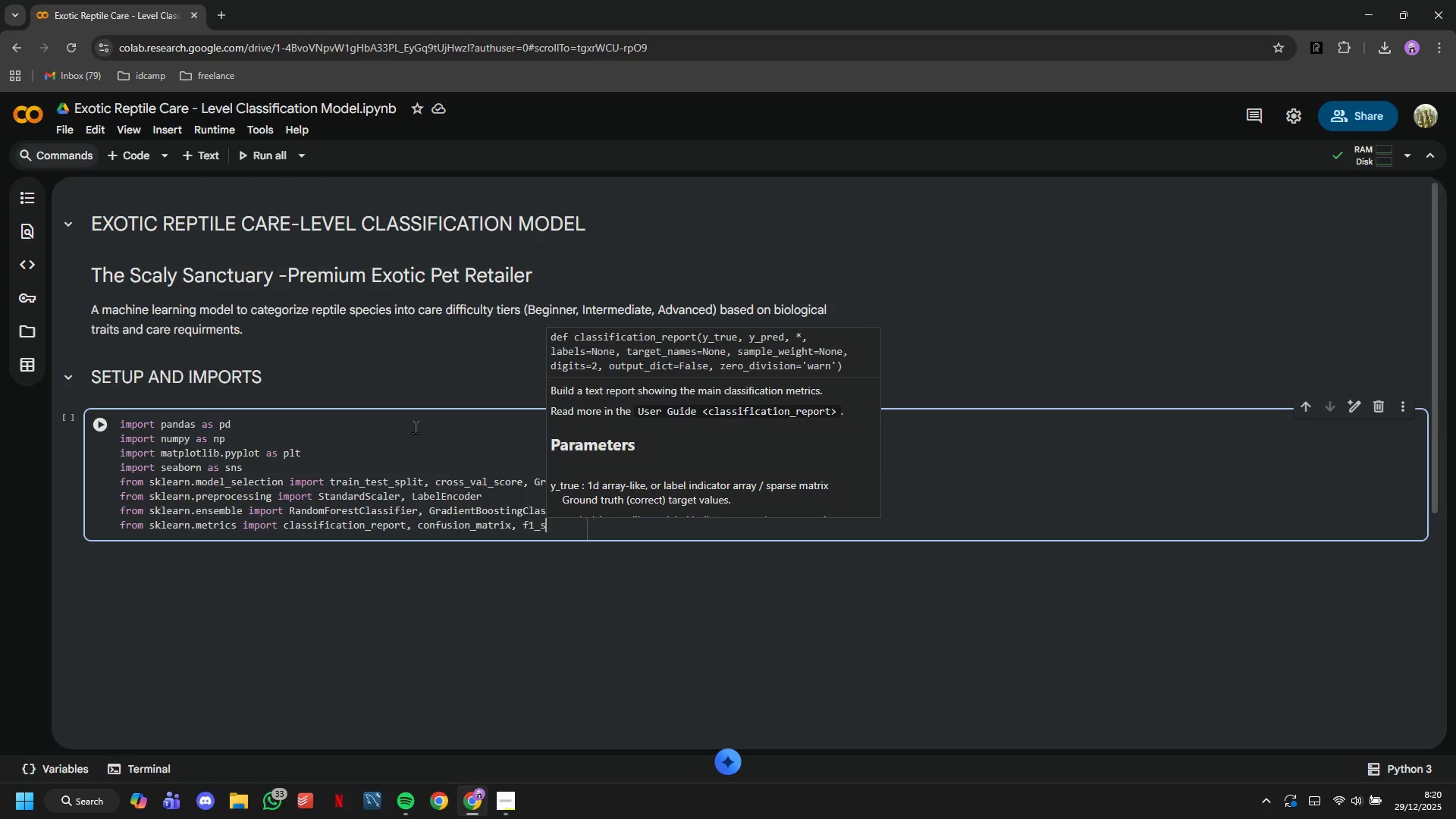 
key(Enter)
 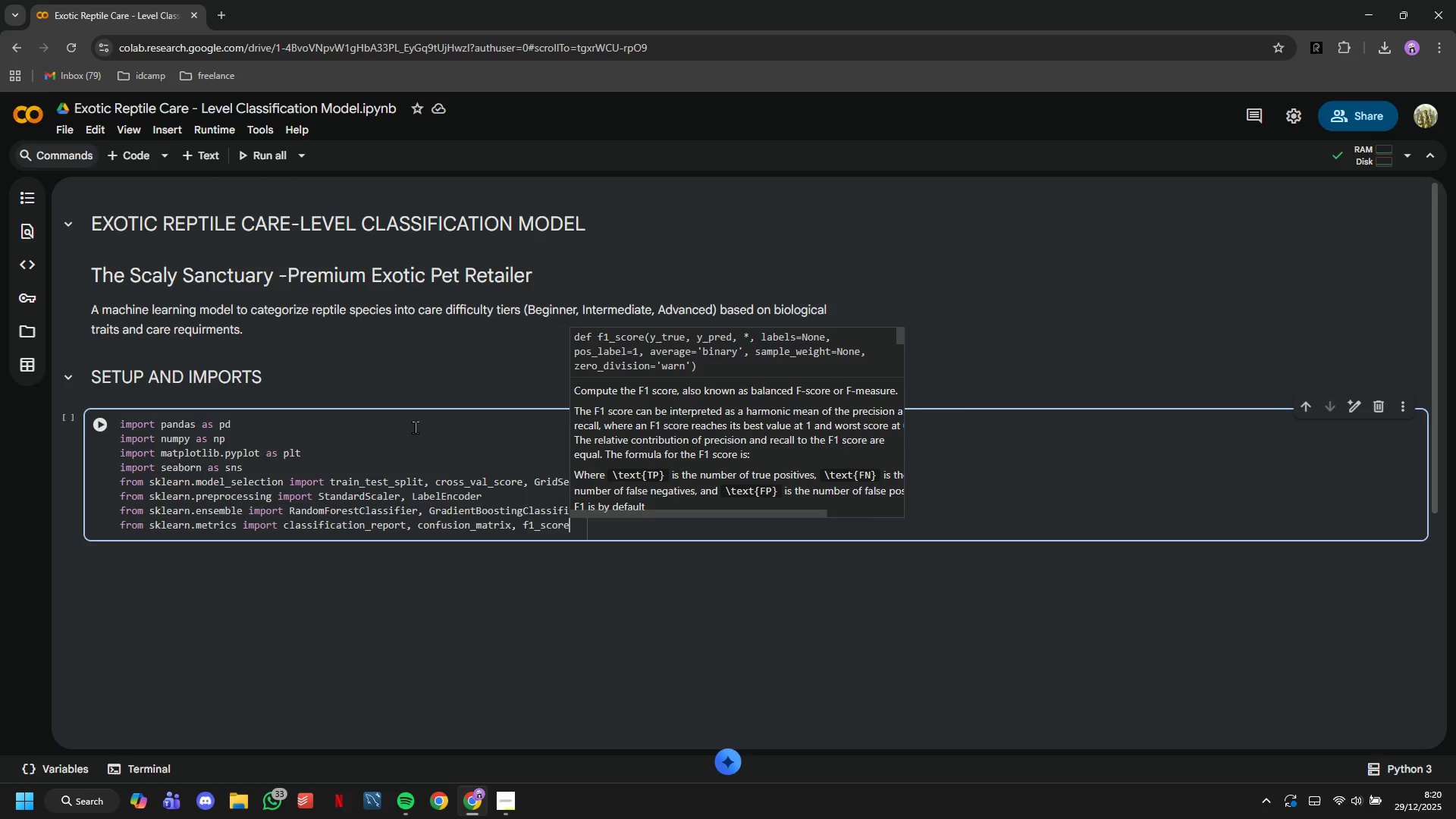 
key(Enter)
 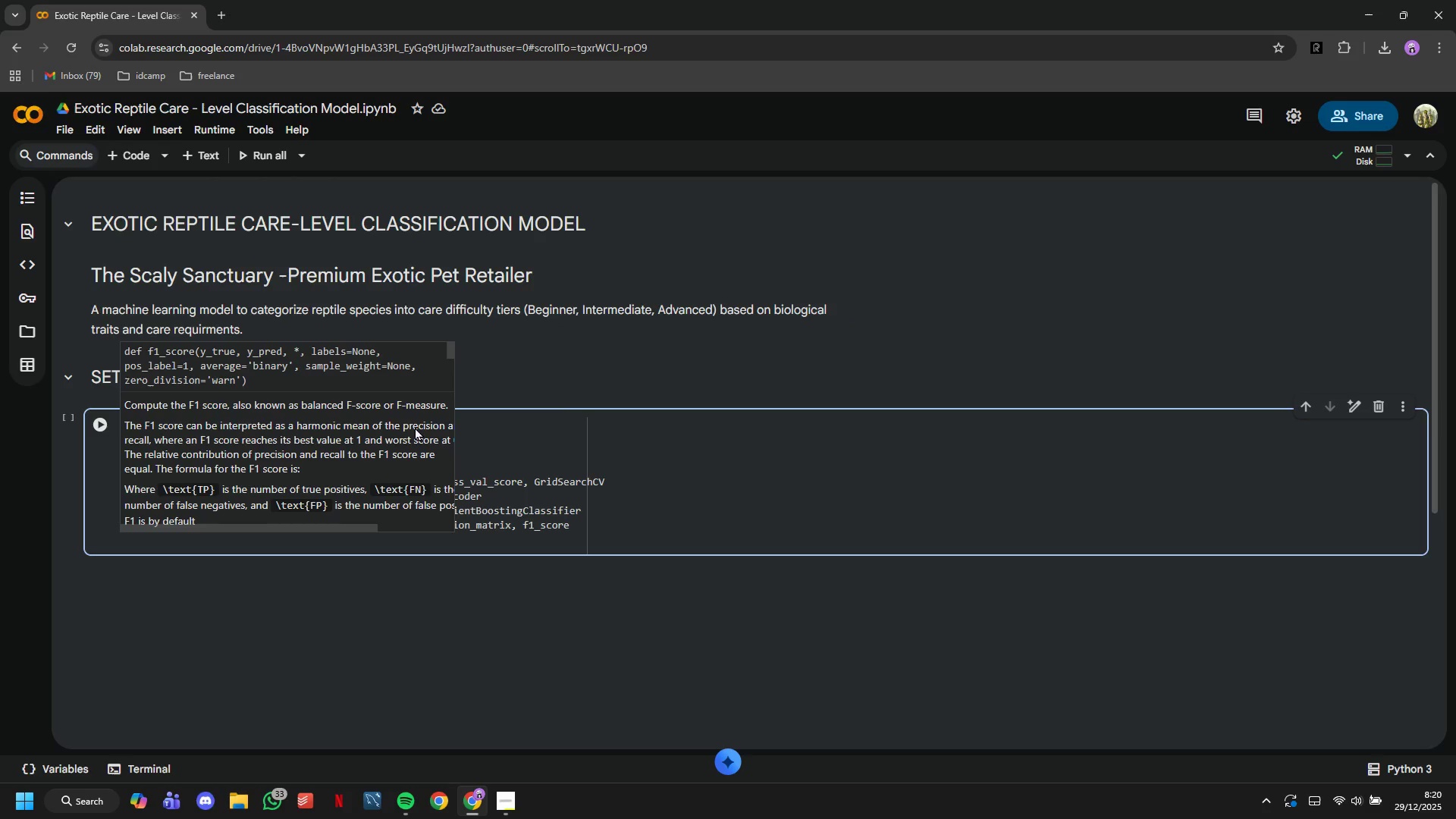 
type(from sklearn,.)
key(Backspace)
key(Backspace)
type(.tree import DecisionTreeClassifier)
 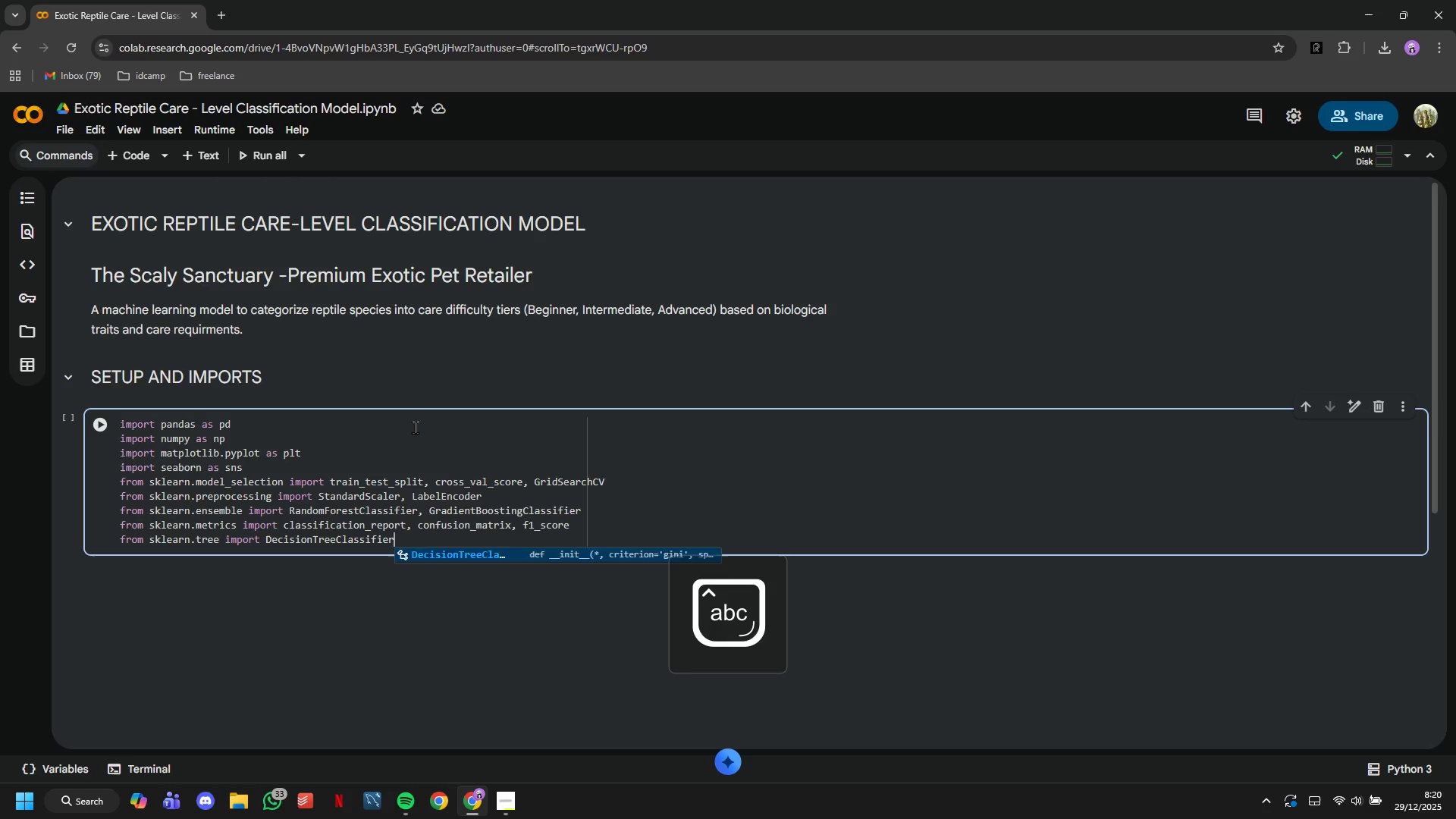 
key(Enter)
 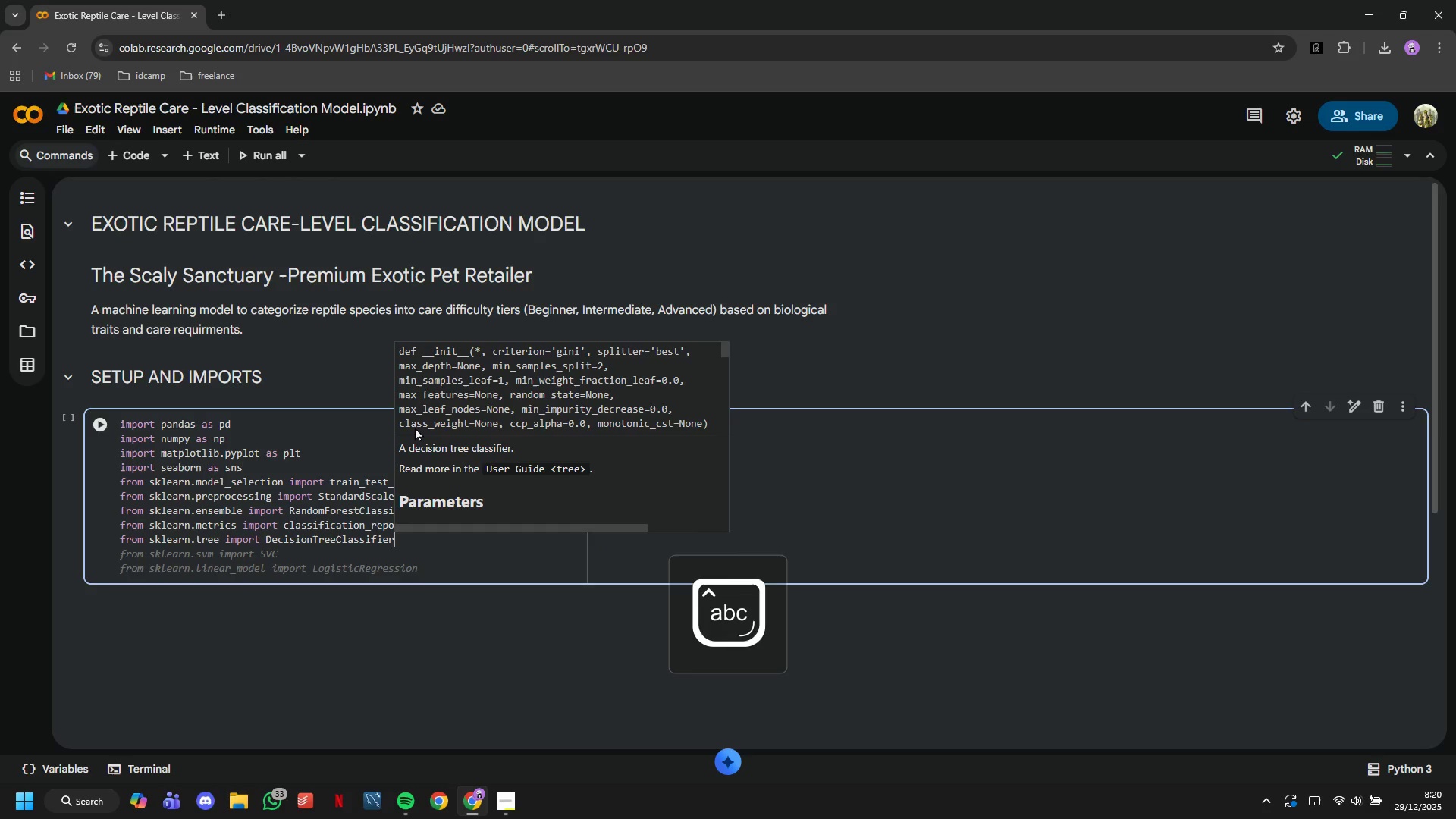 
type(import w)
key(Backspace)
key(Backspace)
key(Backspace)
key(Backspace)
key(Backspace)
key(Backspace)
key(Backspace)
key(Backspace)
 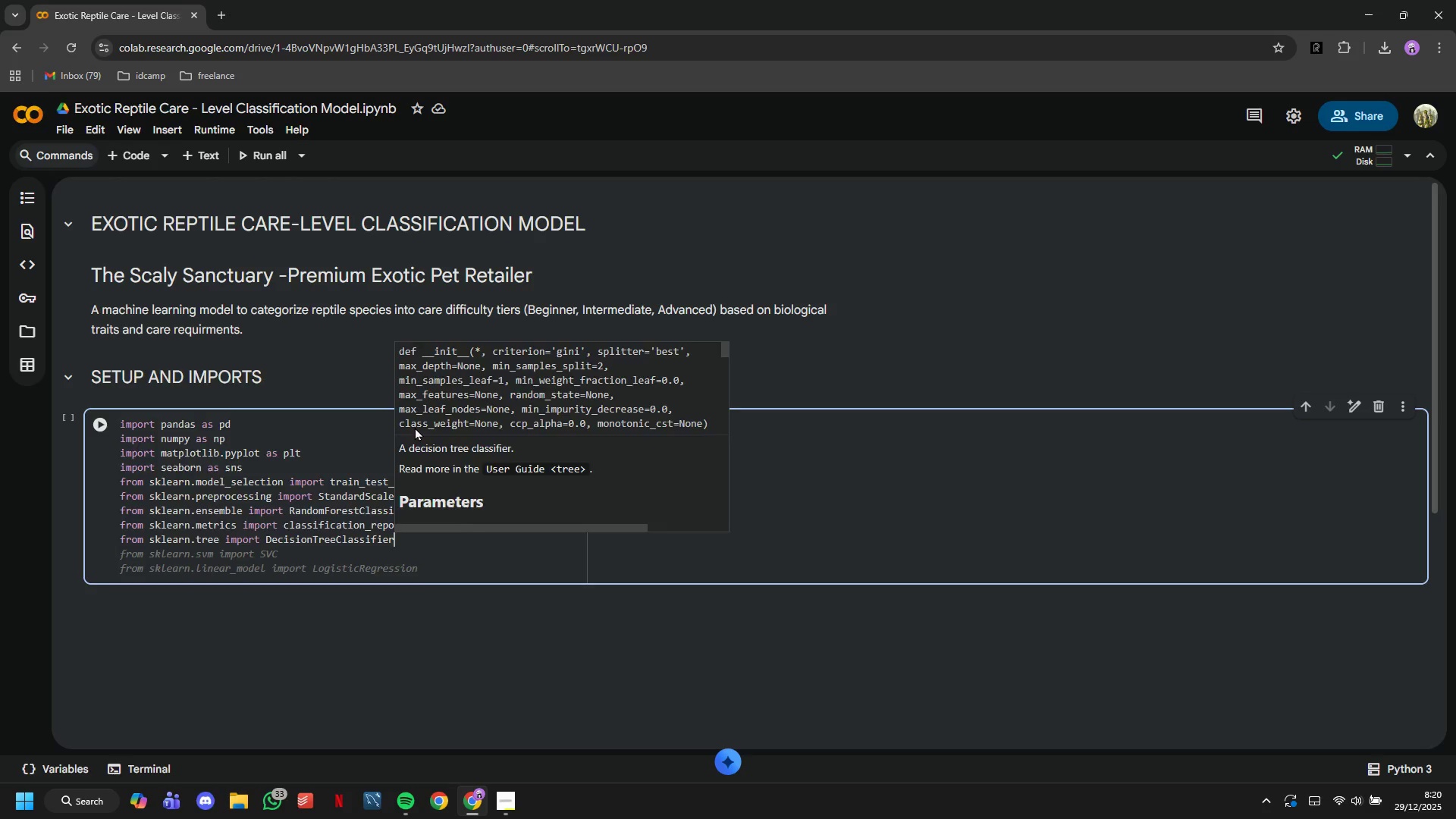 
key(Enter)
 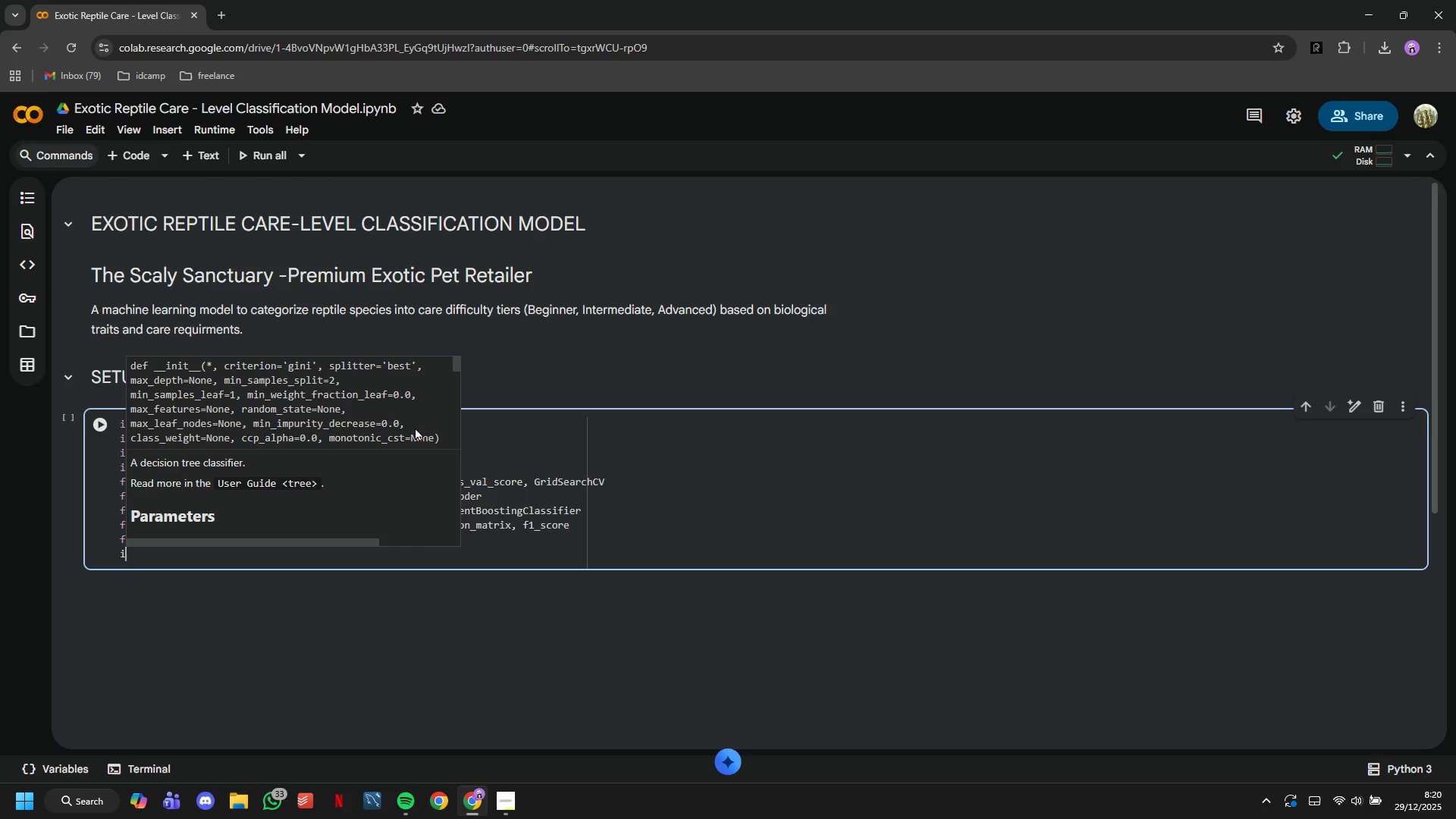 
type(imo)
key(Backspace)
type(port warnings)
 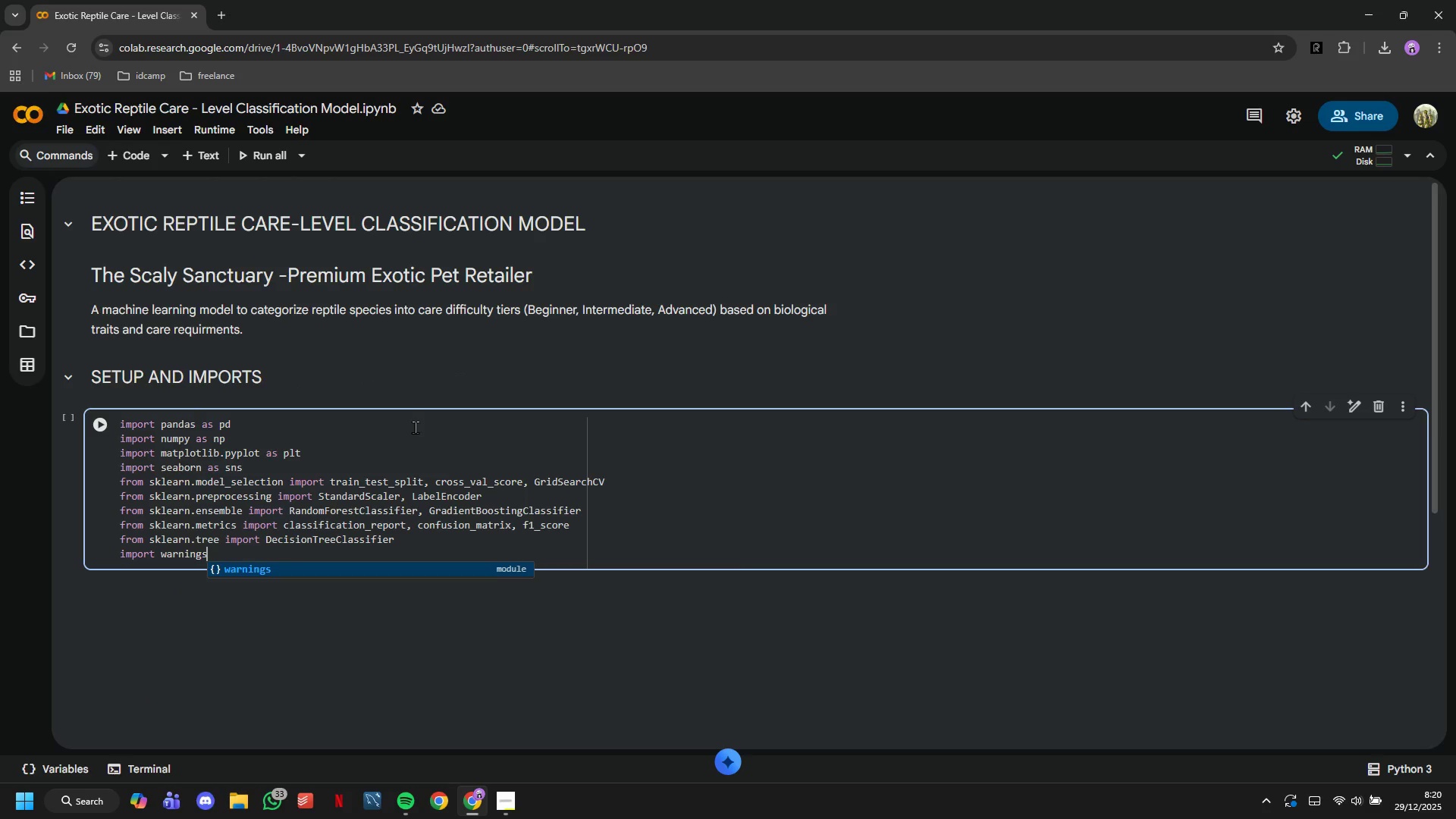 
key(Enter)
 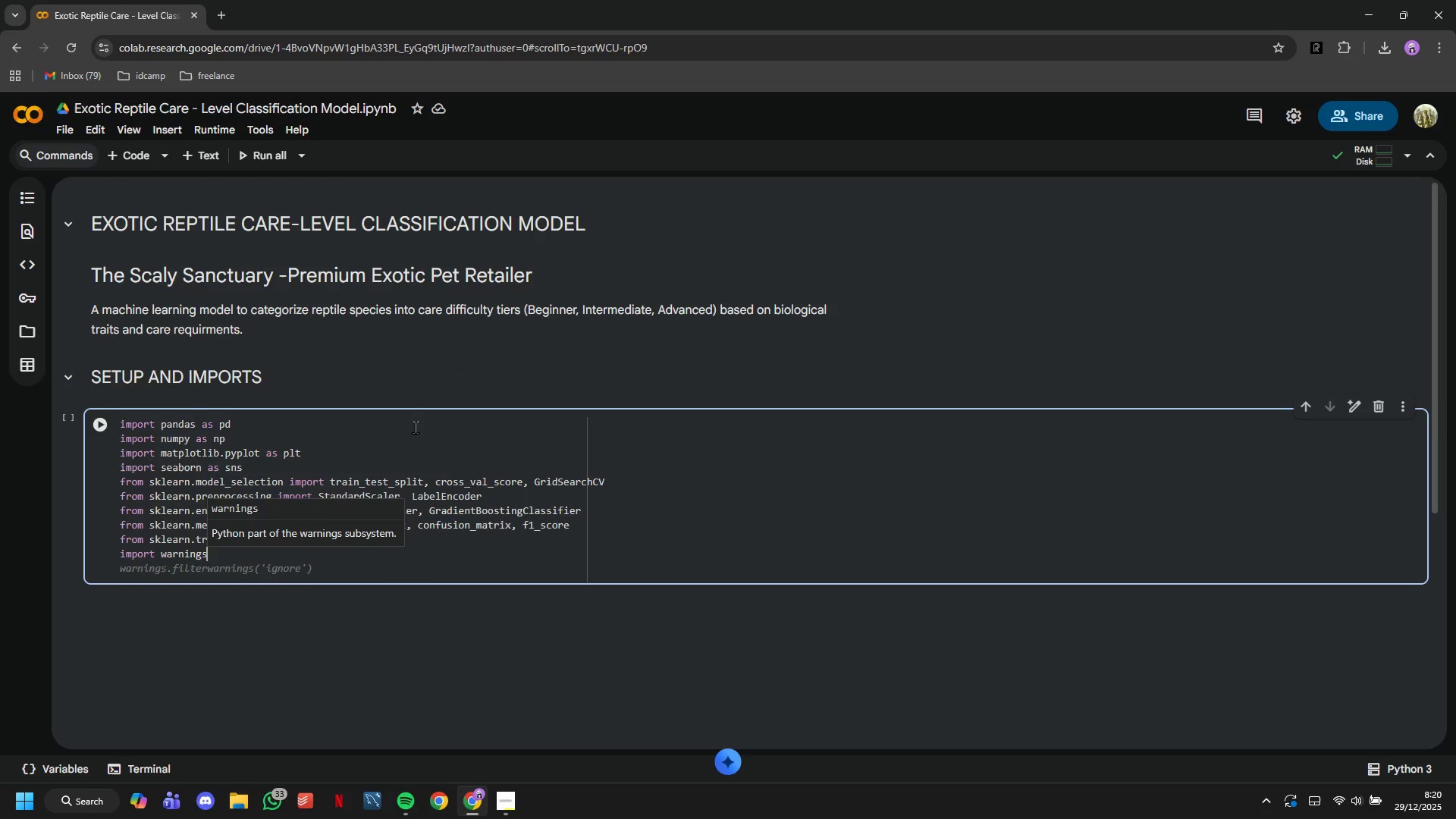 
key(Tab)
 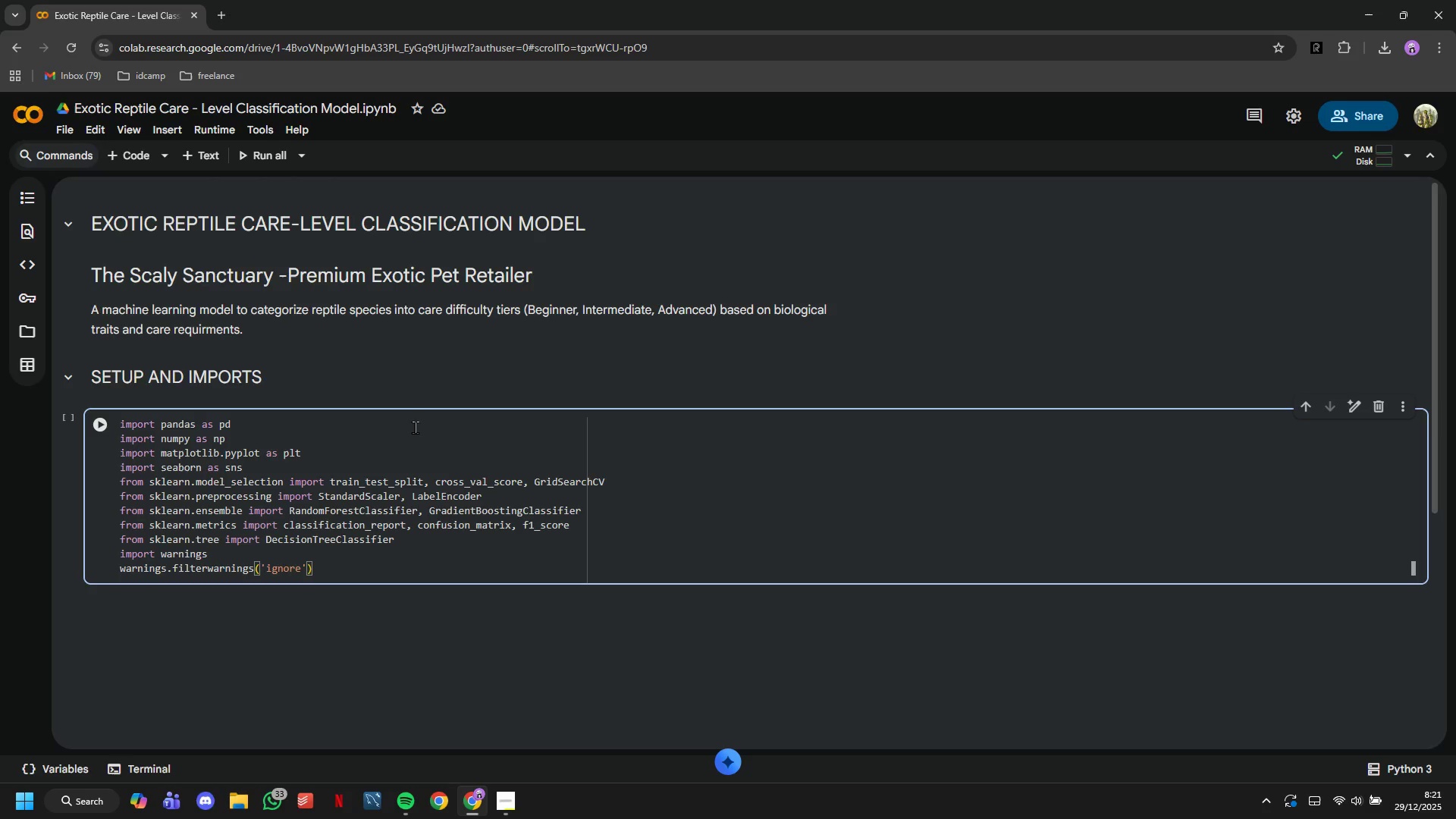 
key(Enter)
 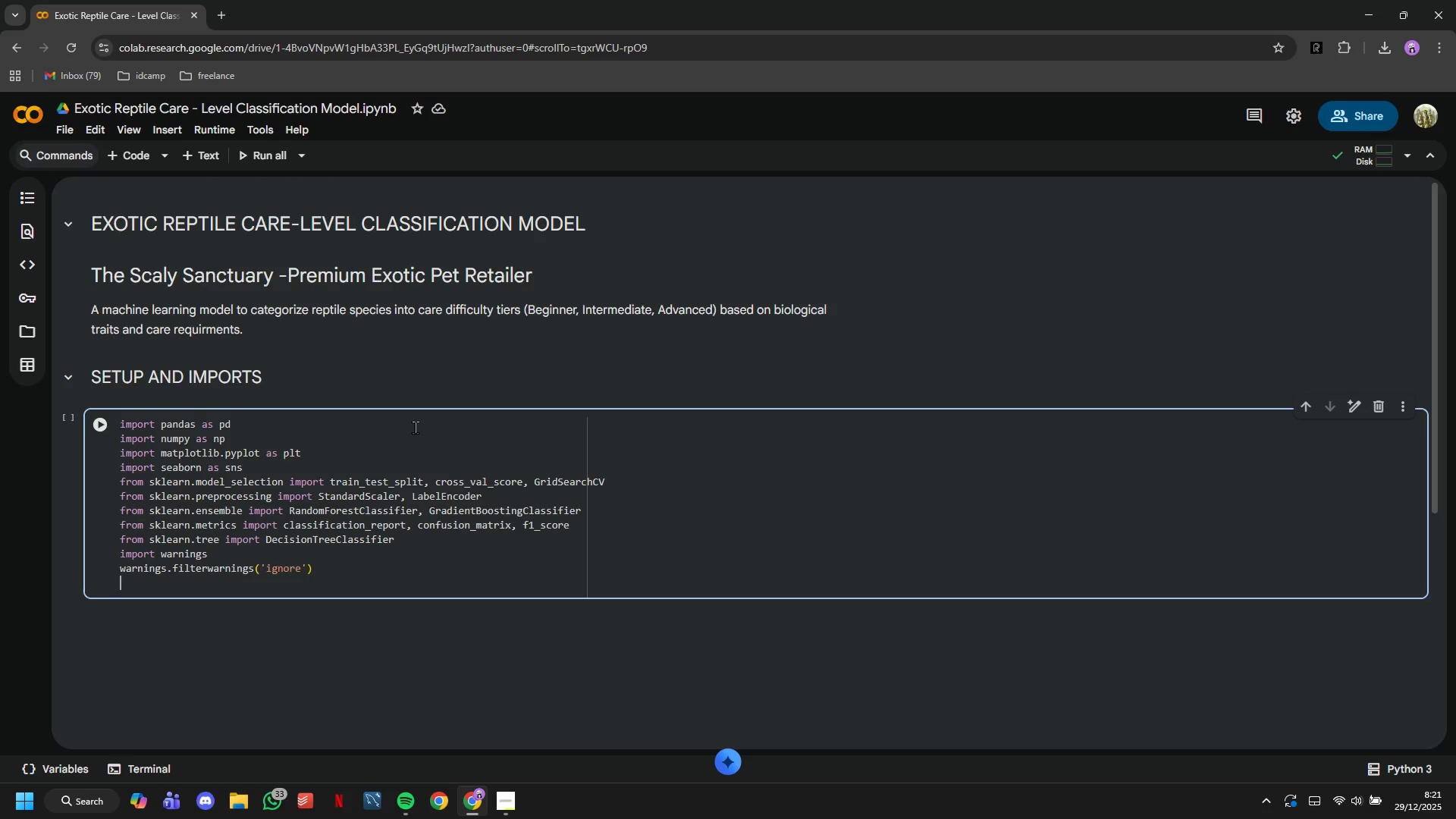 
key(Enter)
 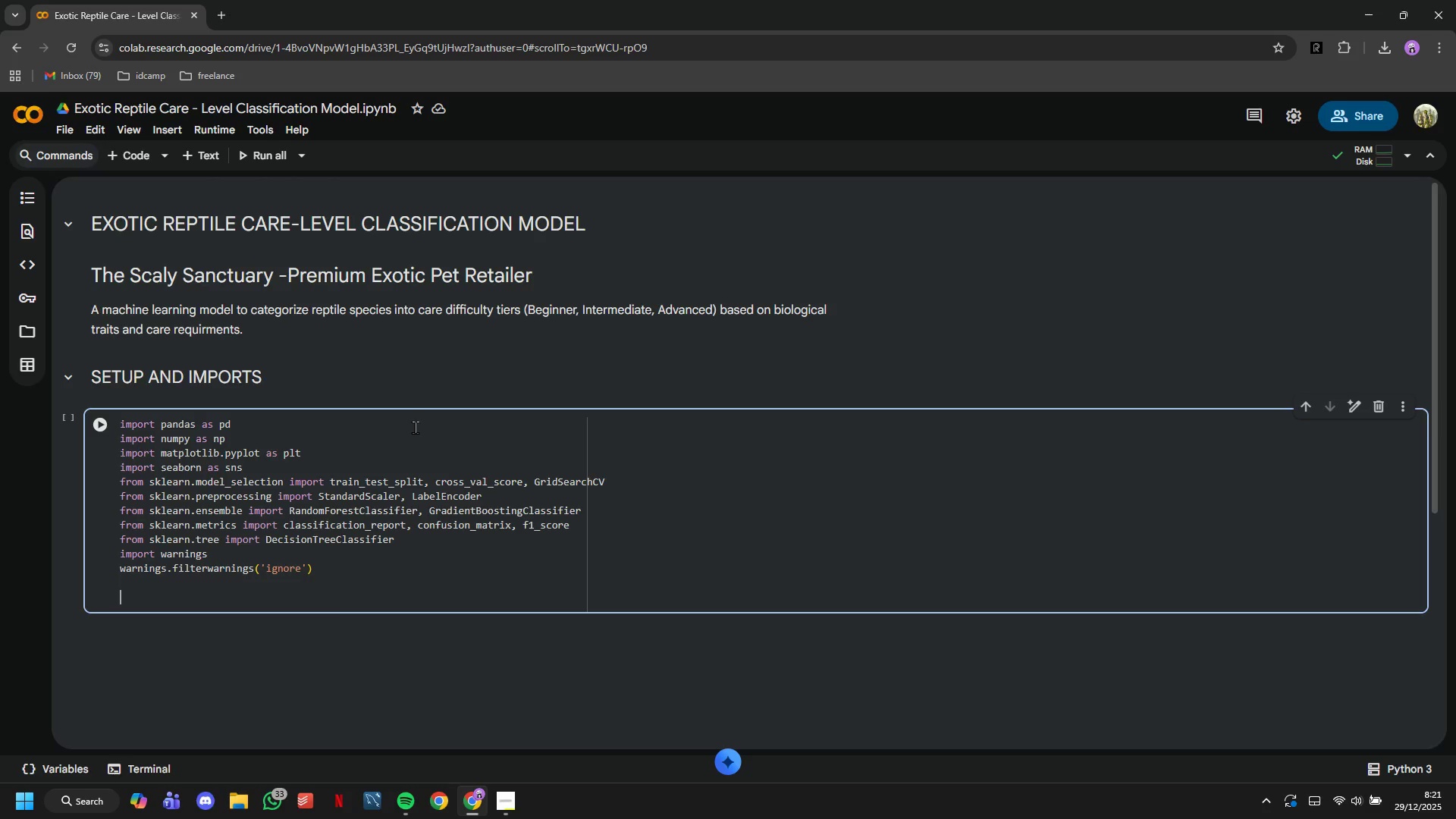 
type(# Set vizualisation style)
 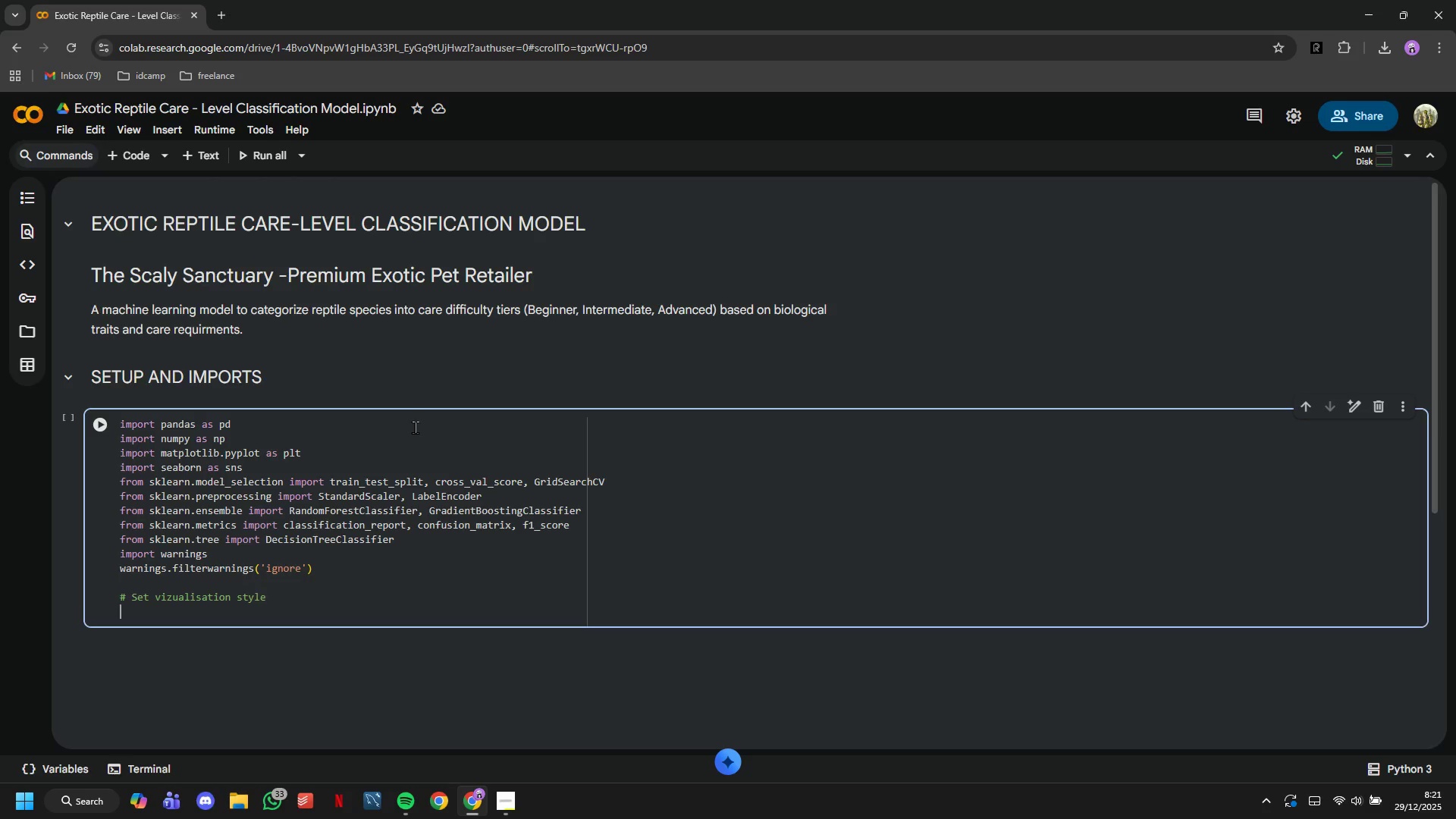 
key(Enter)
 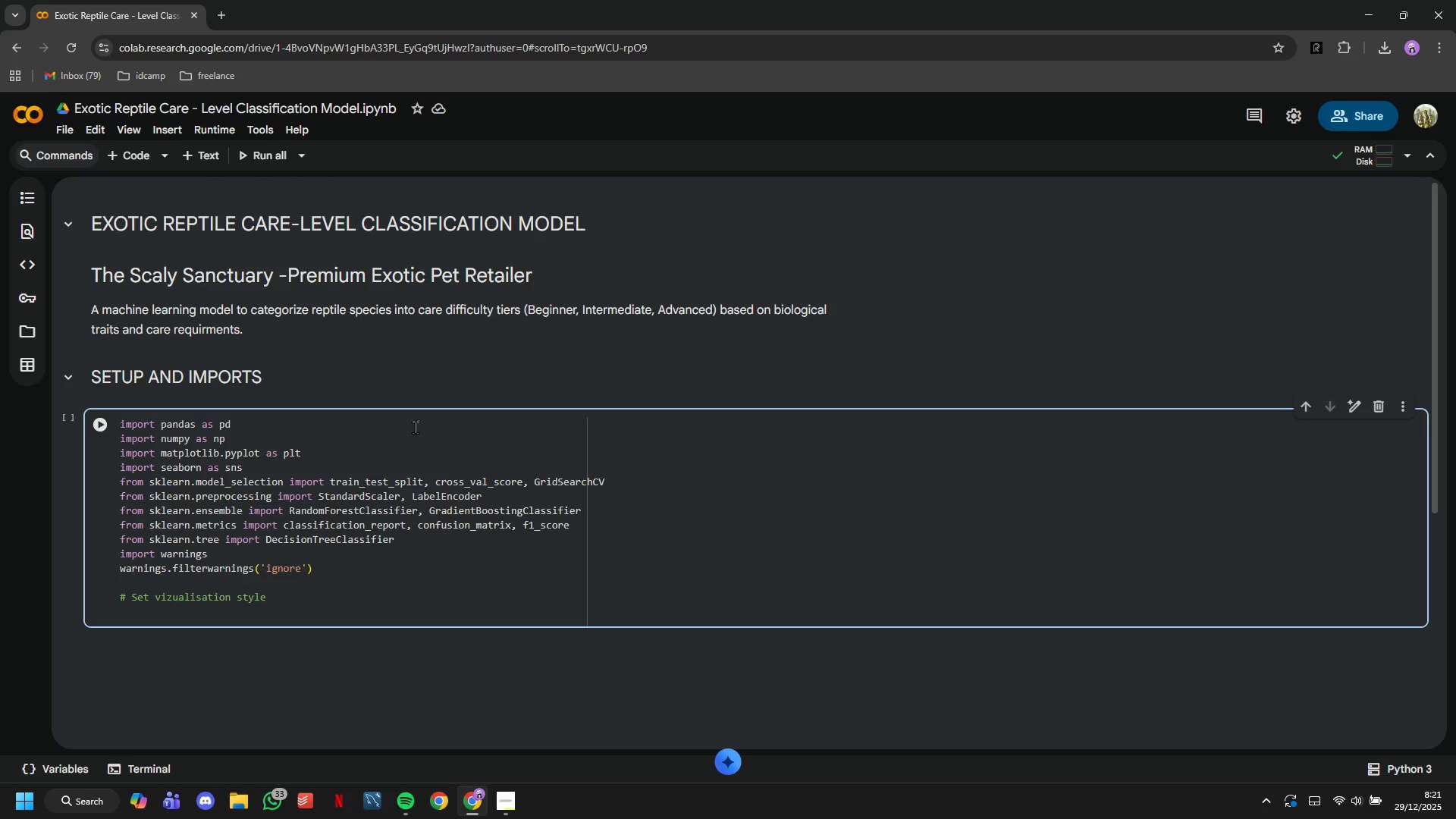 
type(b)
key(Backspace)
type(sns.set_style("whitegrid)
 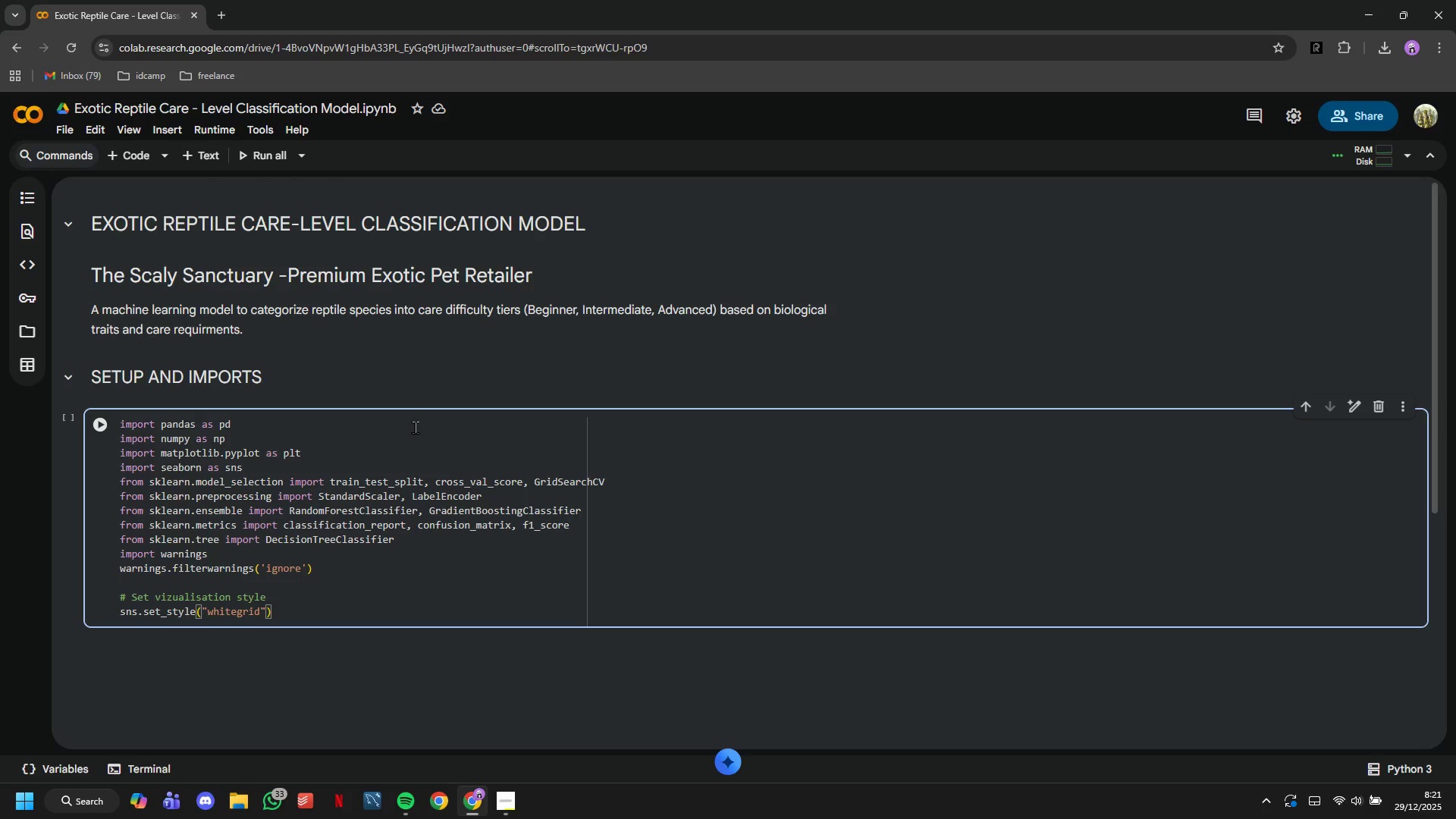 
key(ArrowRight)
 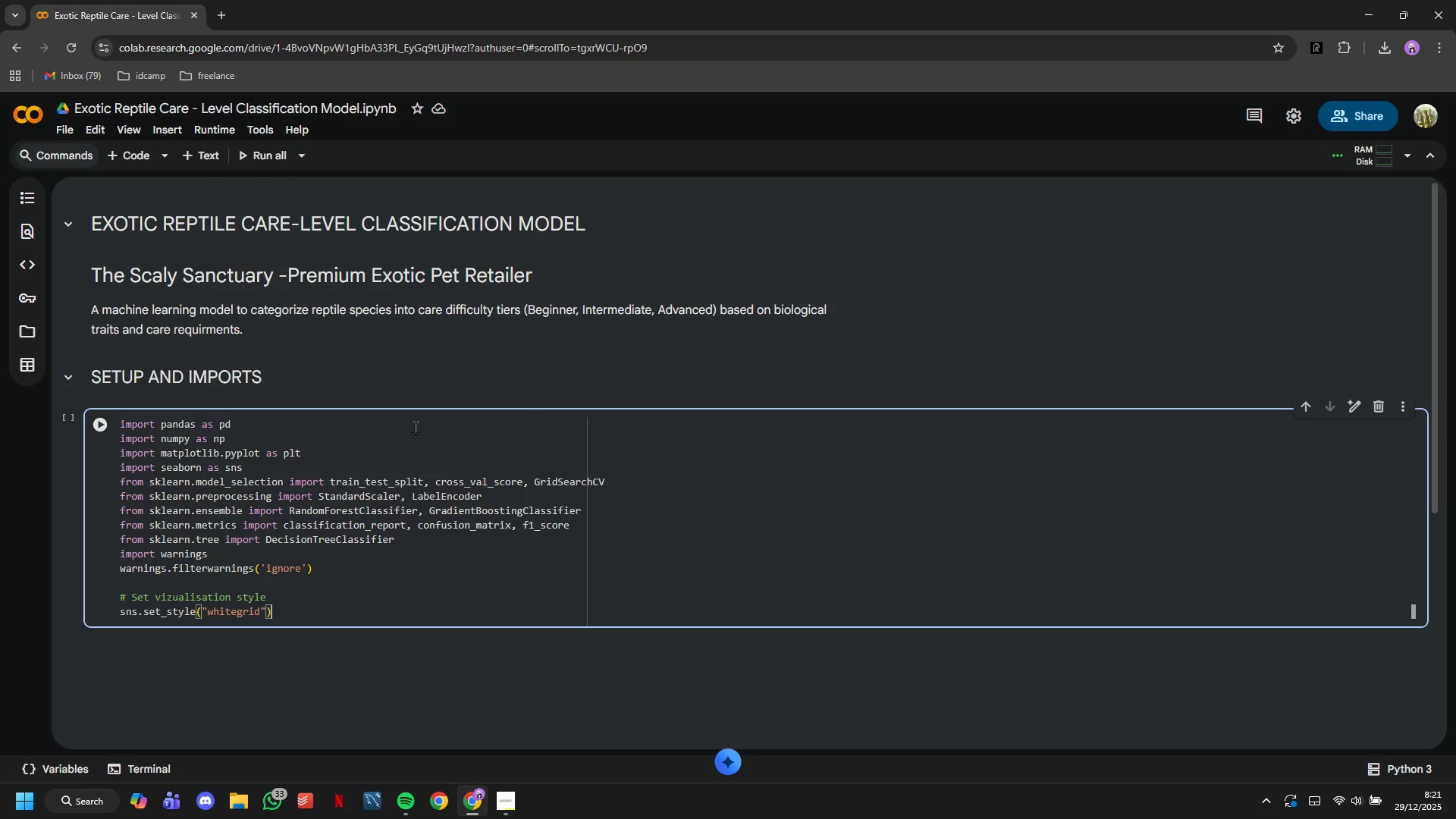 
key(ArrowRight)
 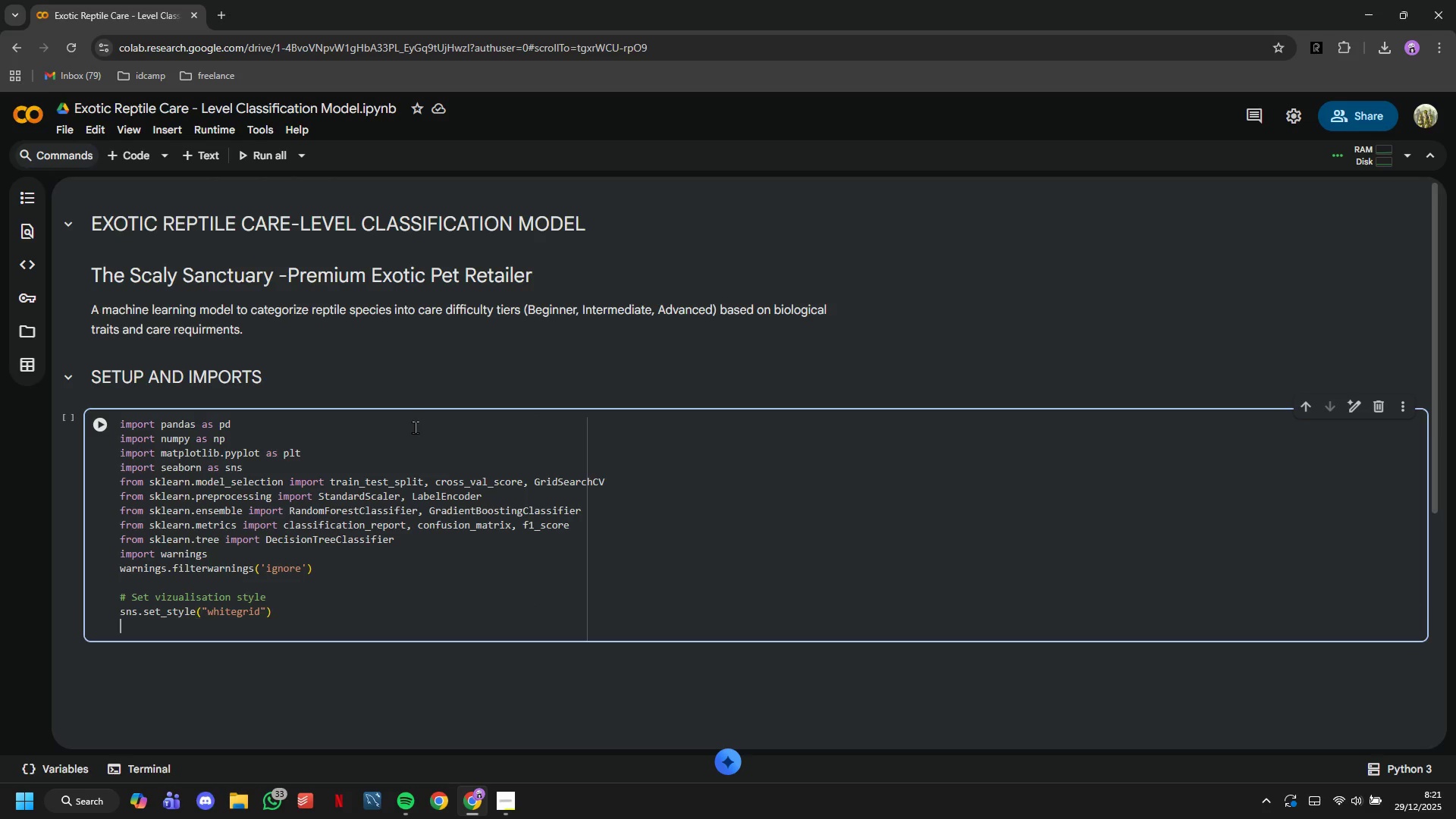 
key(Enter)
 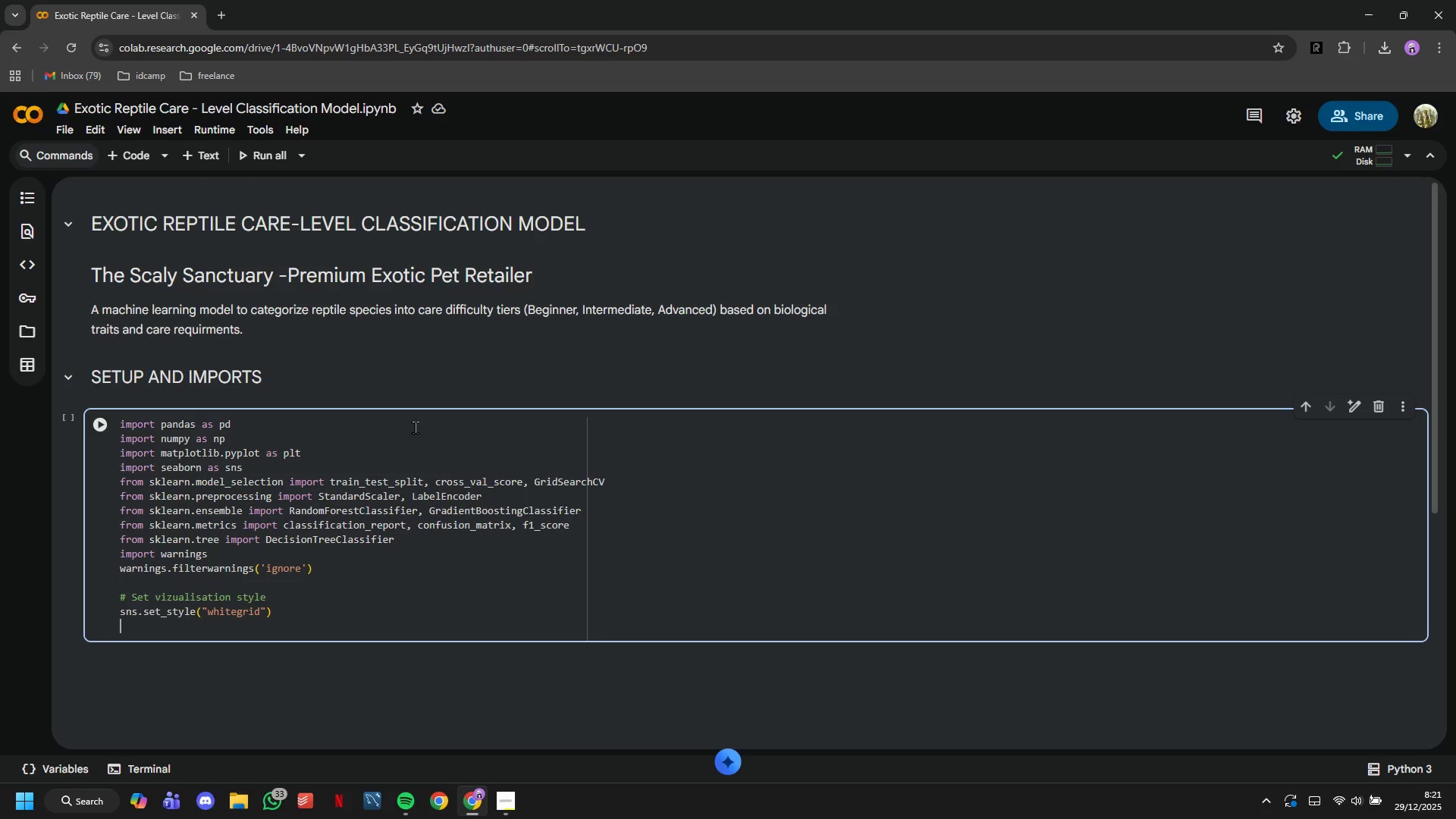 
type(plt.)
key(Tab)
 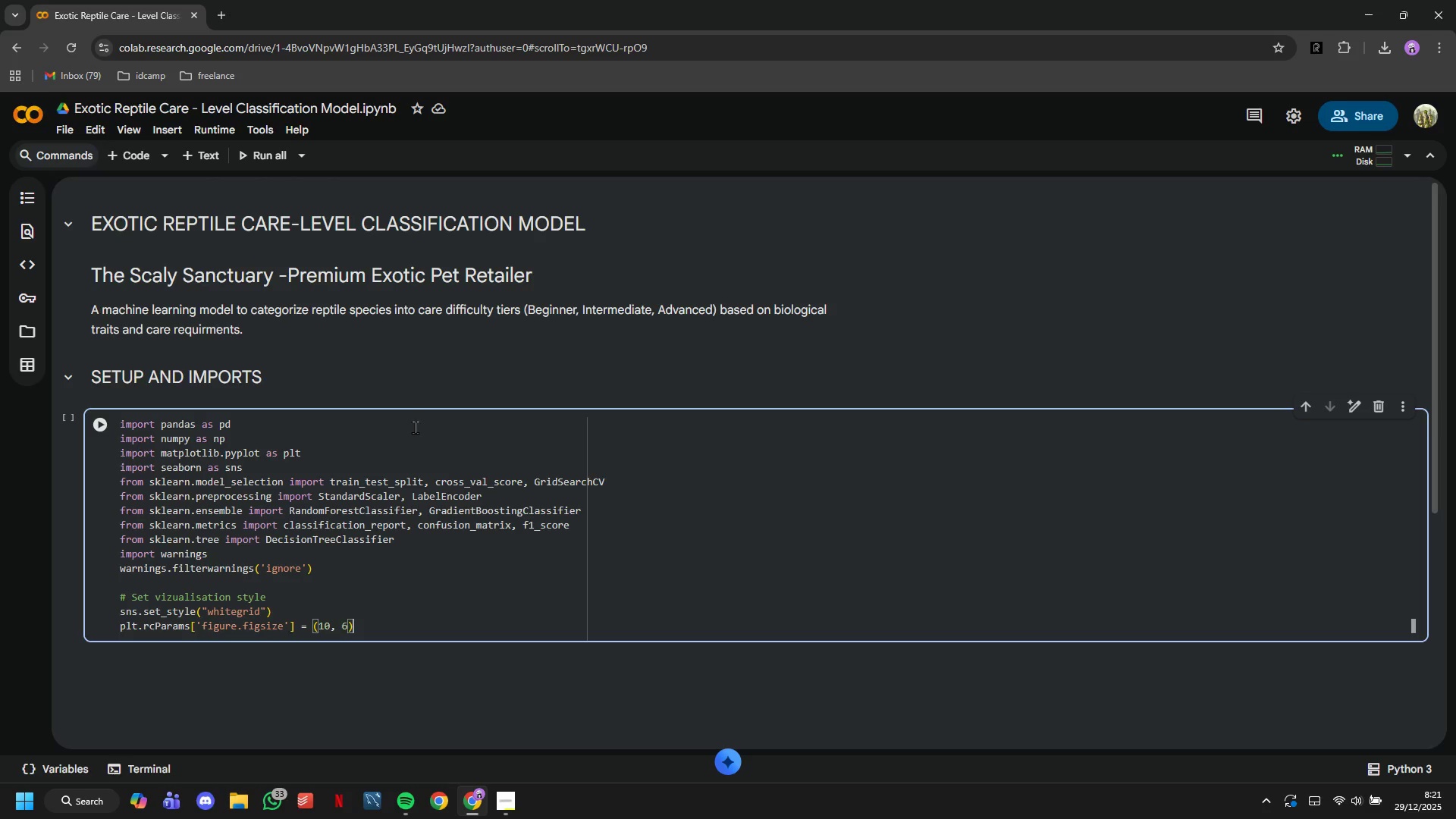 
key(ArrowLeft)
 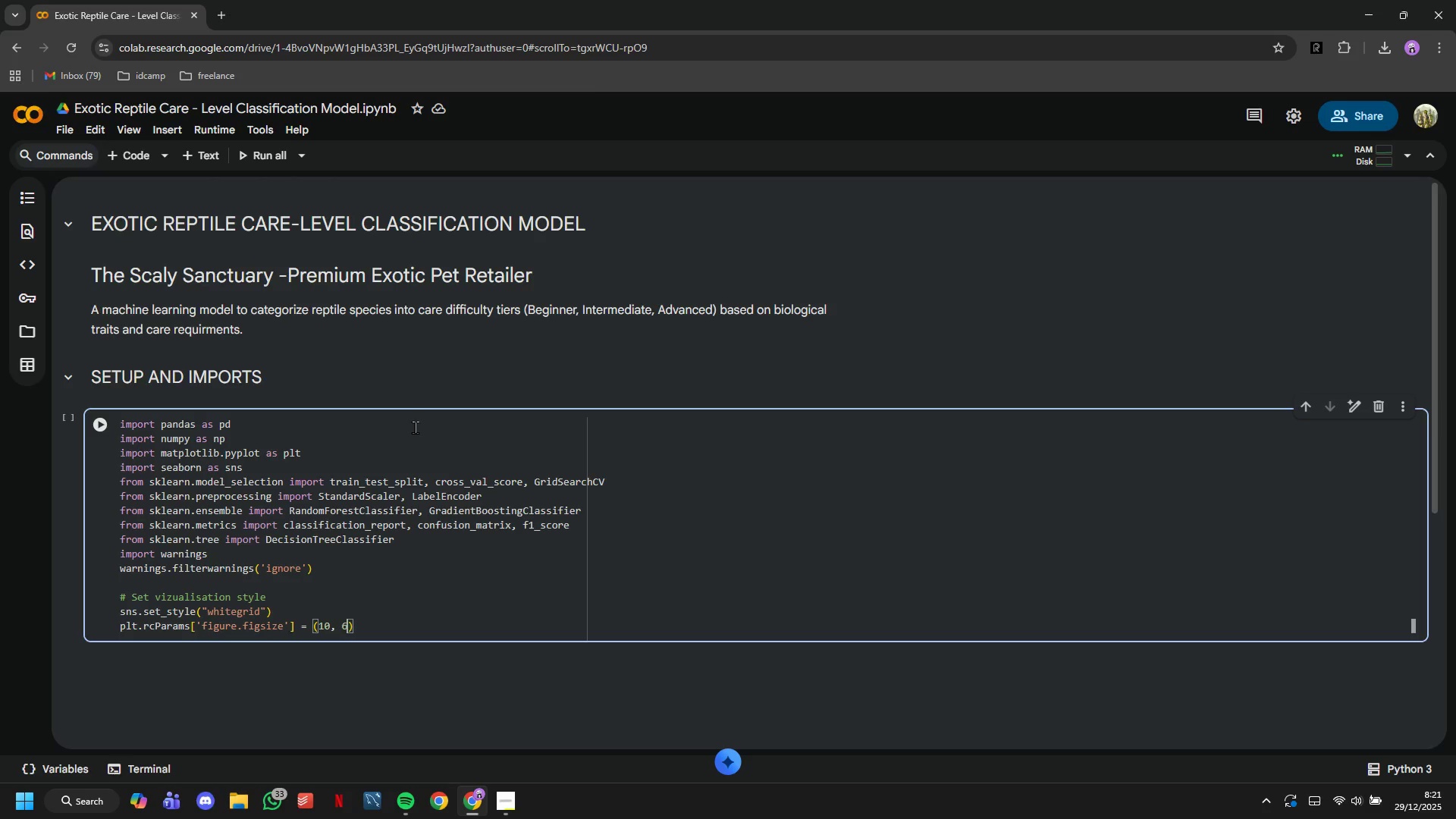 
key(ArrowLeft)
 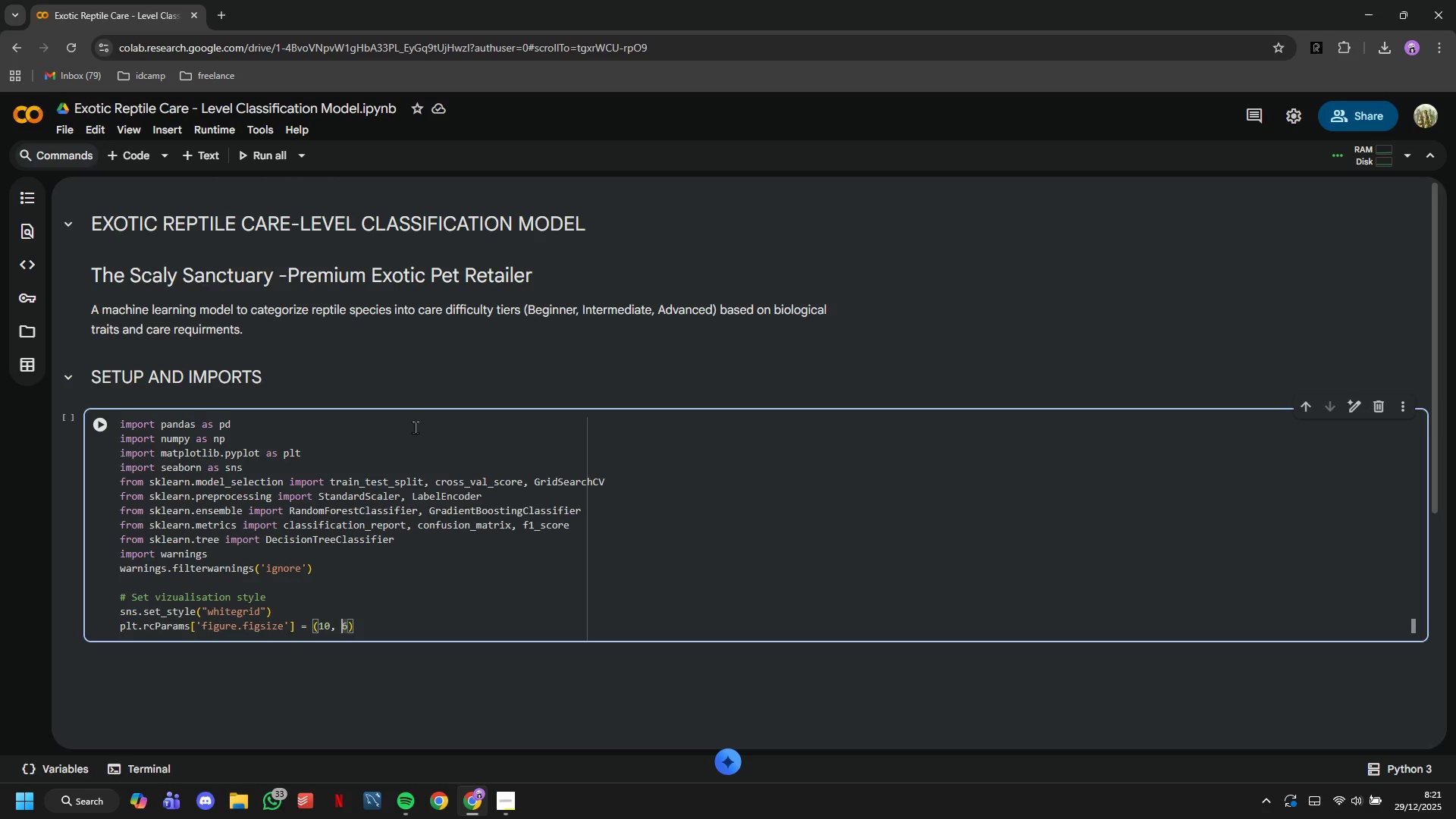 
key(ArrowLeft)
 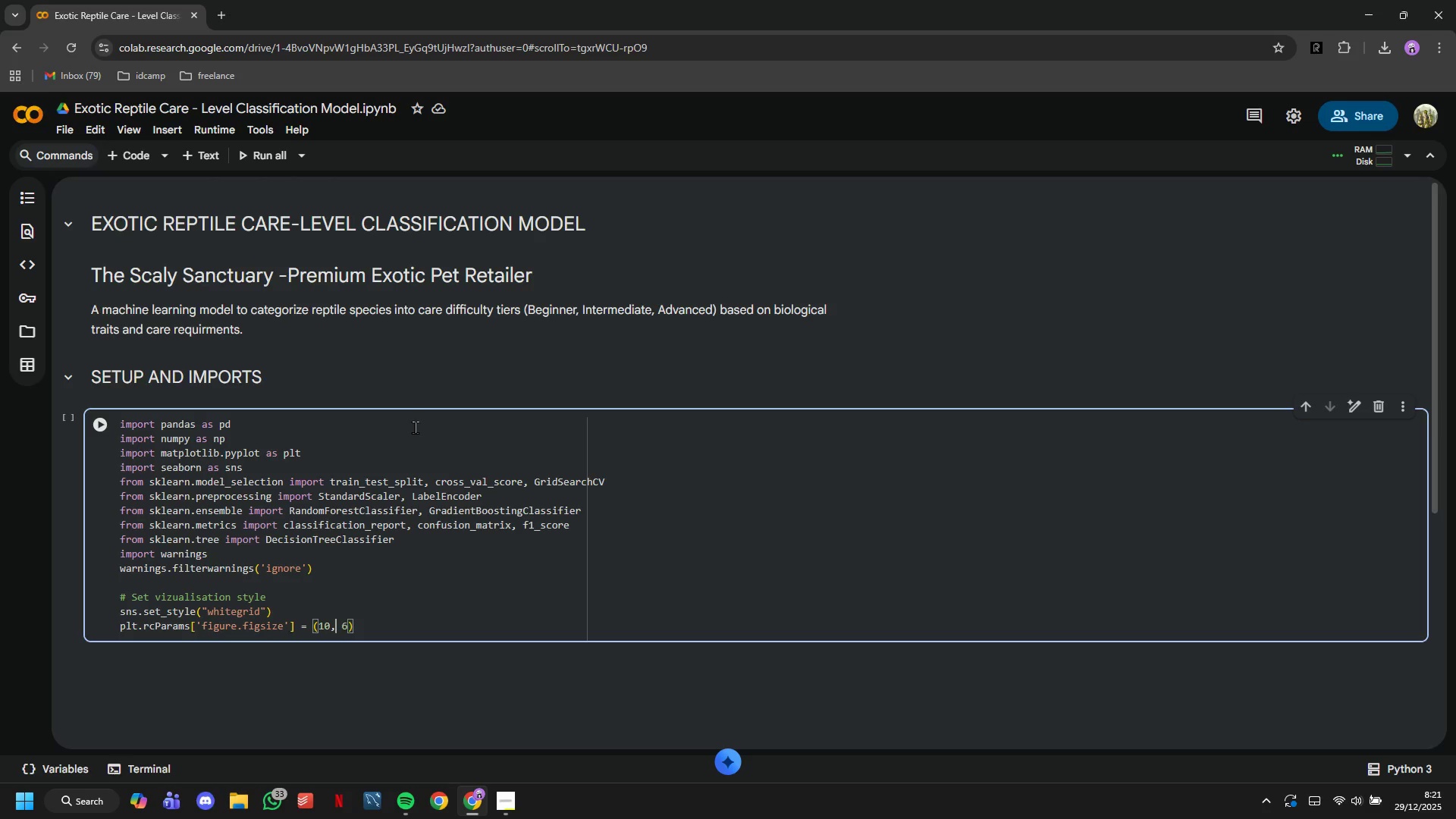 
key(ArrowLeft)
 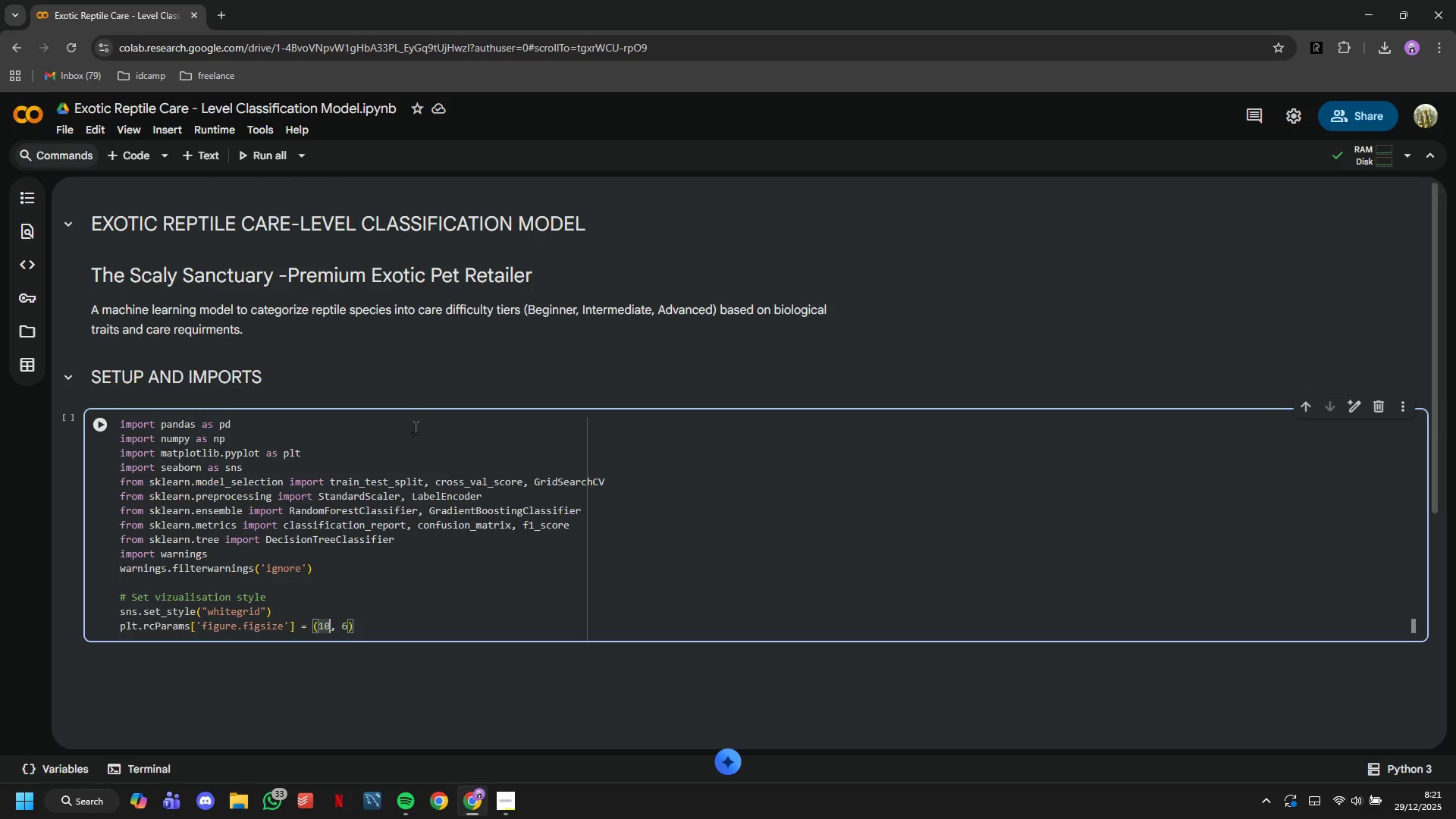 
key(Backspace)
 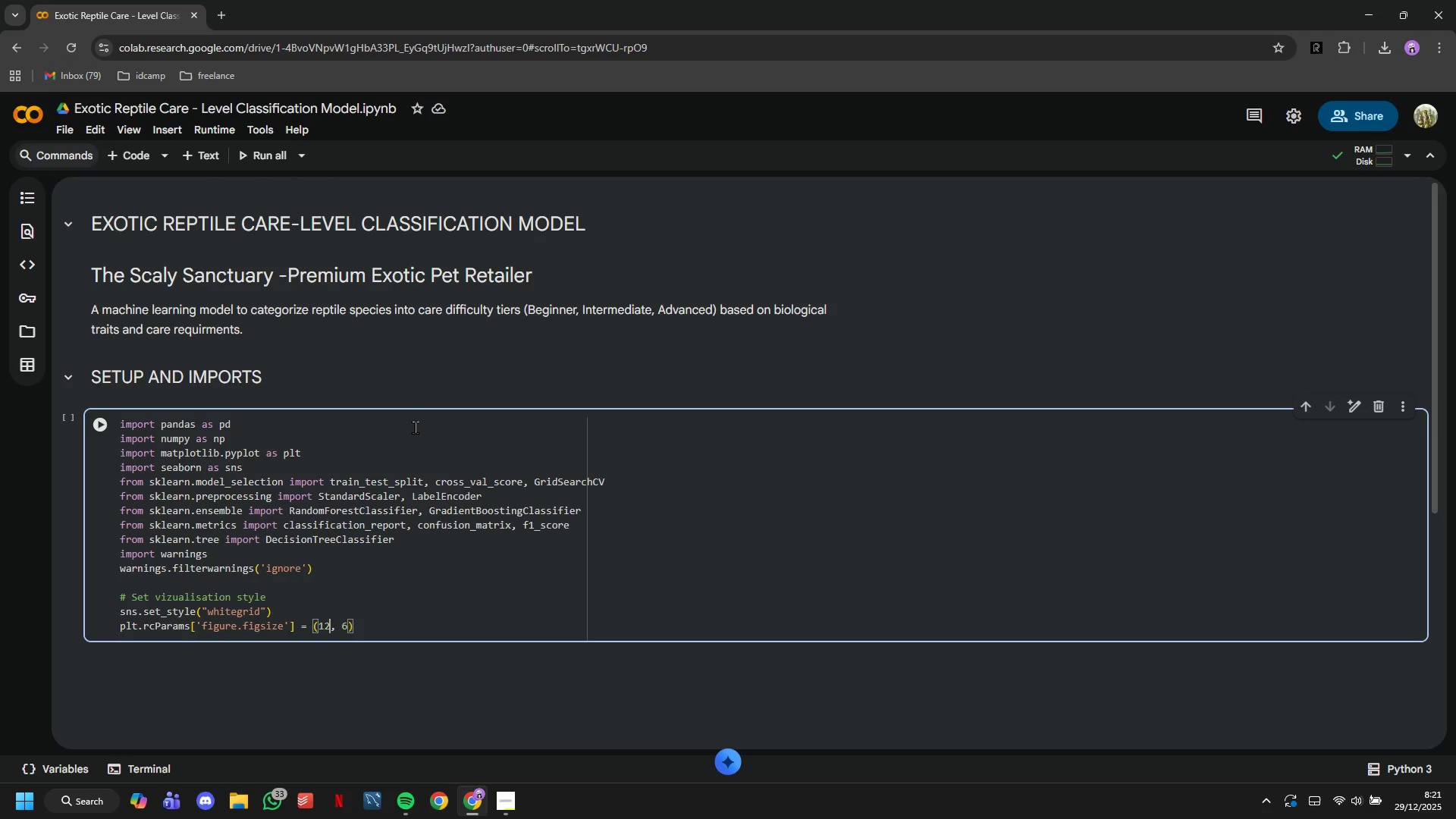 
key(2)
 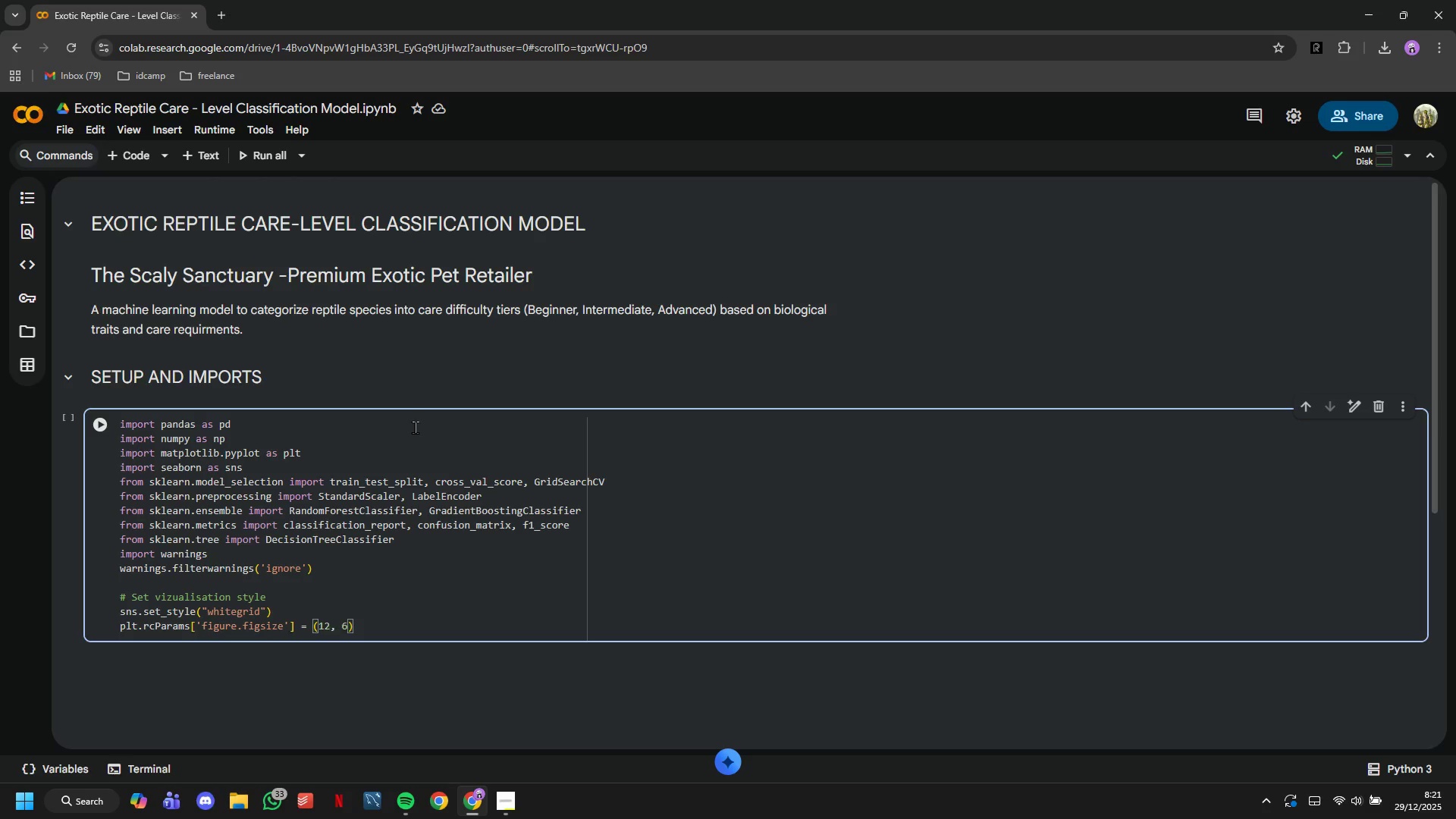 
hold_key(key=ArrowRight, duration=0.91)
 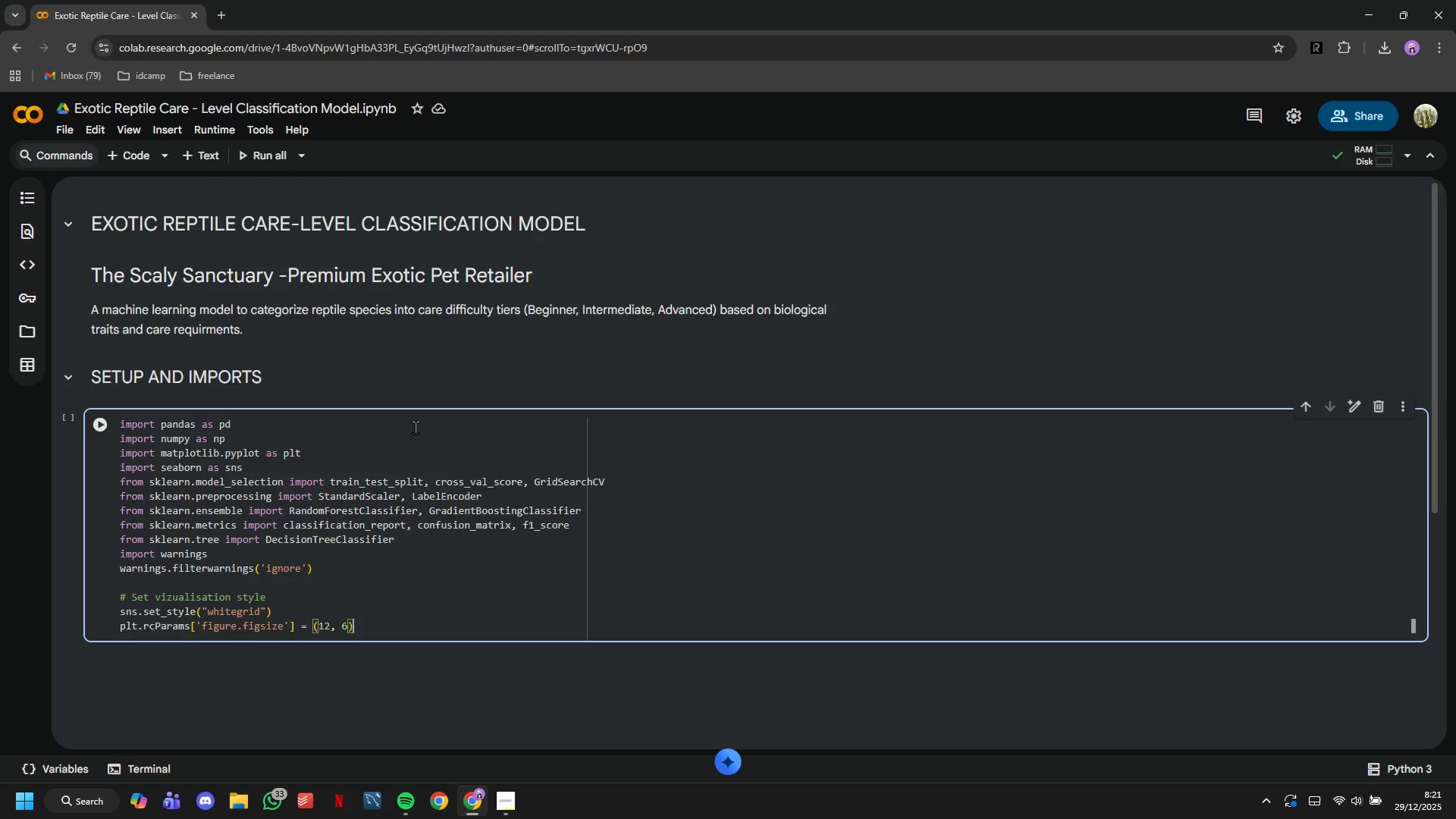 
key(Enter)
 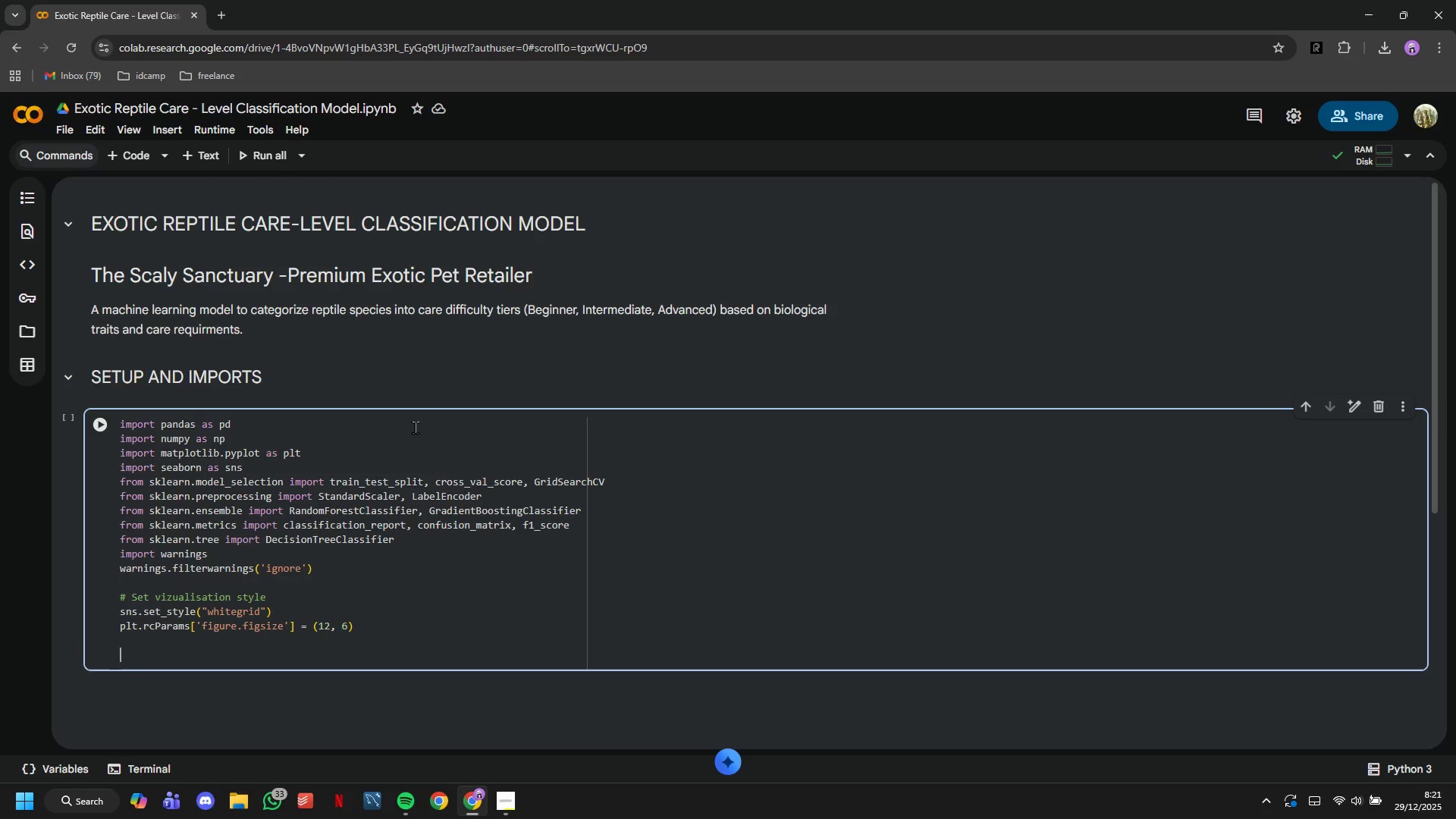 
key(Enter)
 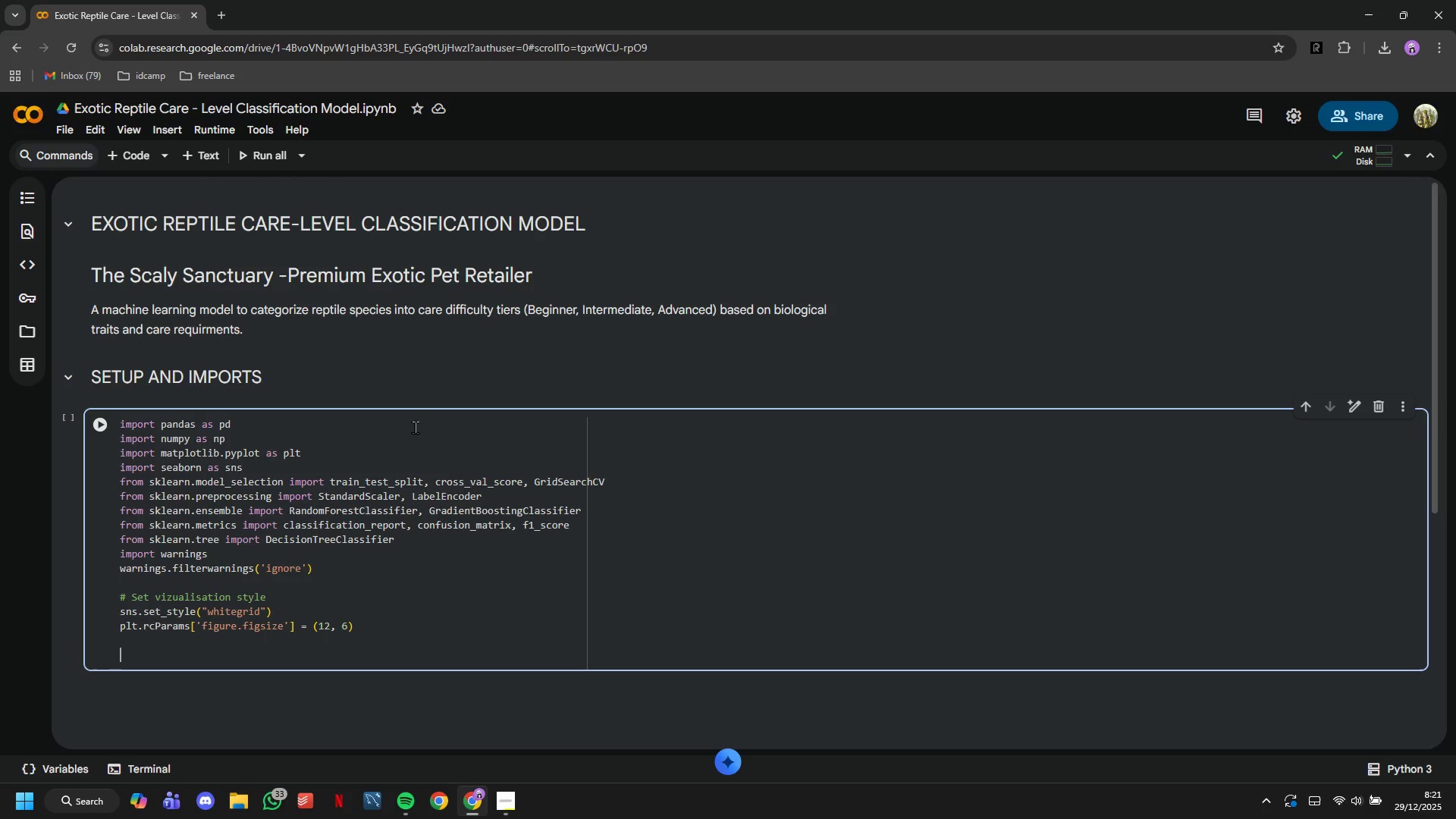 
type(print("=)
 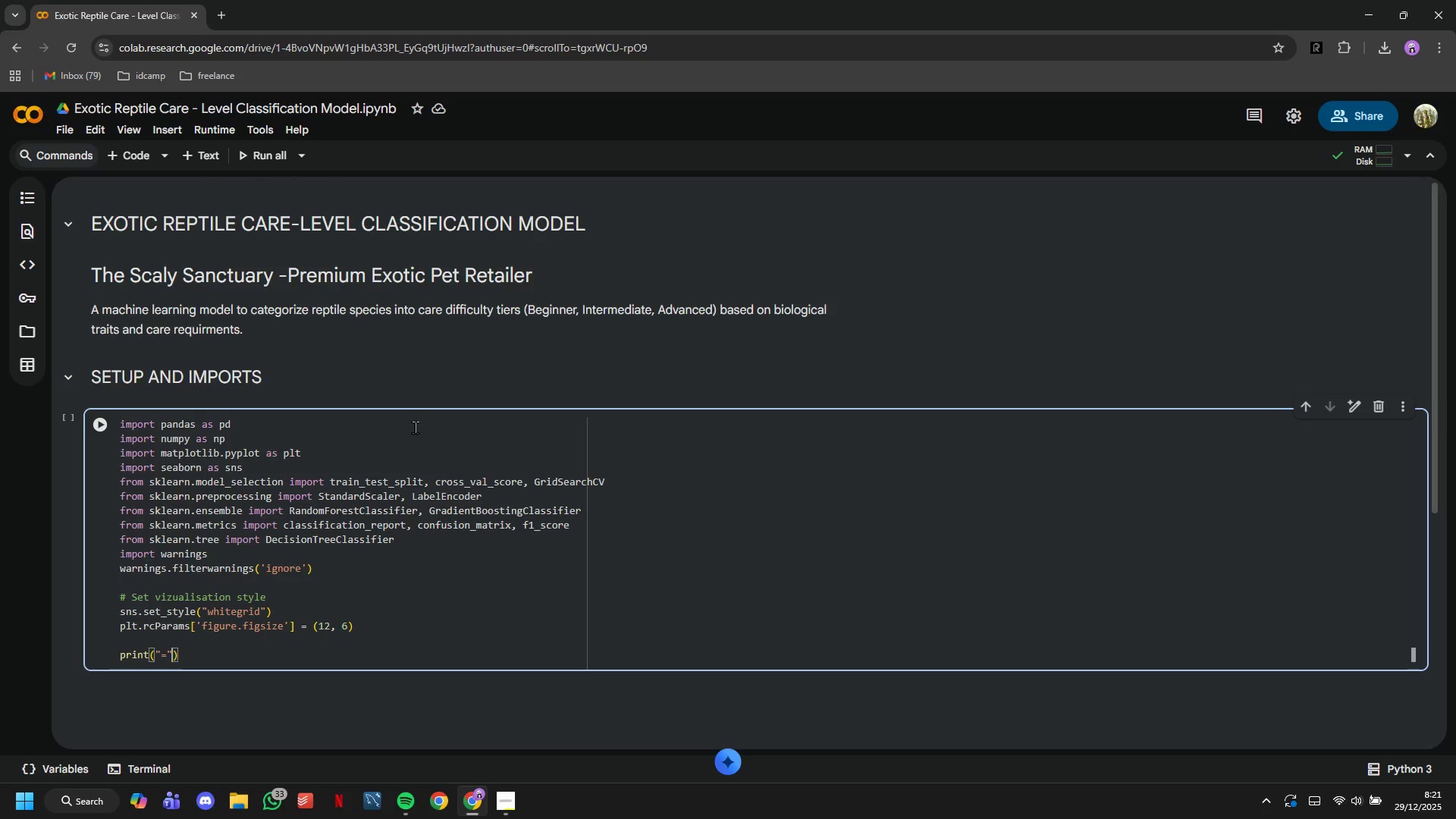 
 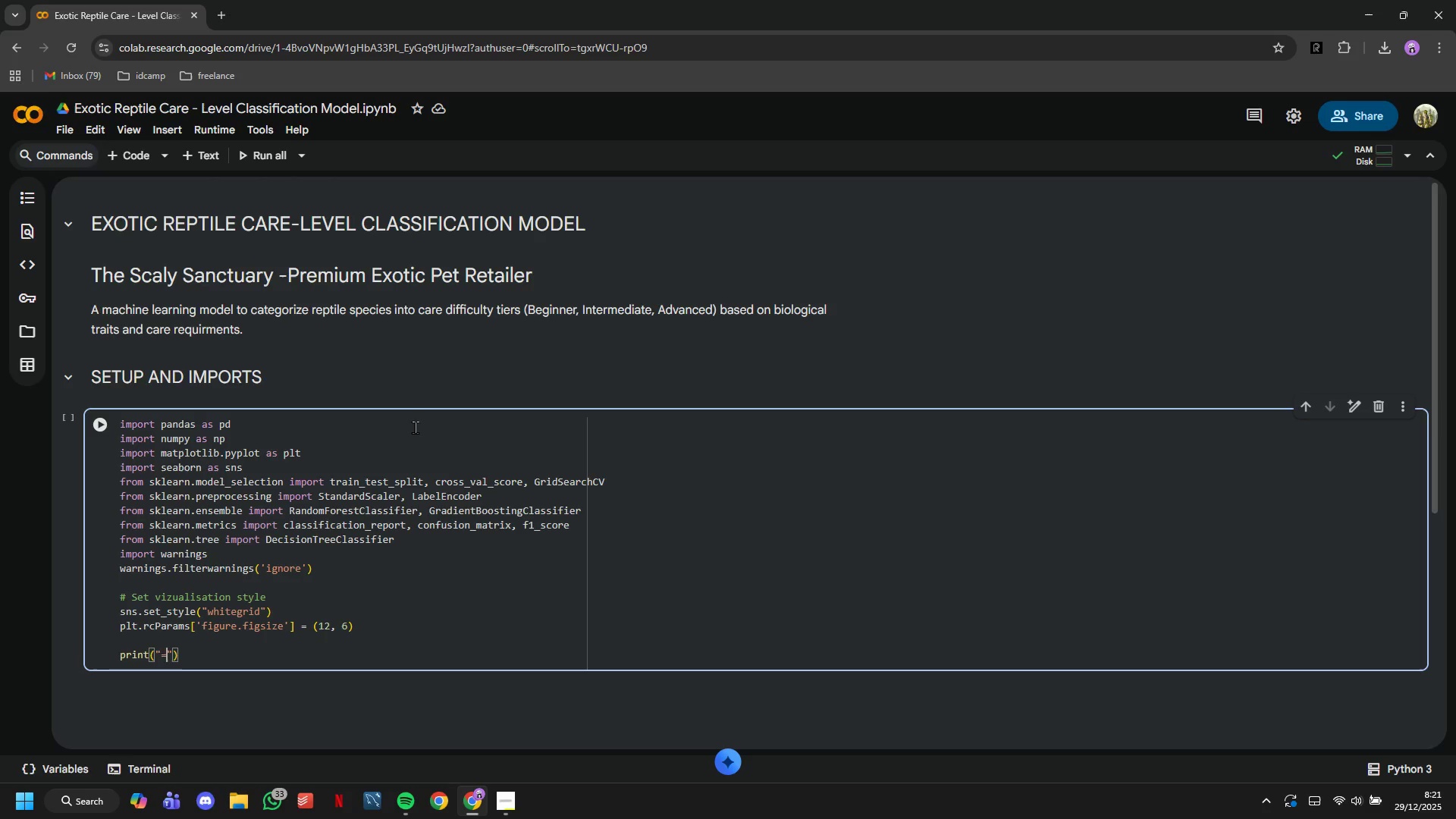 
key(ArrowRight)
 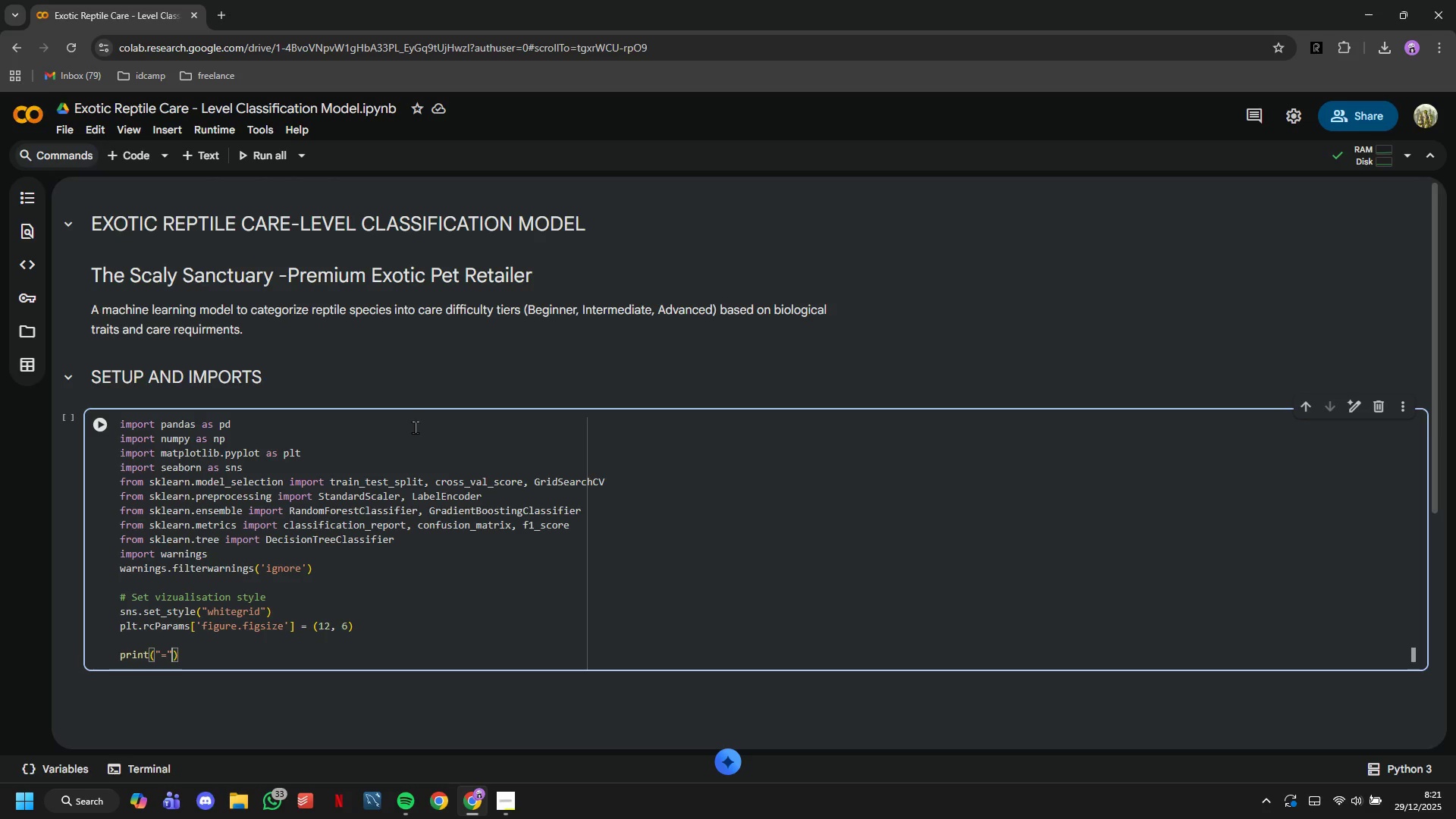 
type(*80)
 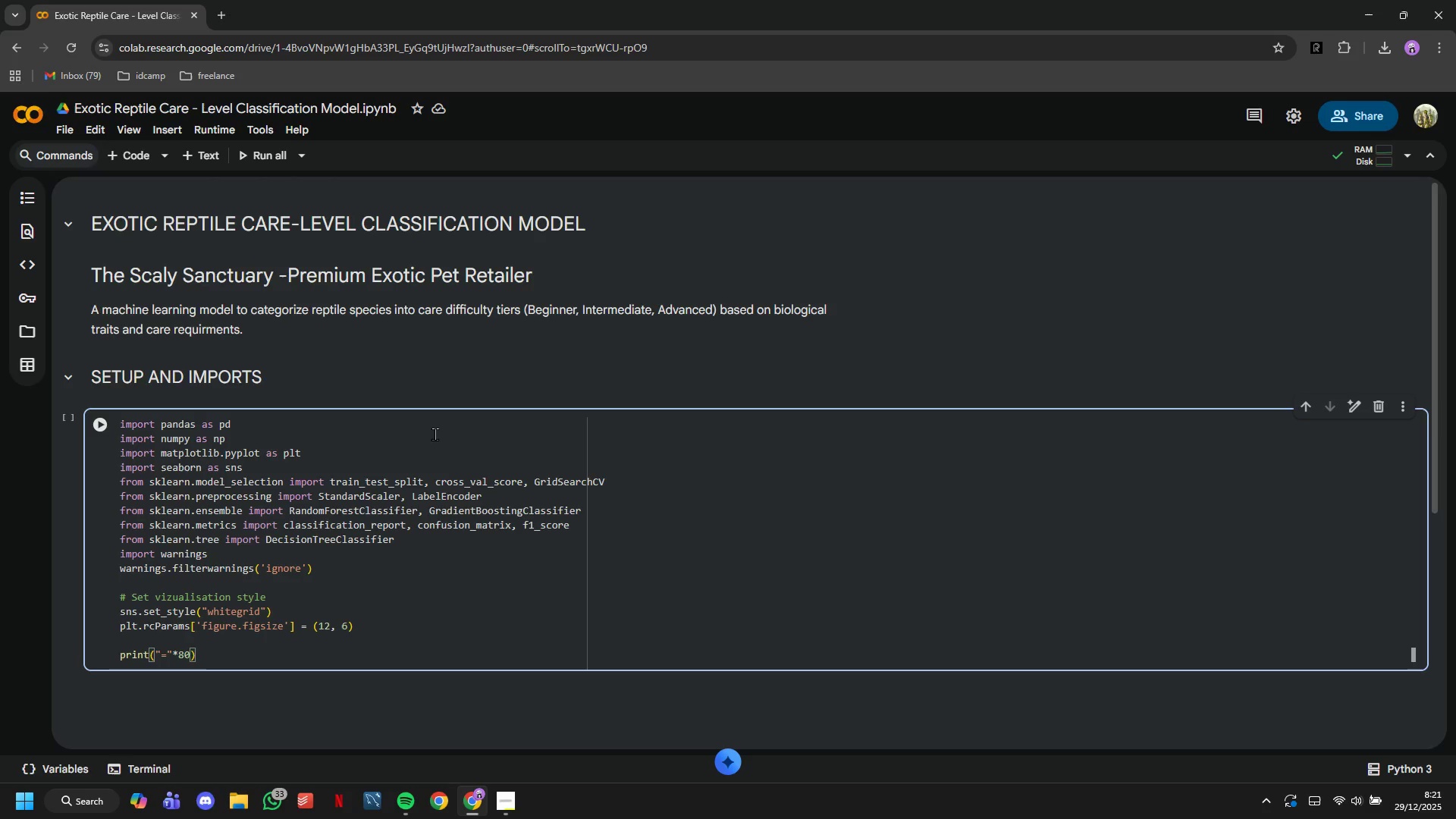 
key(ArrowRight)
 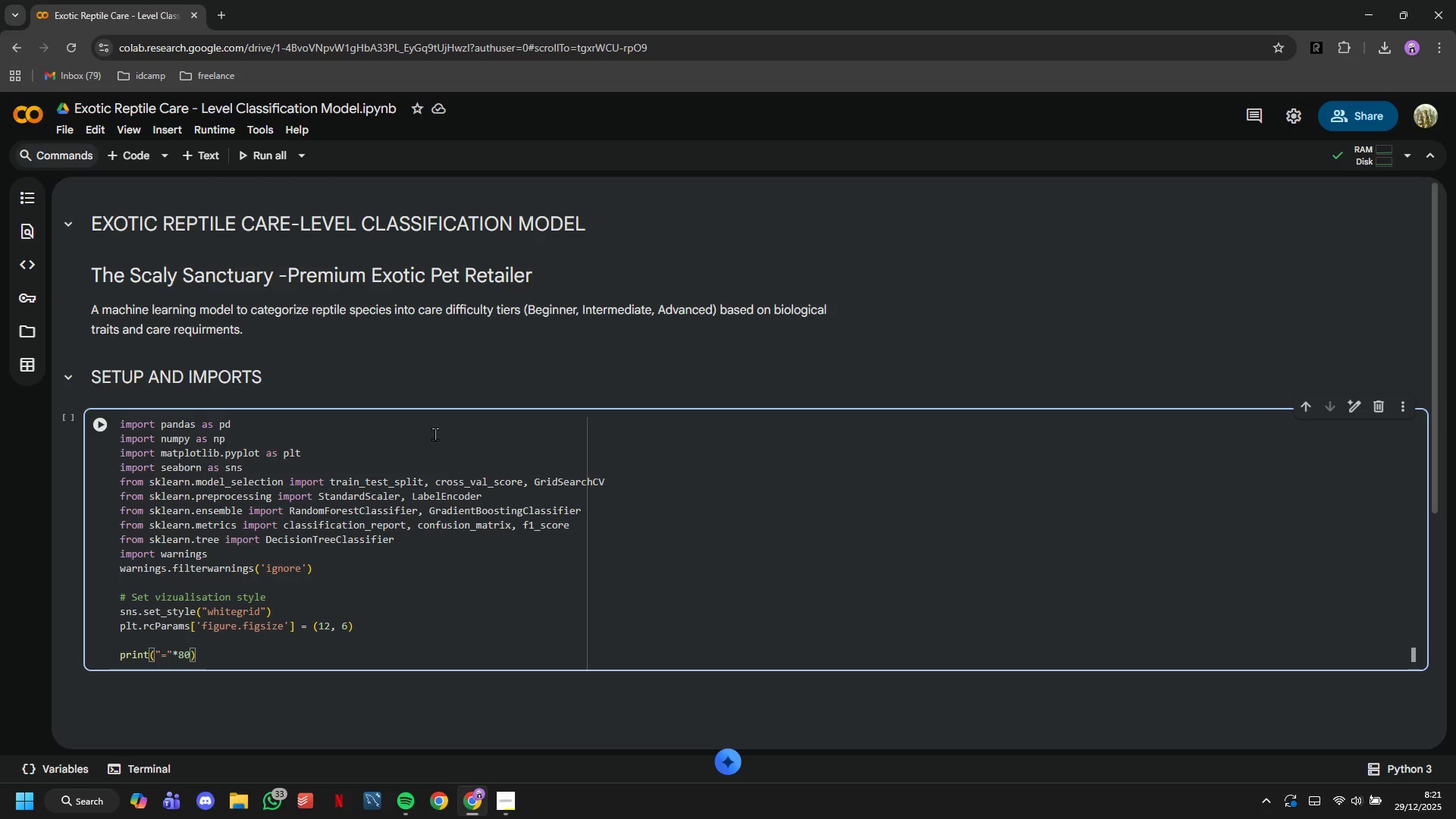 
key(Enter)
 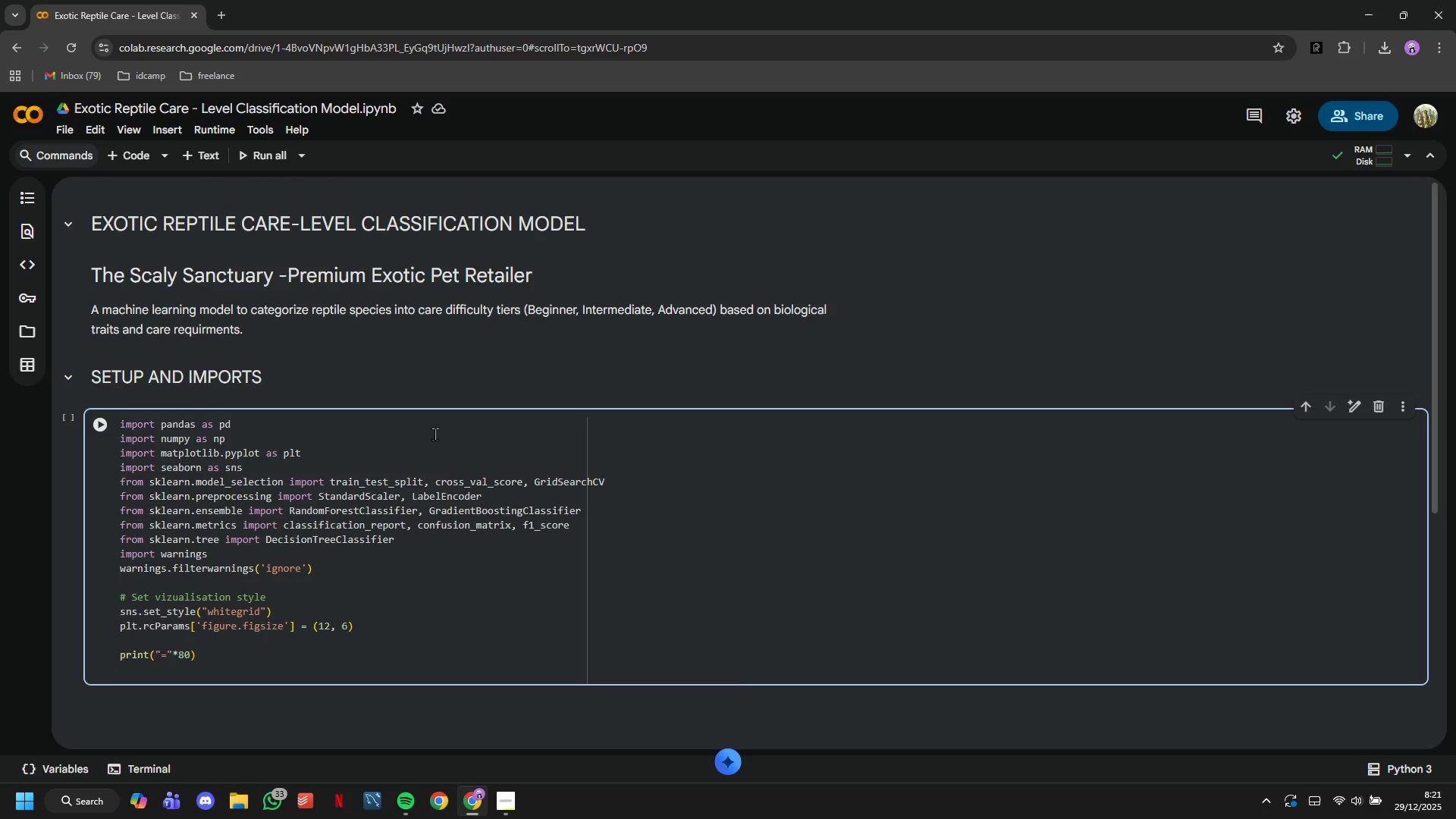 
type(print(" EXOTIC REPRILE CARE - CLASSIFICATIOM)
key(Backspace)
type(N MODEL)
 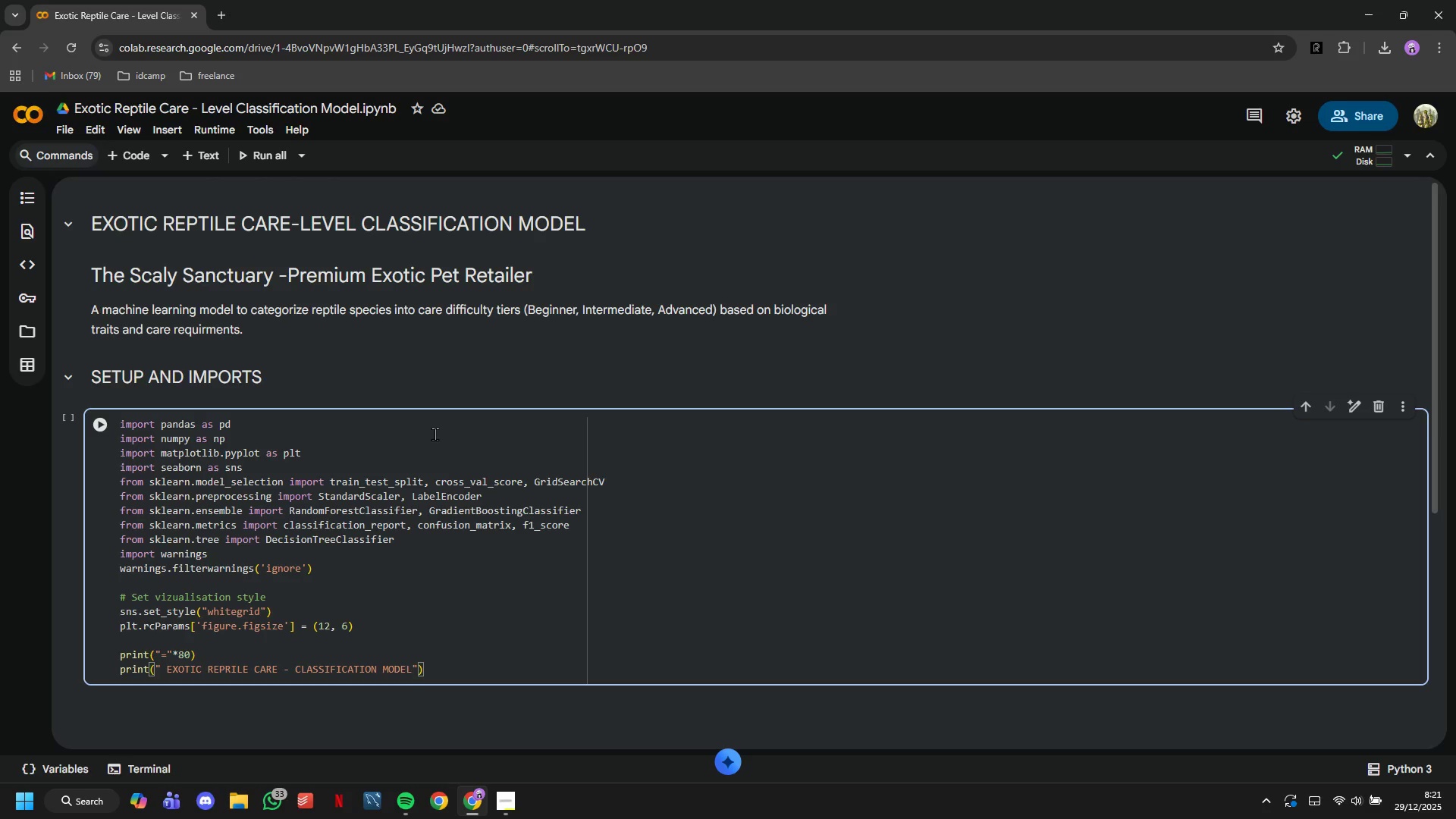 
hold_key(key=ArrowLeft, duration=1.08)
 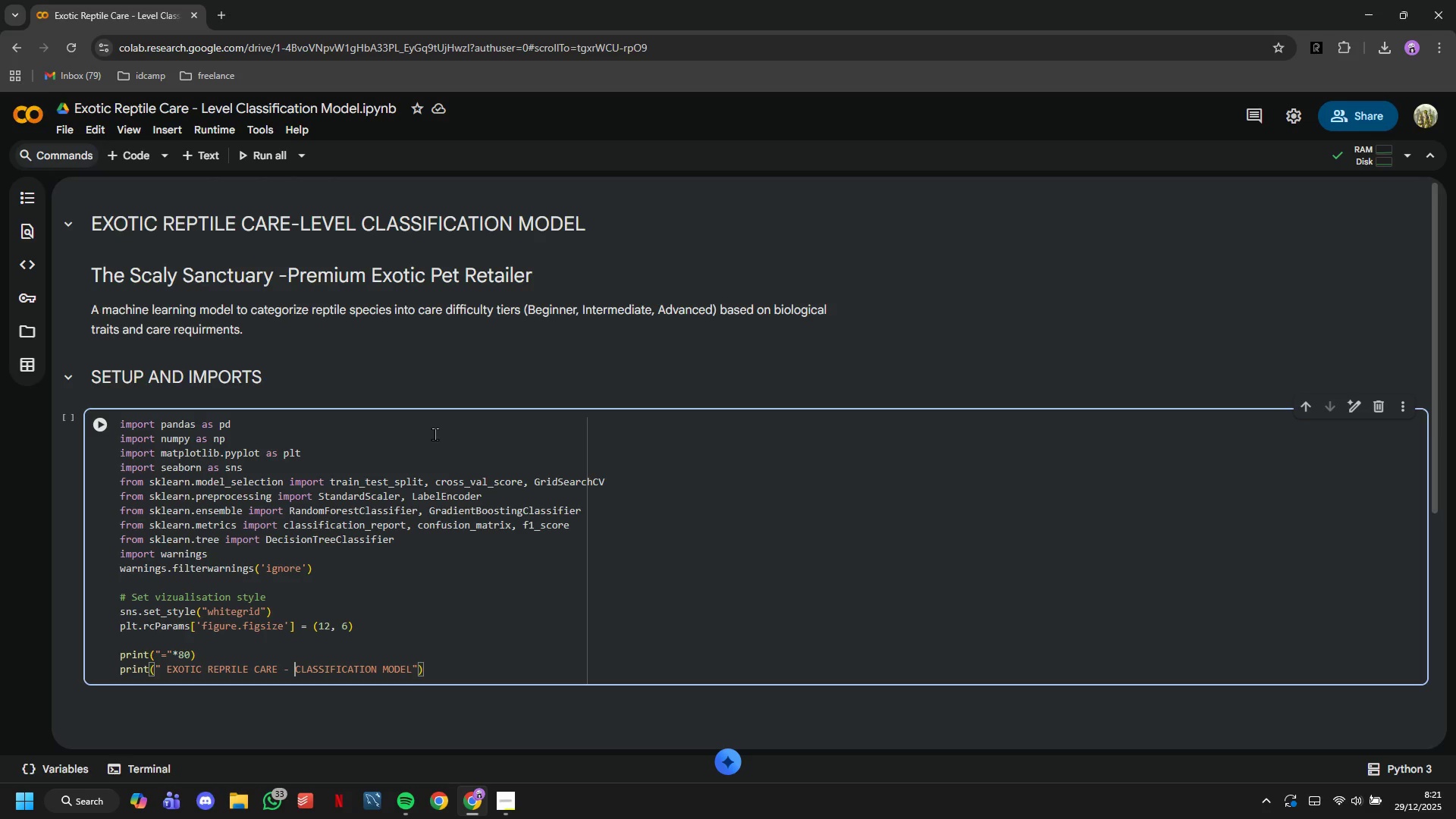 
key(ArrowLeft)
 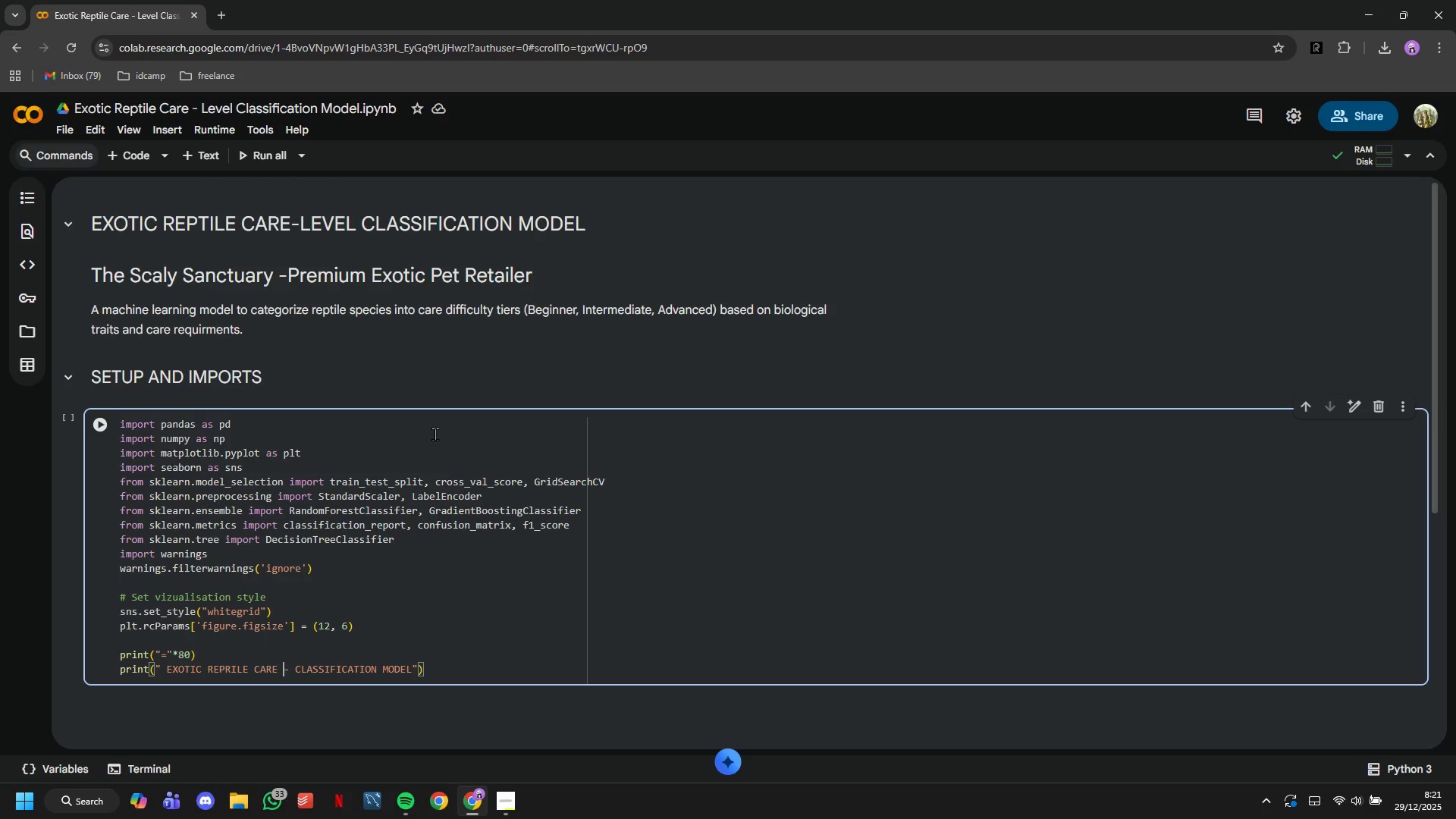 
key(ArrowLeft)
 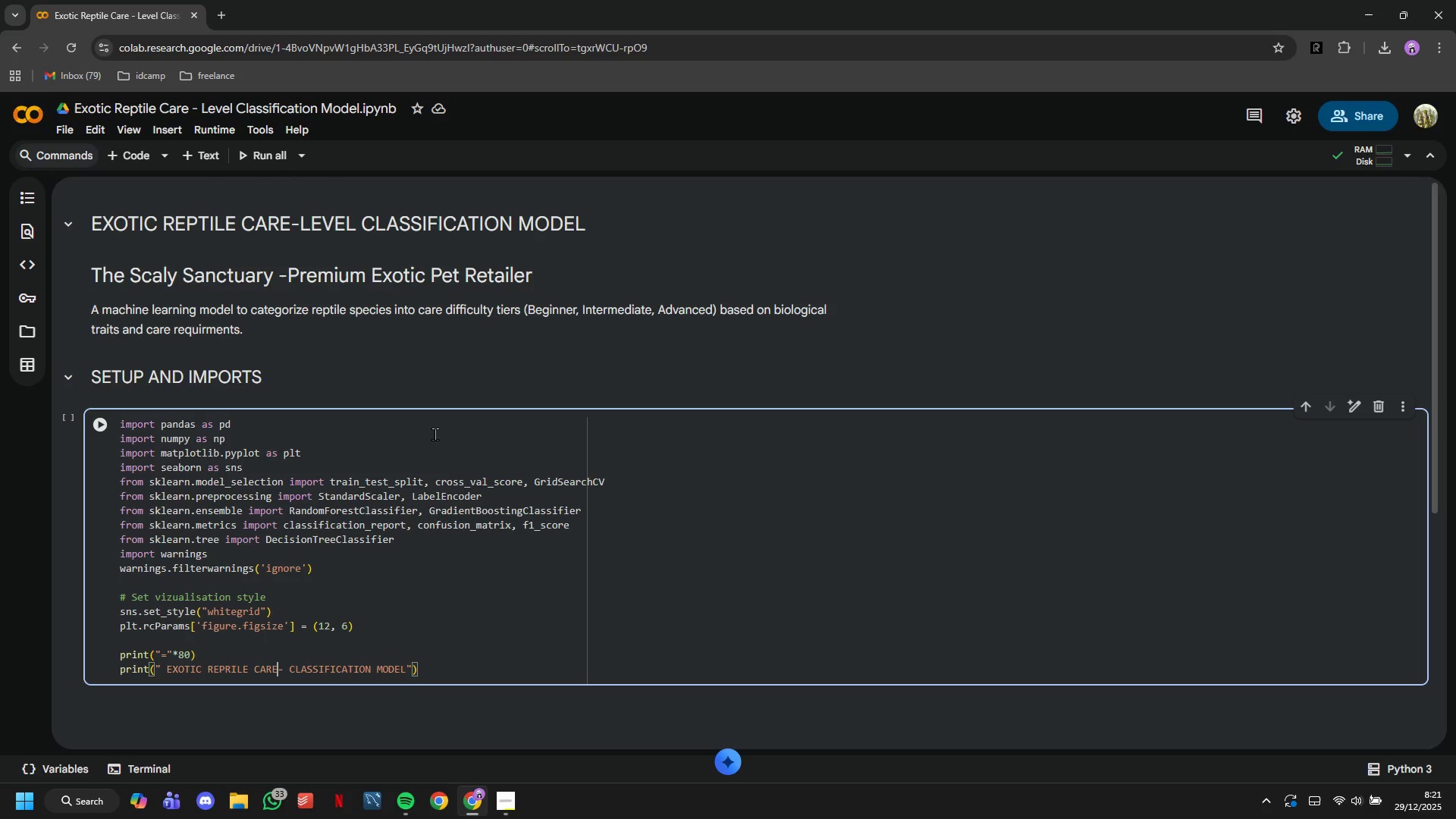 
key(Backspace)
 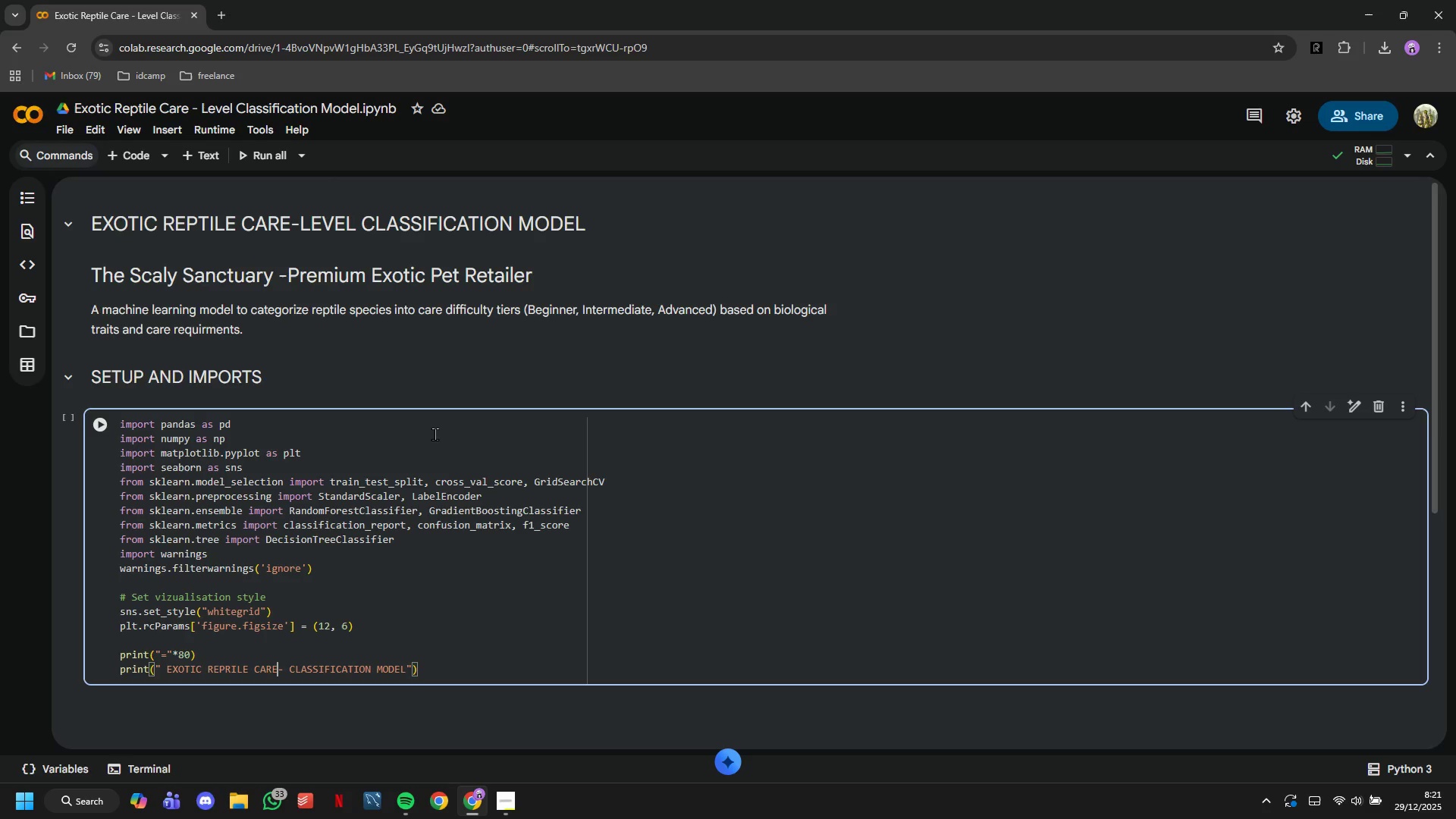 
key(Shift+ShiftRight)
 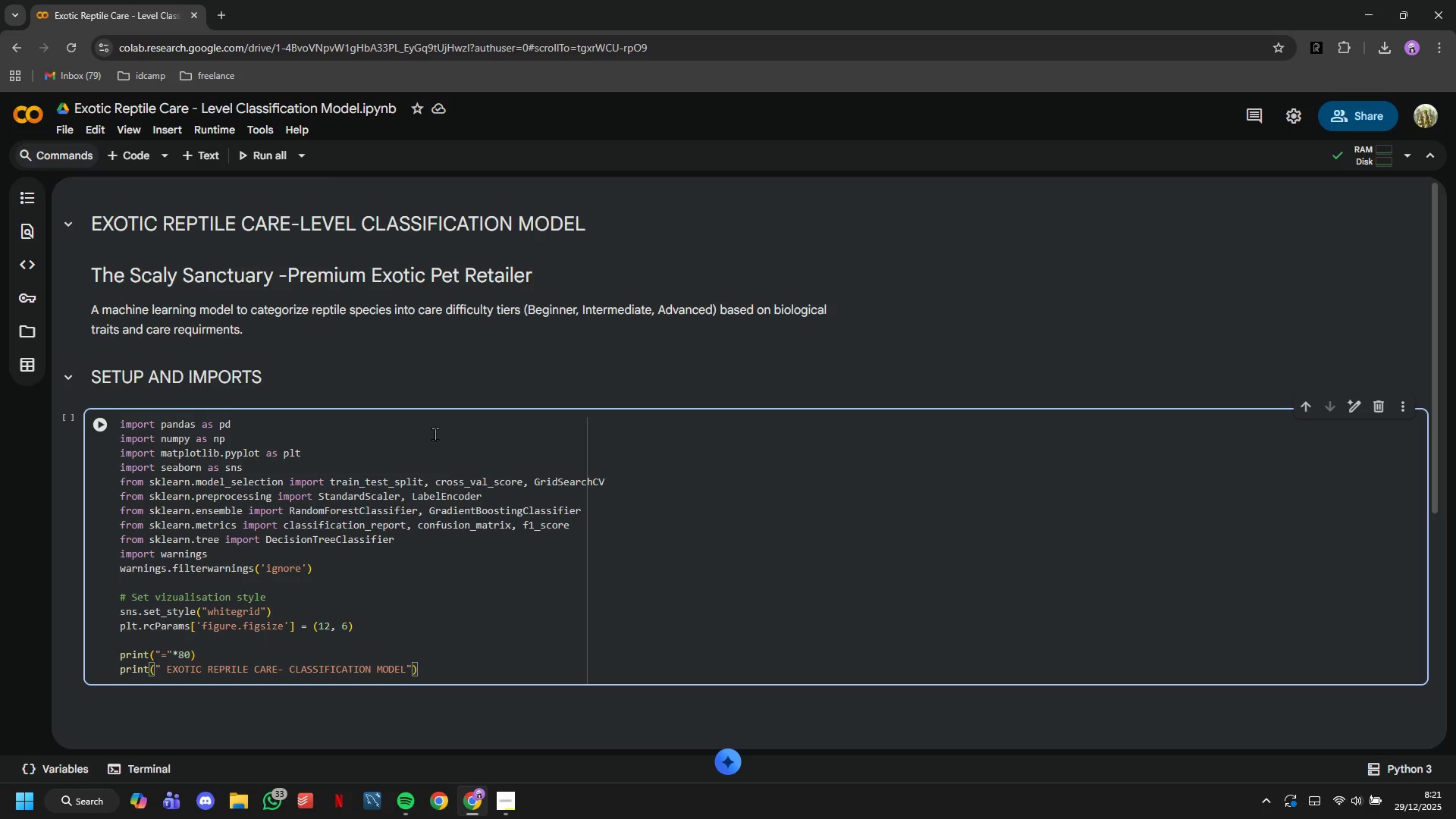 
key(ArrowRight)
 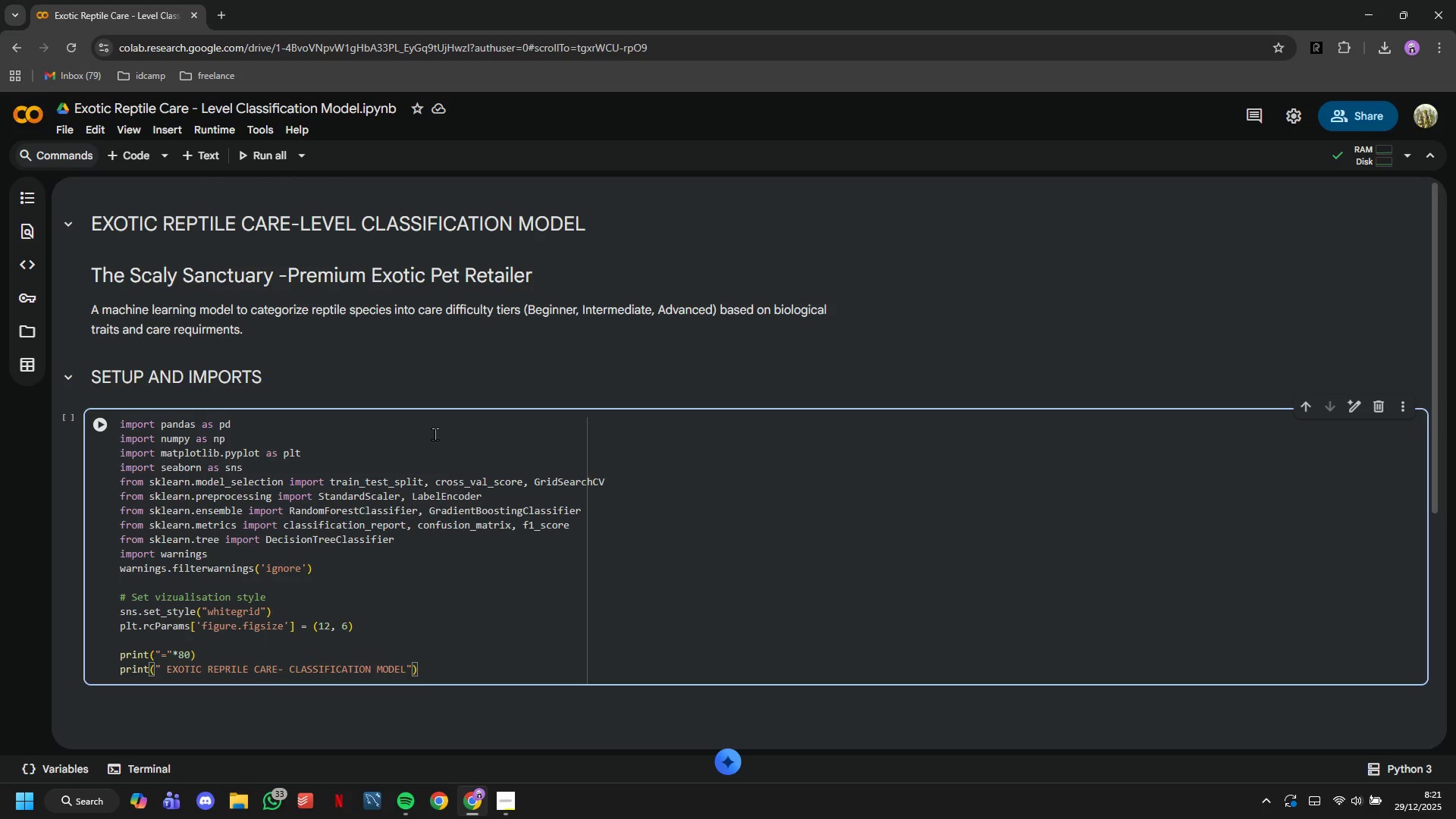 
type(LEVEK)
key(Backspace)
type(L)
 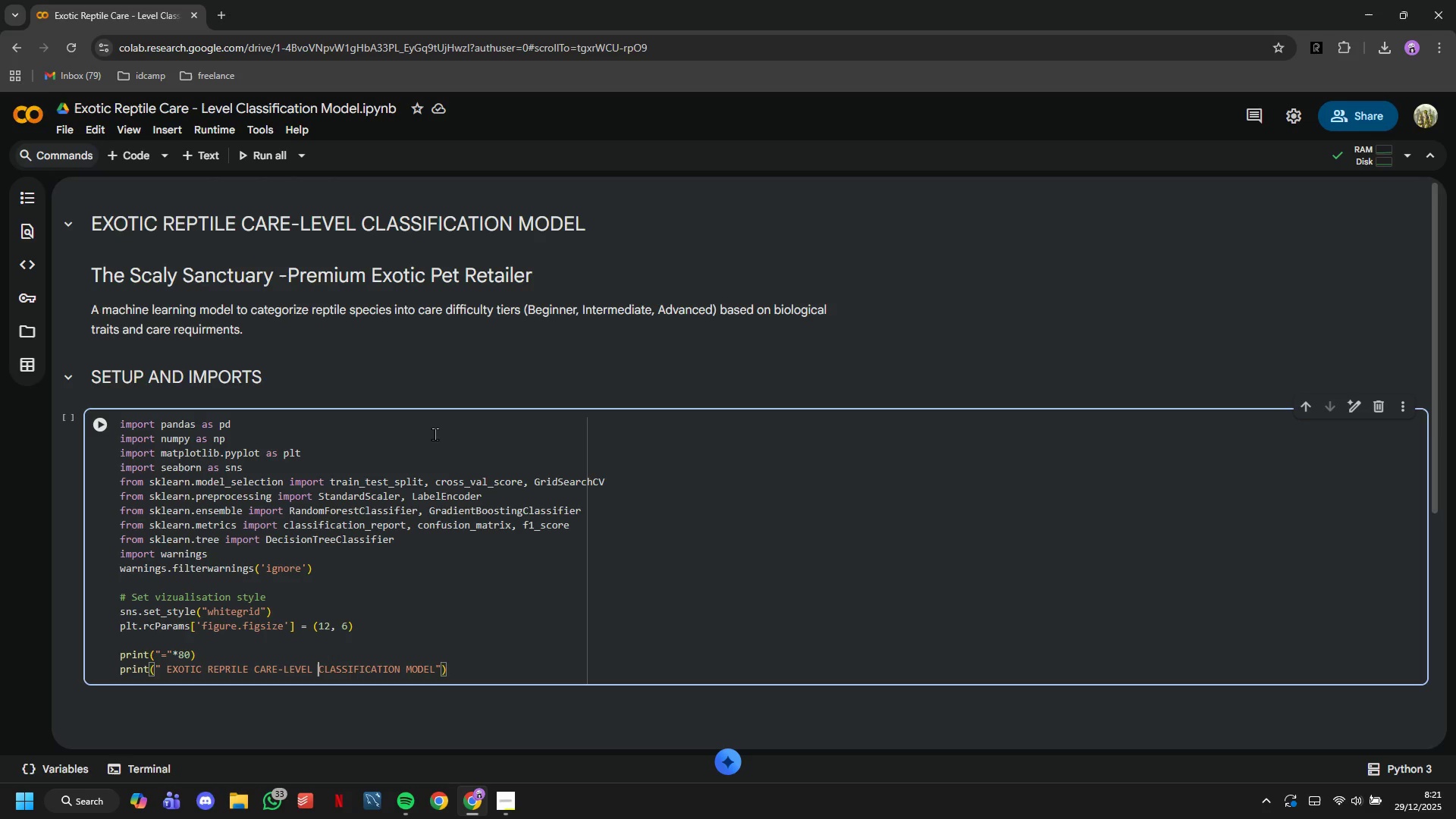 
hold_key(key=ArrowRight, duration=1.5)
 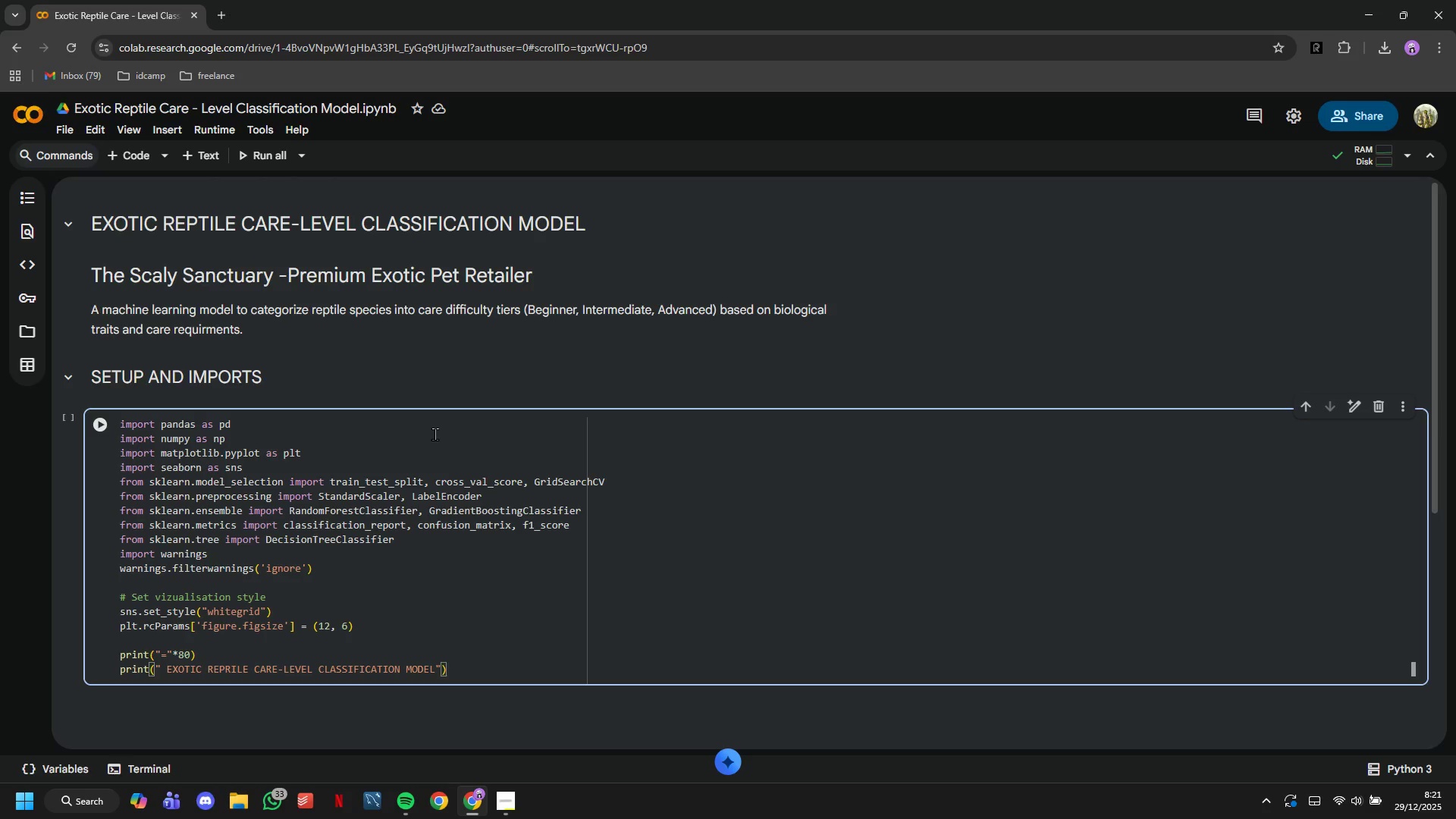 
key(Enter)
 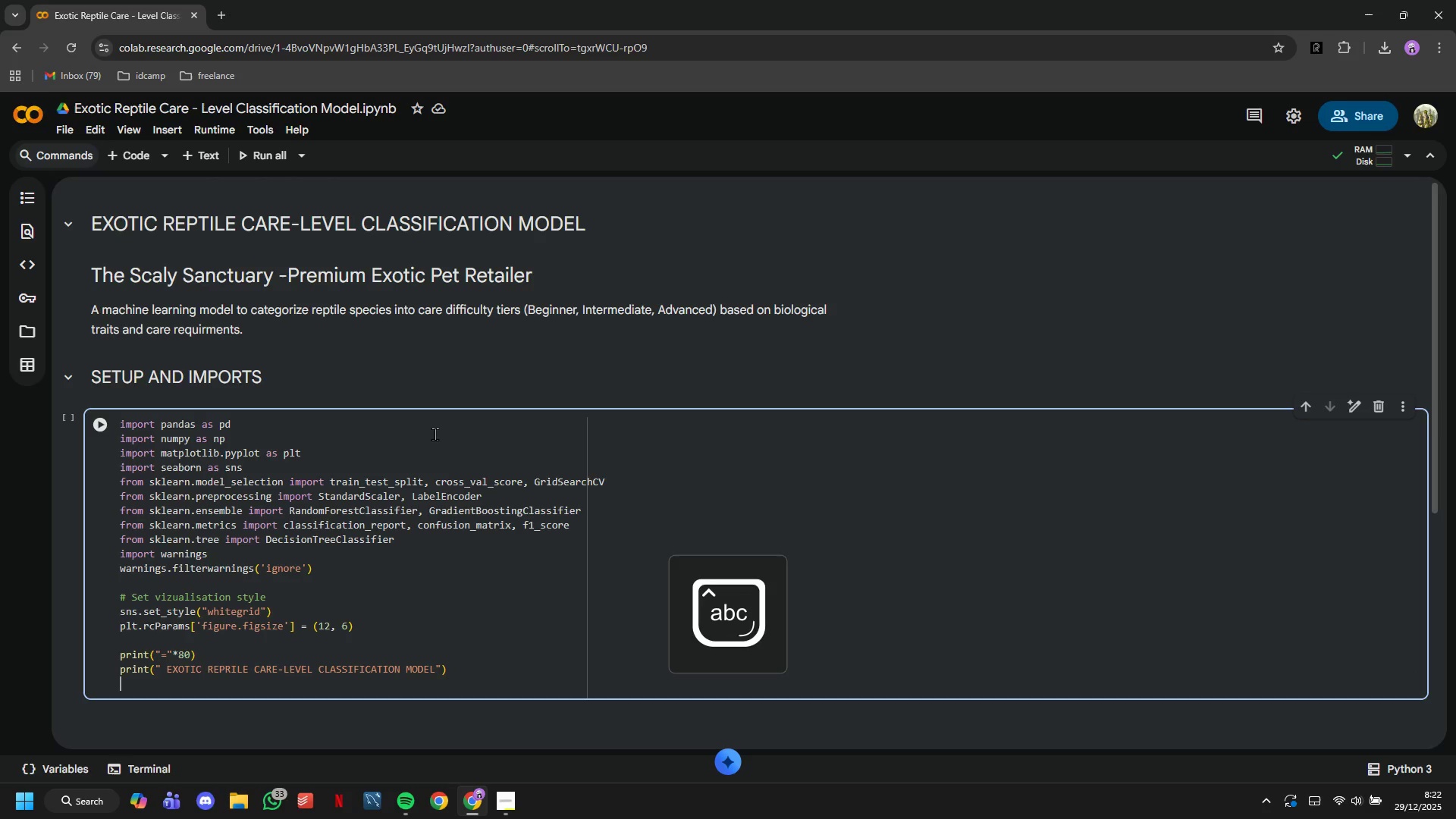 
type(prit)
key(Backspace)
type(nt(: )
key(Backspace)
key(Backspace)
type("The Scaly Sanctur)
key(Backspace)
type(ary - P)
key(Backspace)
type(Data-Driven Pet Matching)
 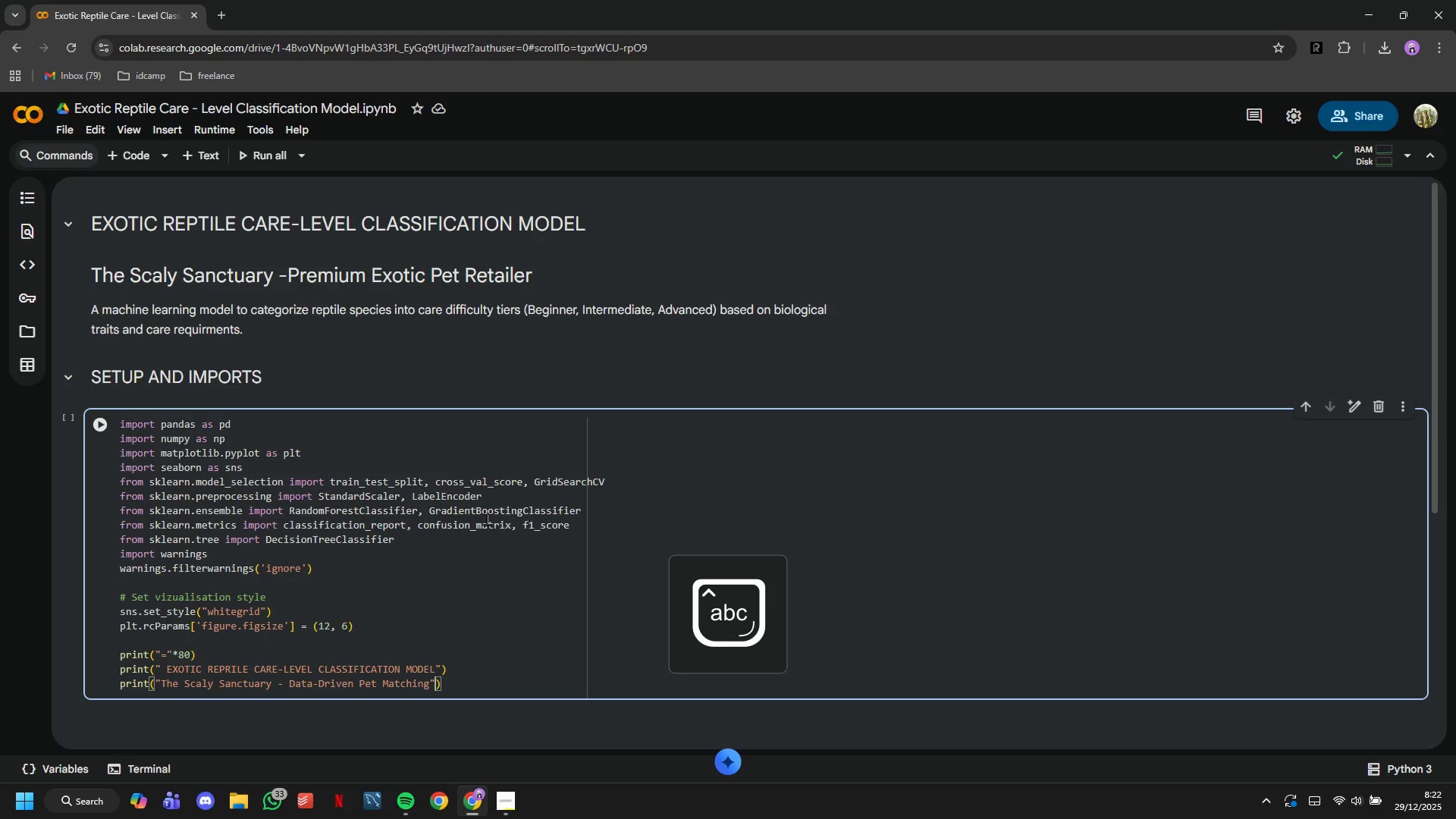 
 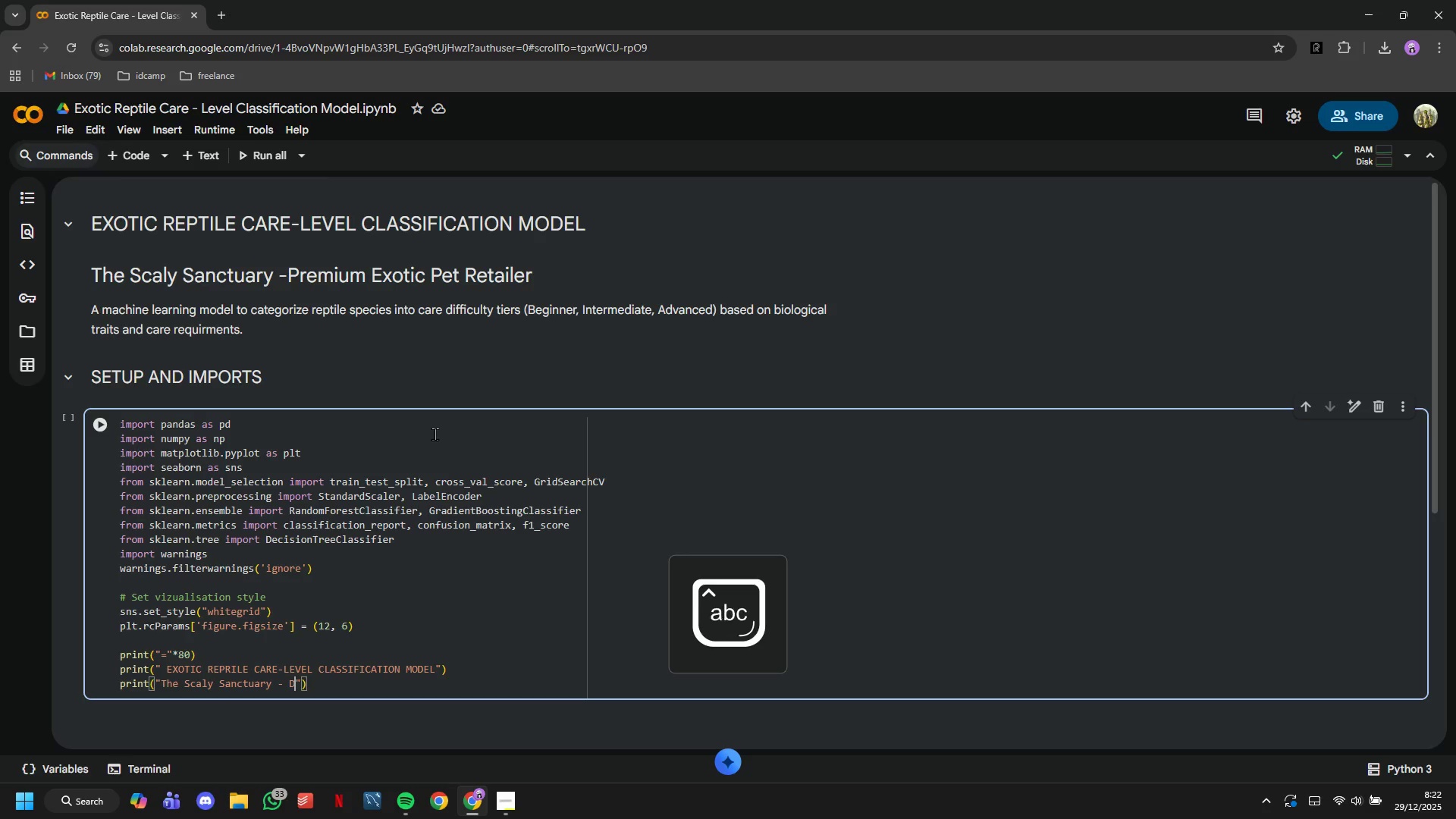 
key(ArrowRight)
 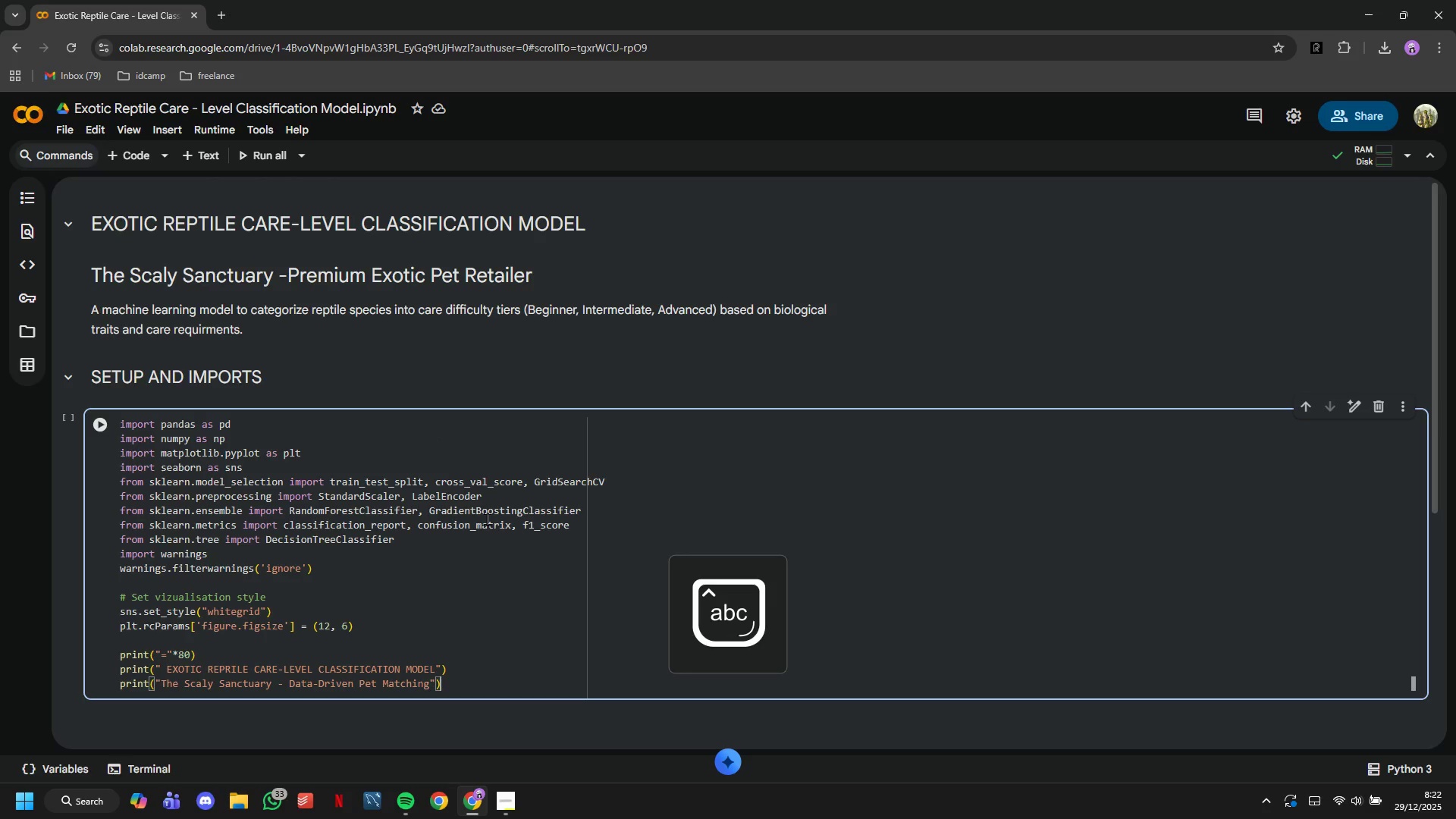 
key(ArrowRight)
 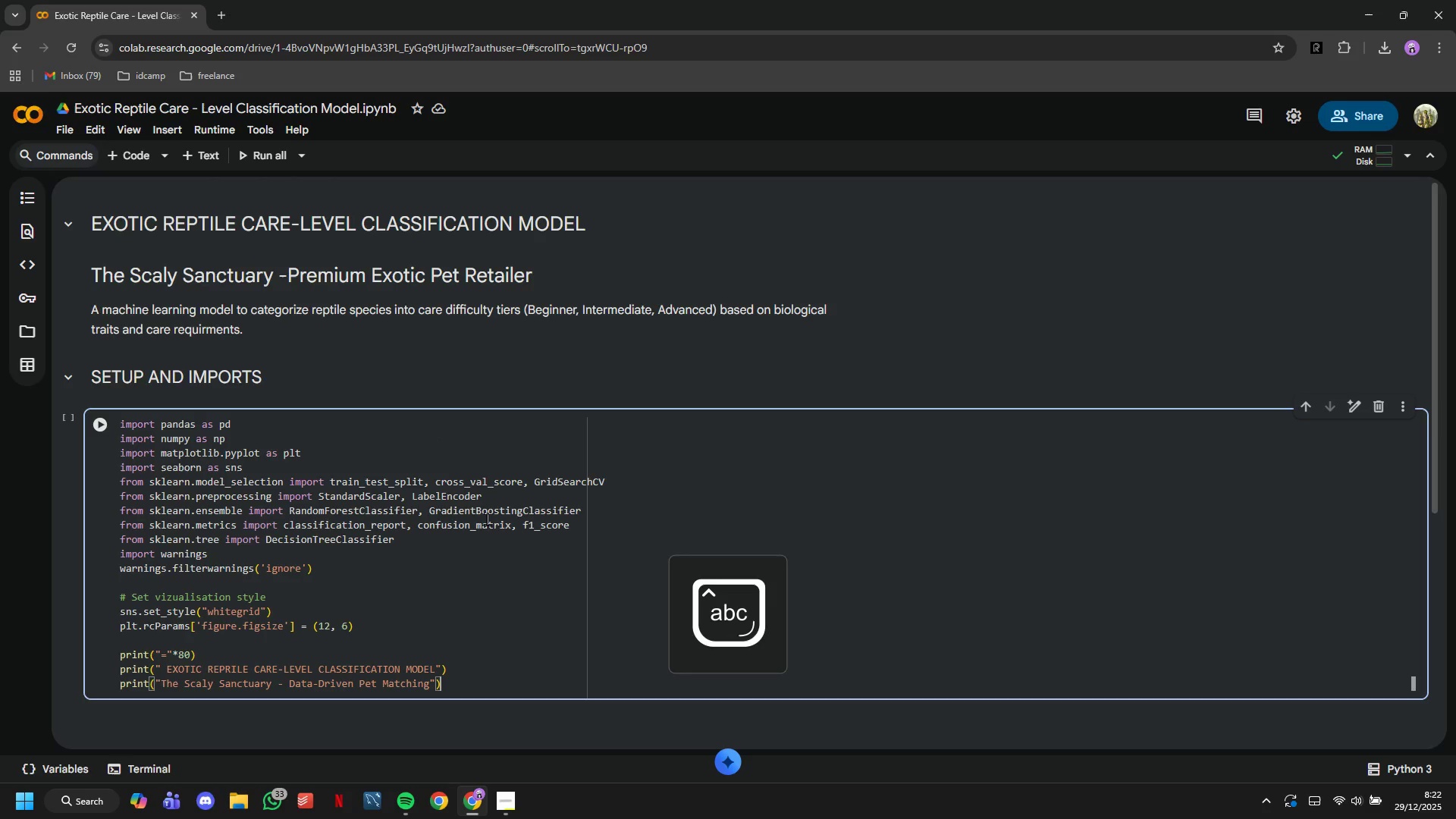 
key(ArrowRight)
 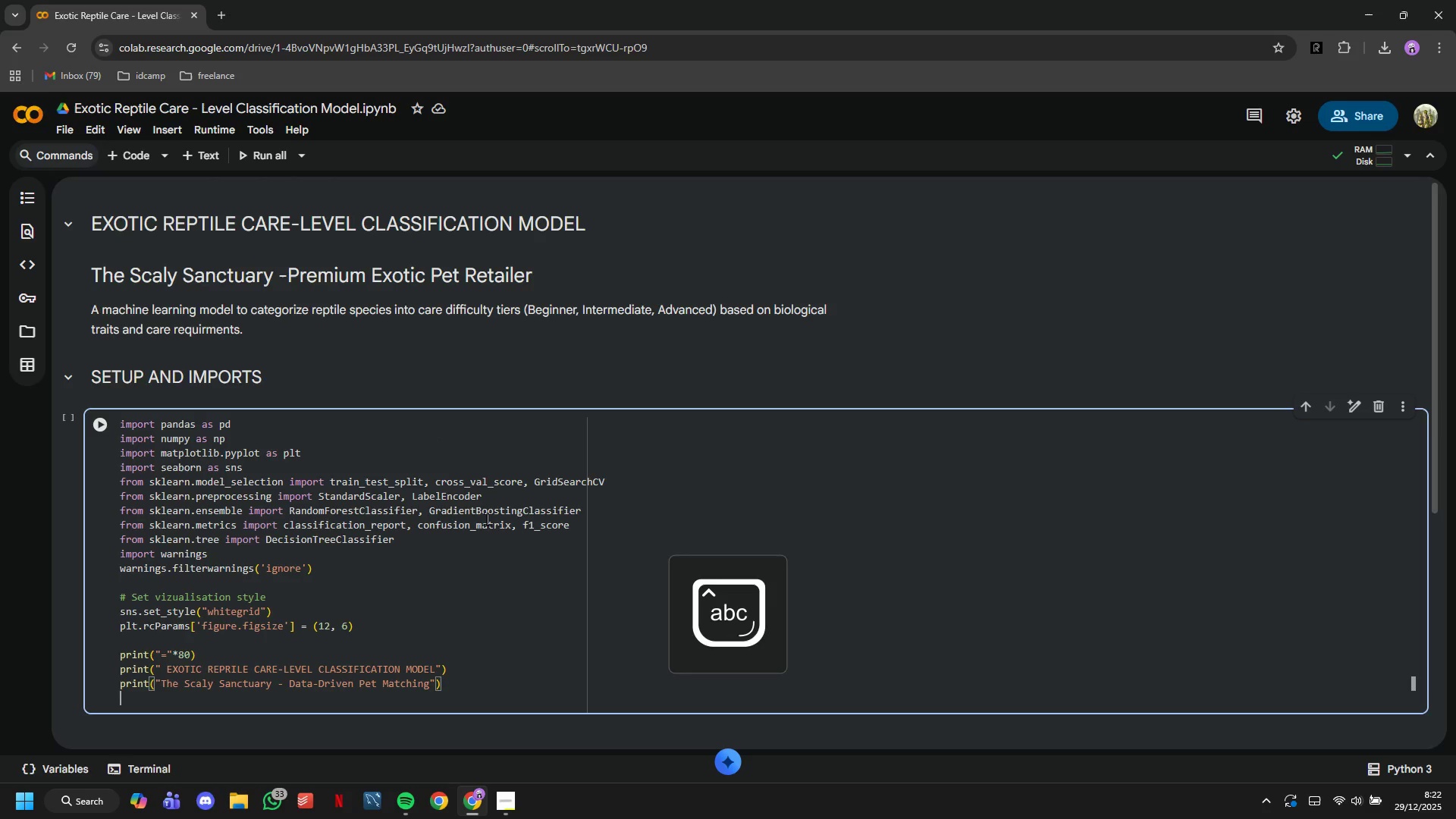 
key(Enter)
 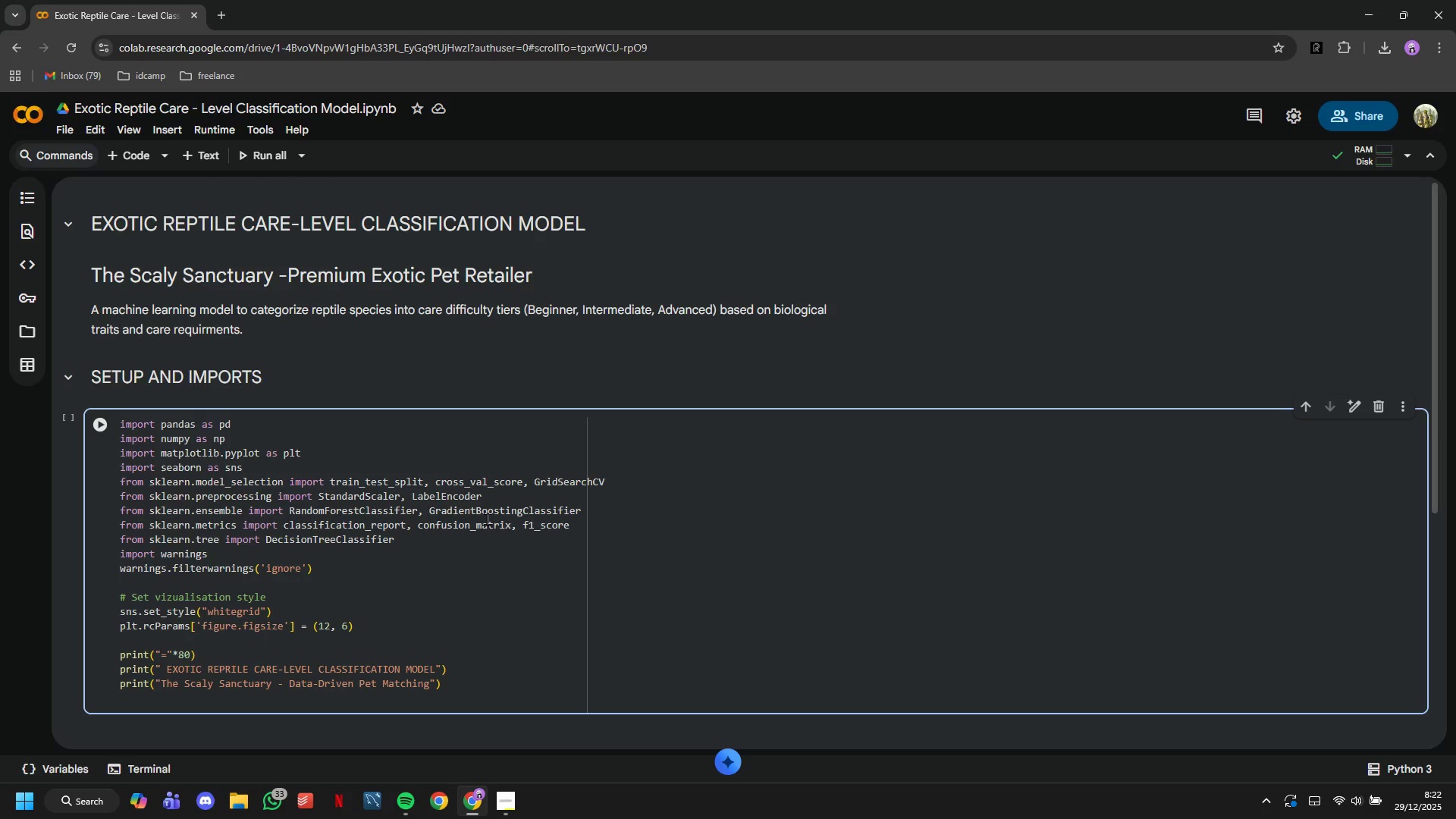 
type(print("=)
 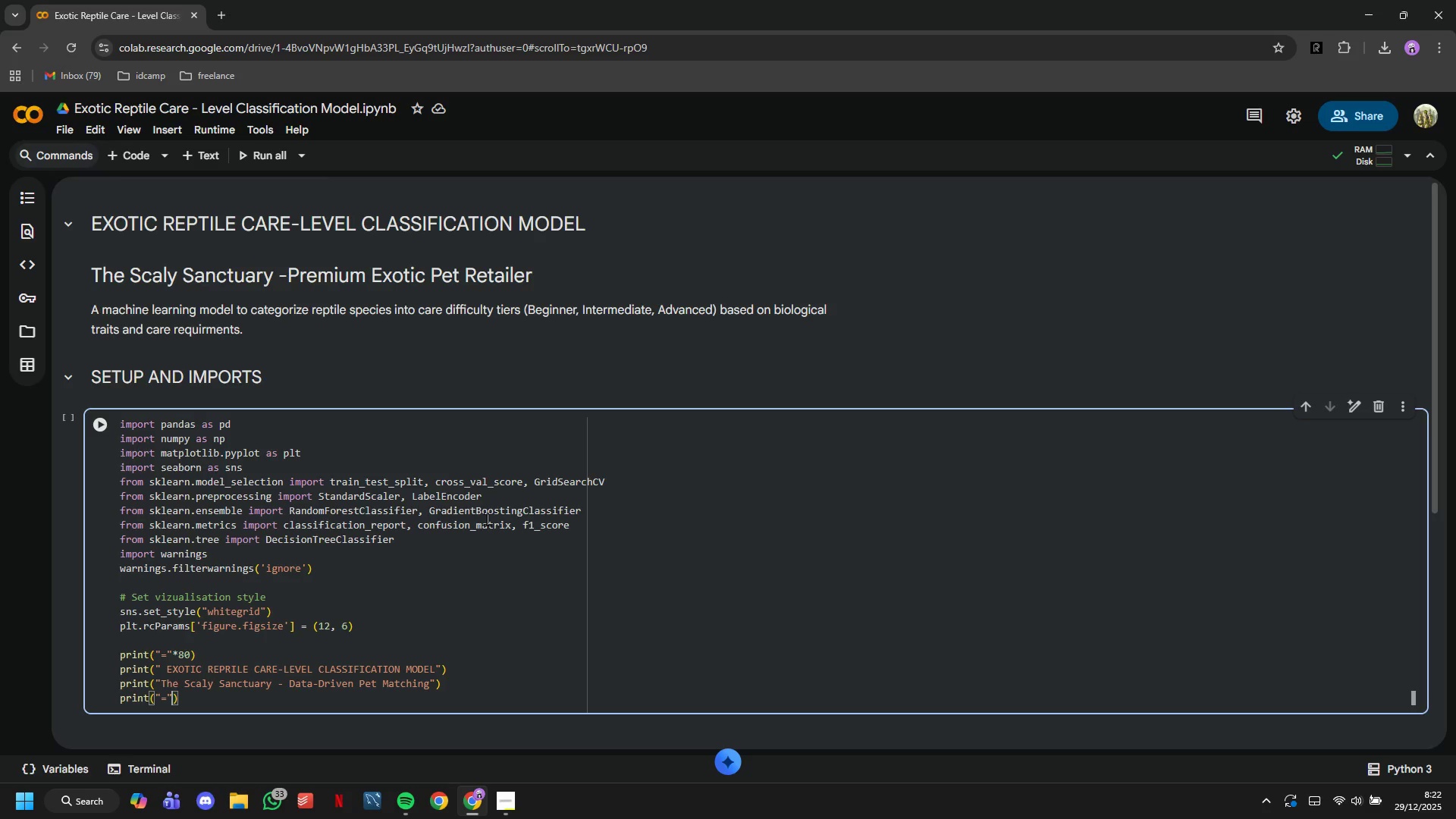 
 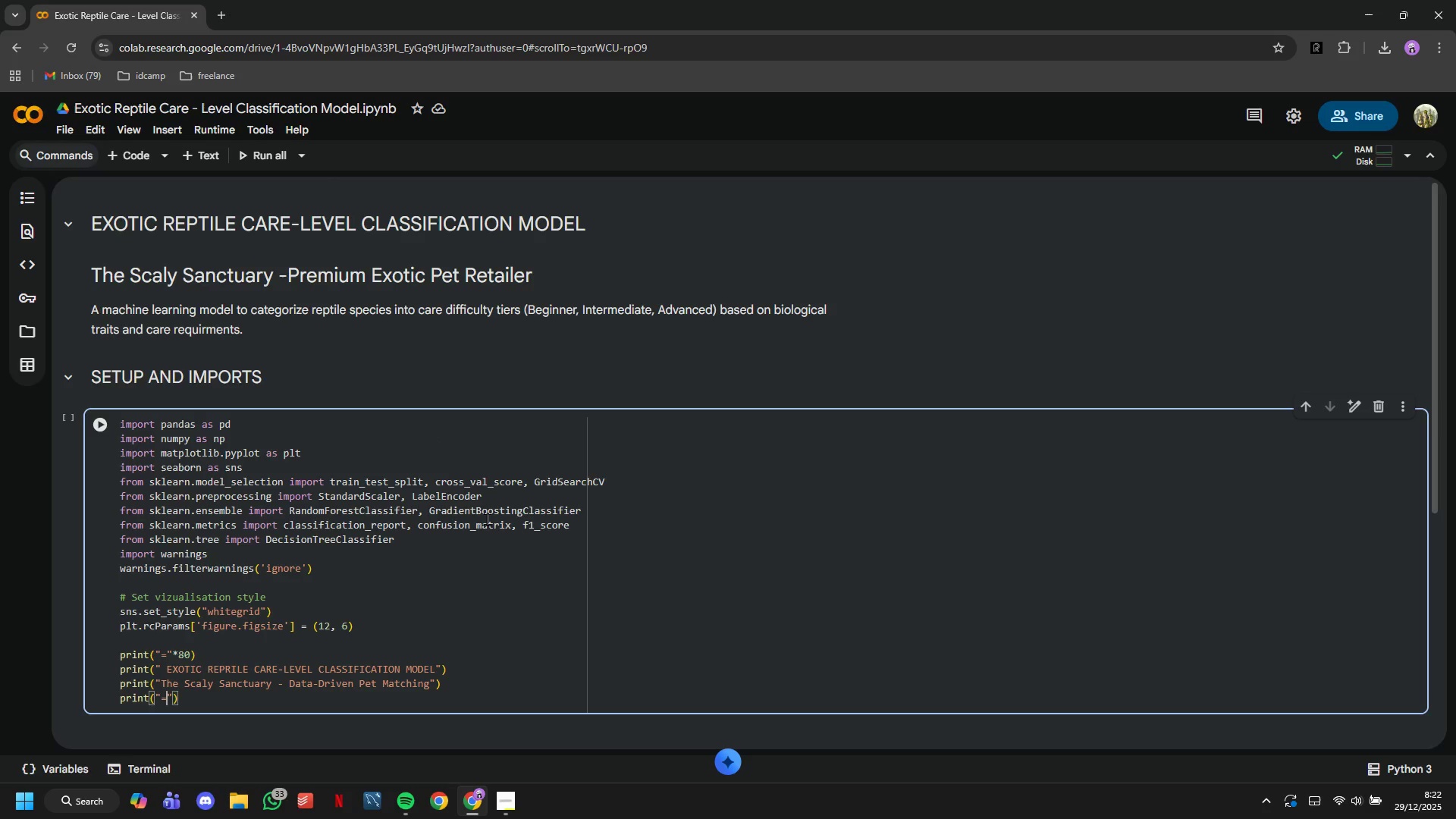 
key(ArrowRight)
 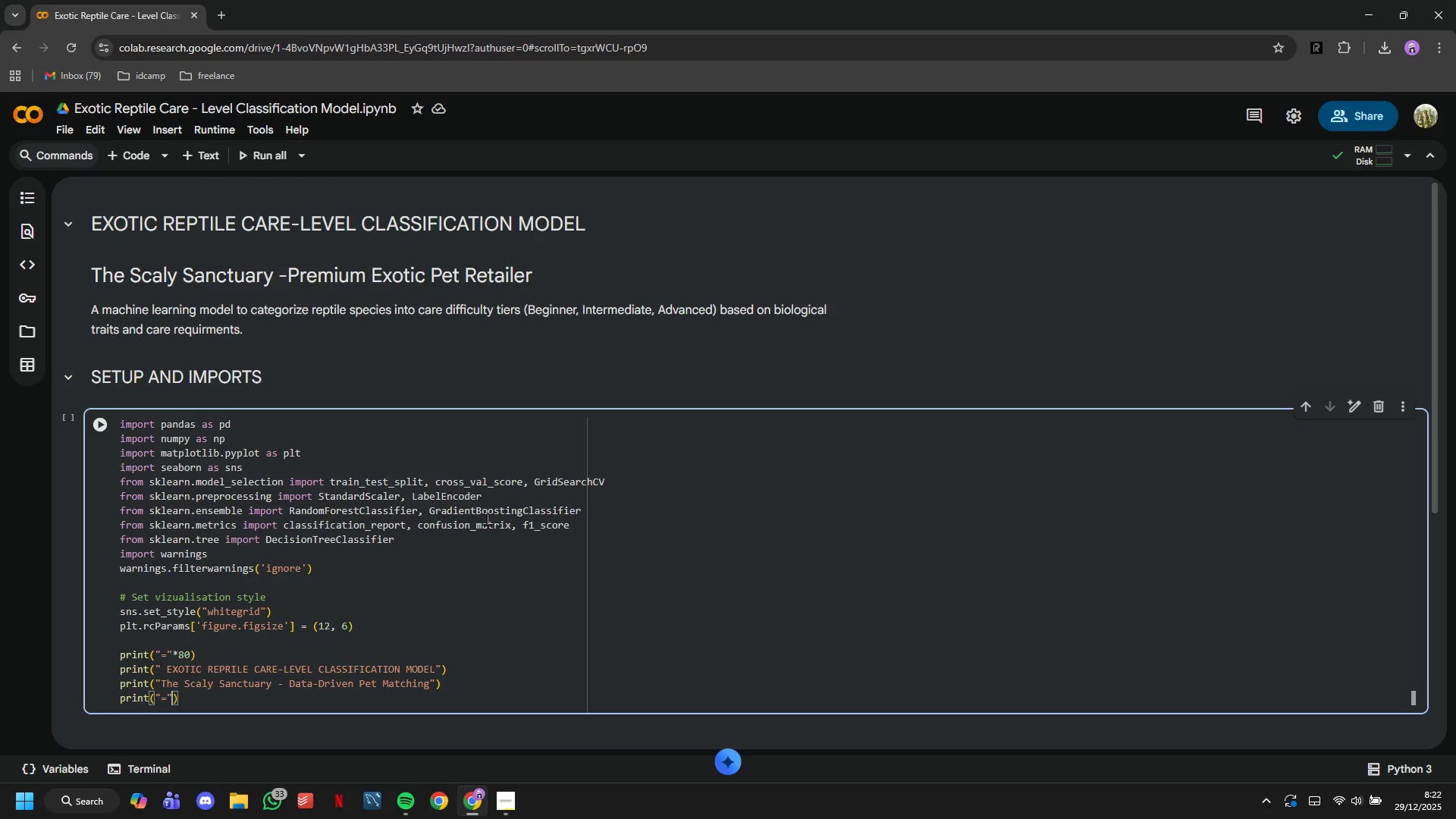 
type(*80)
 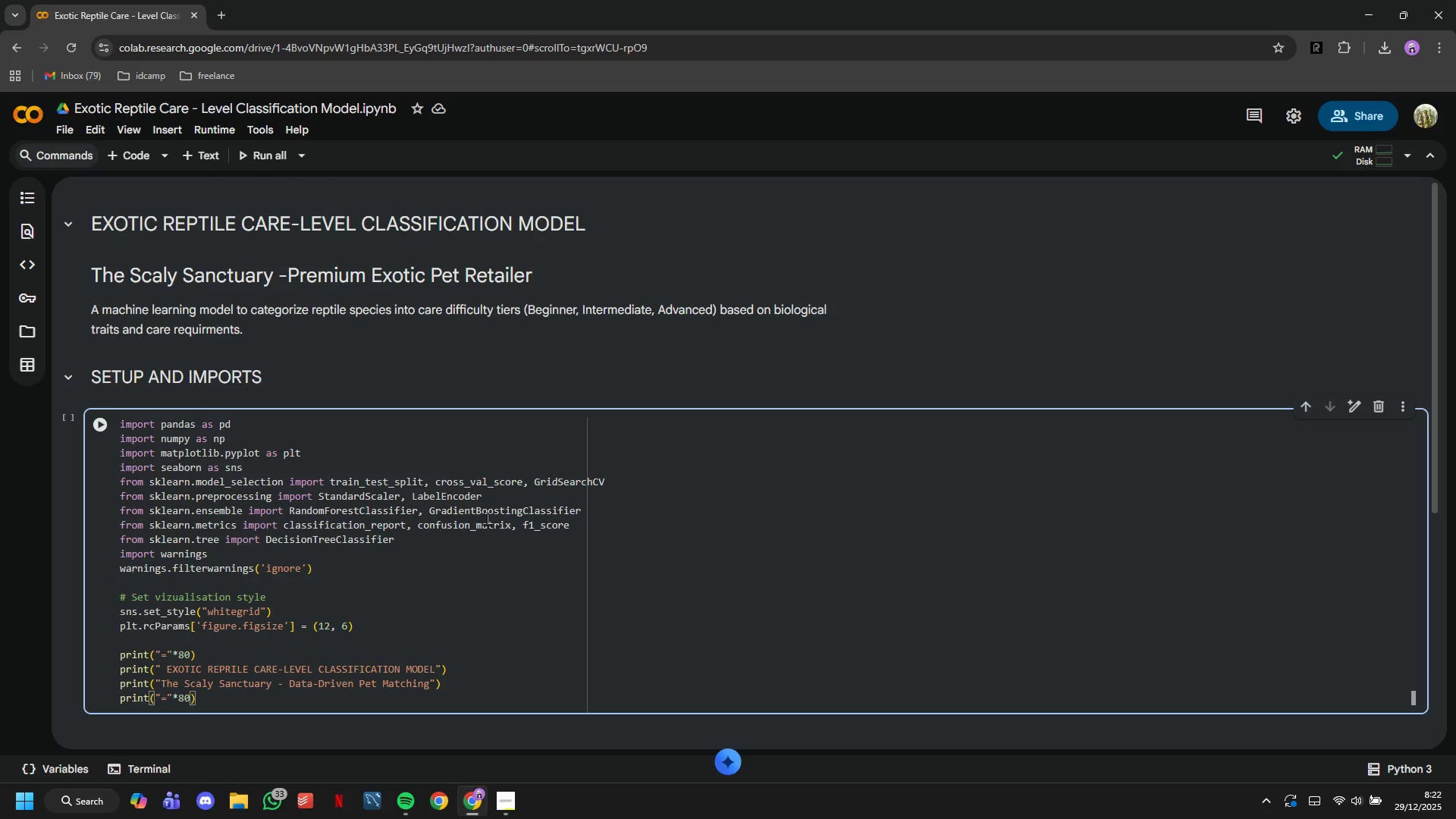 
key(ArrowRight)
 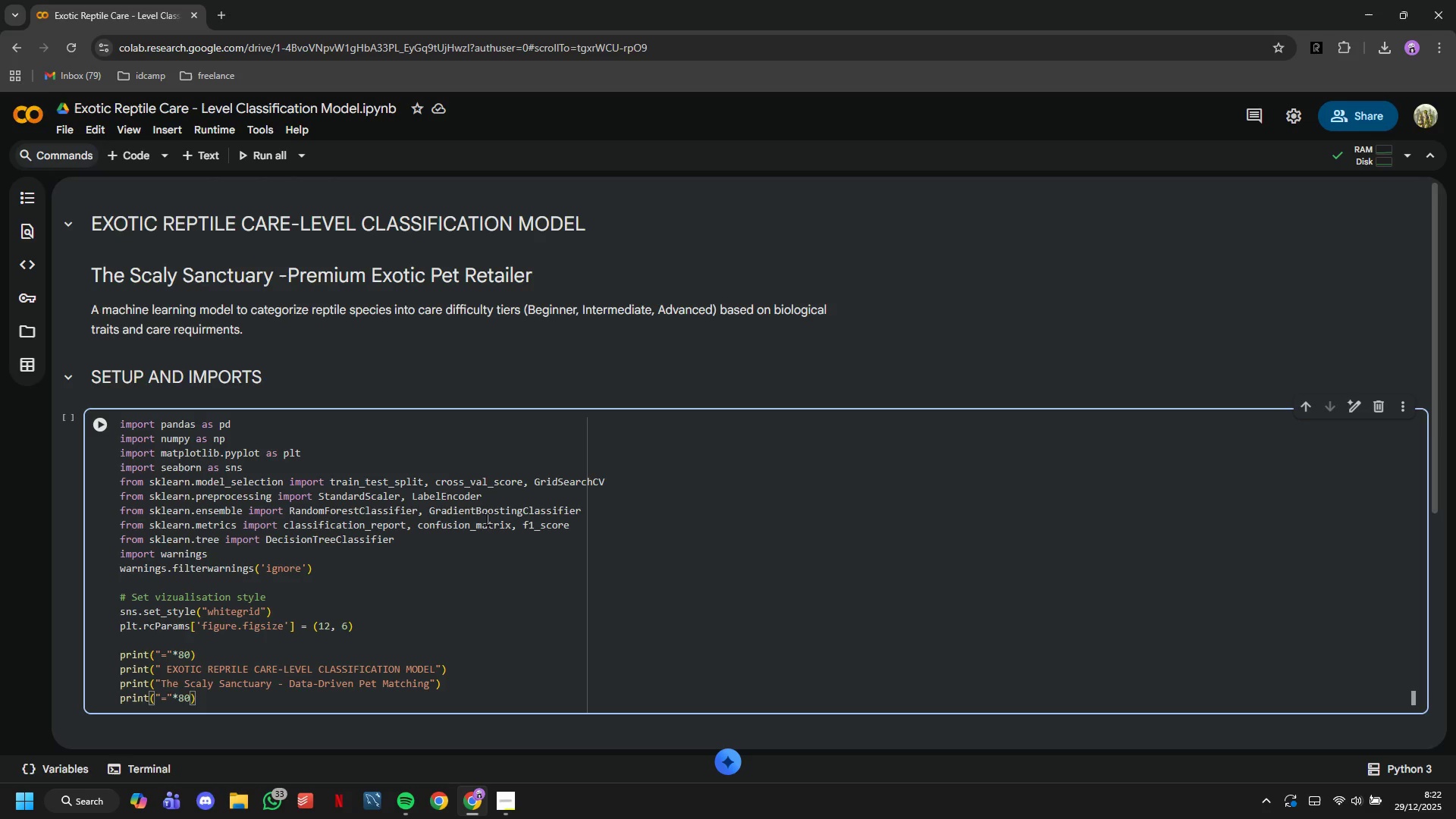 
key(Enter)
 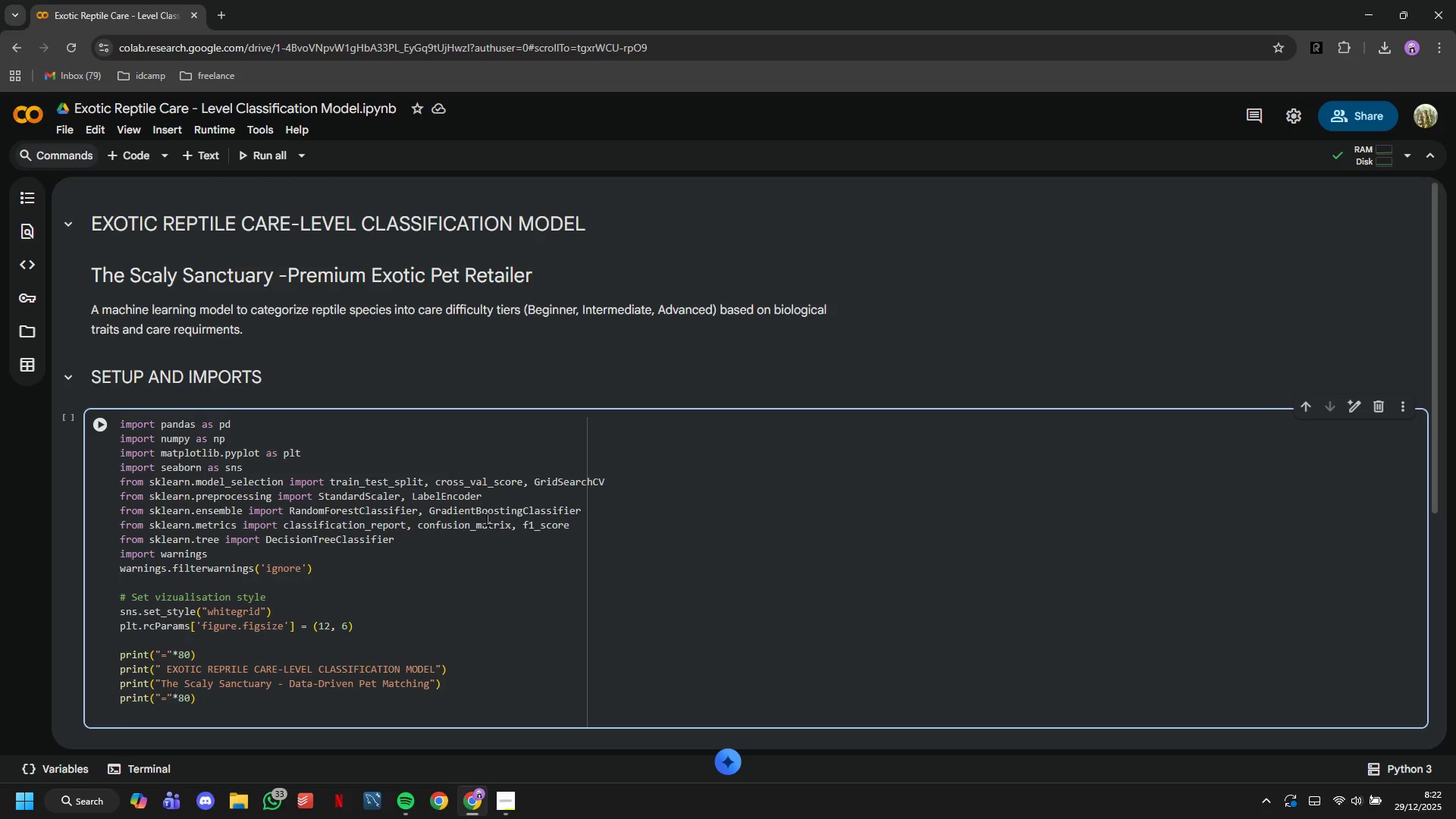 
key(Backspace)
 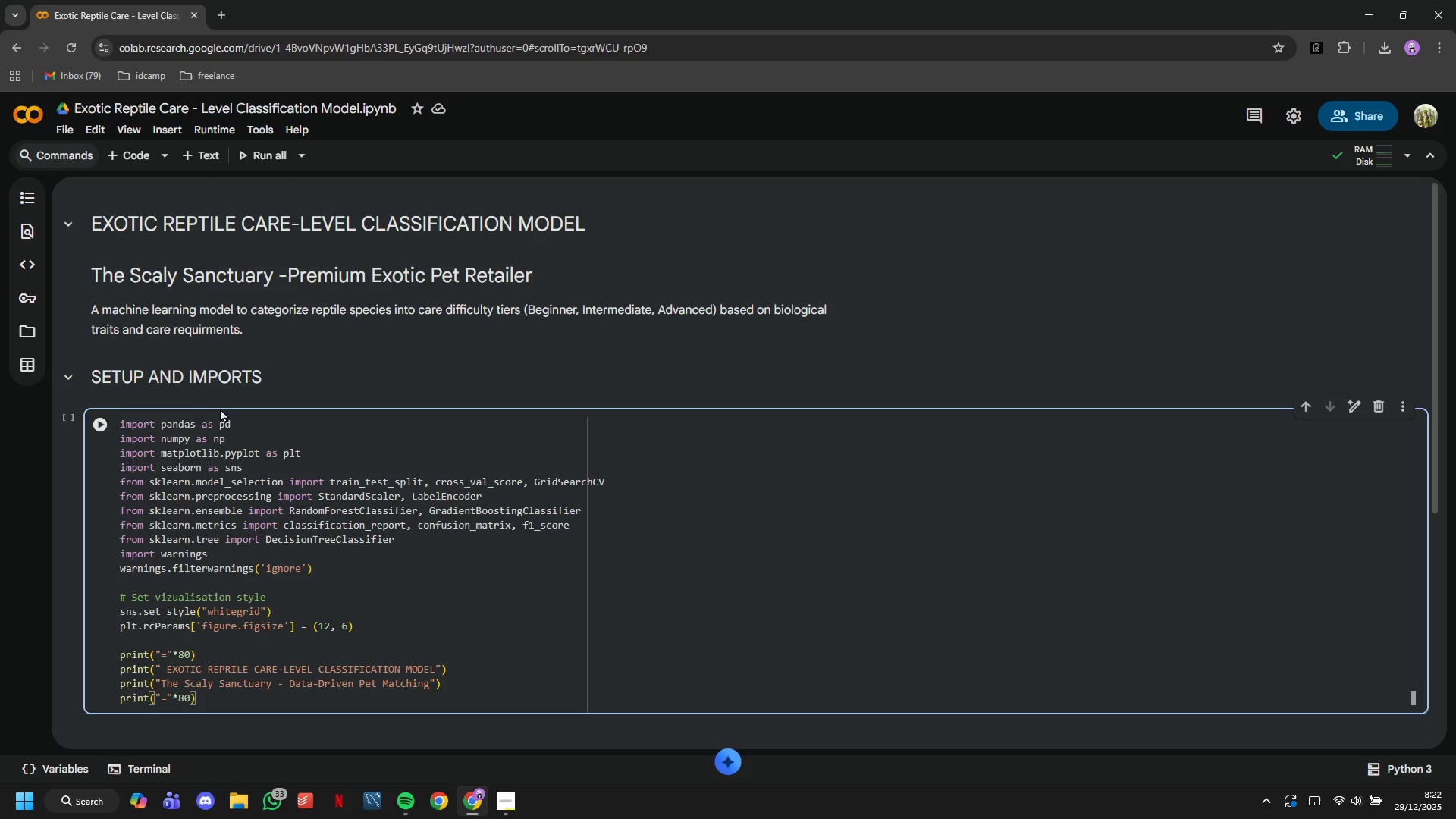 
left_click([111, 421])
 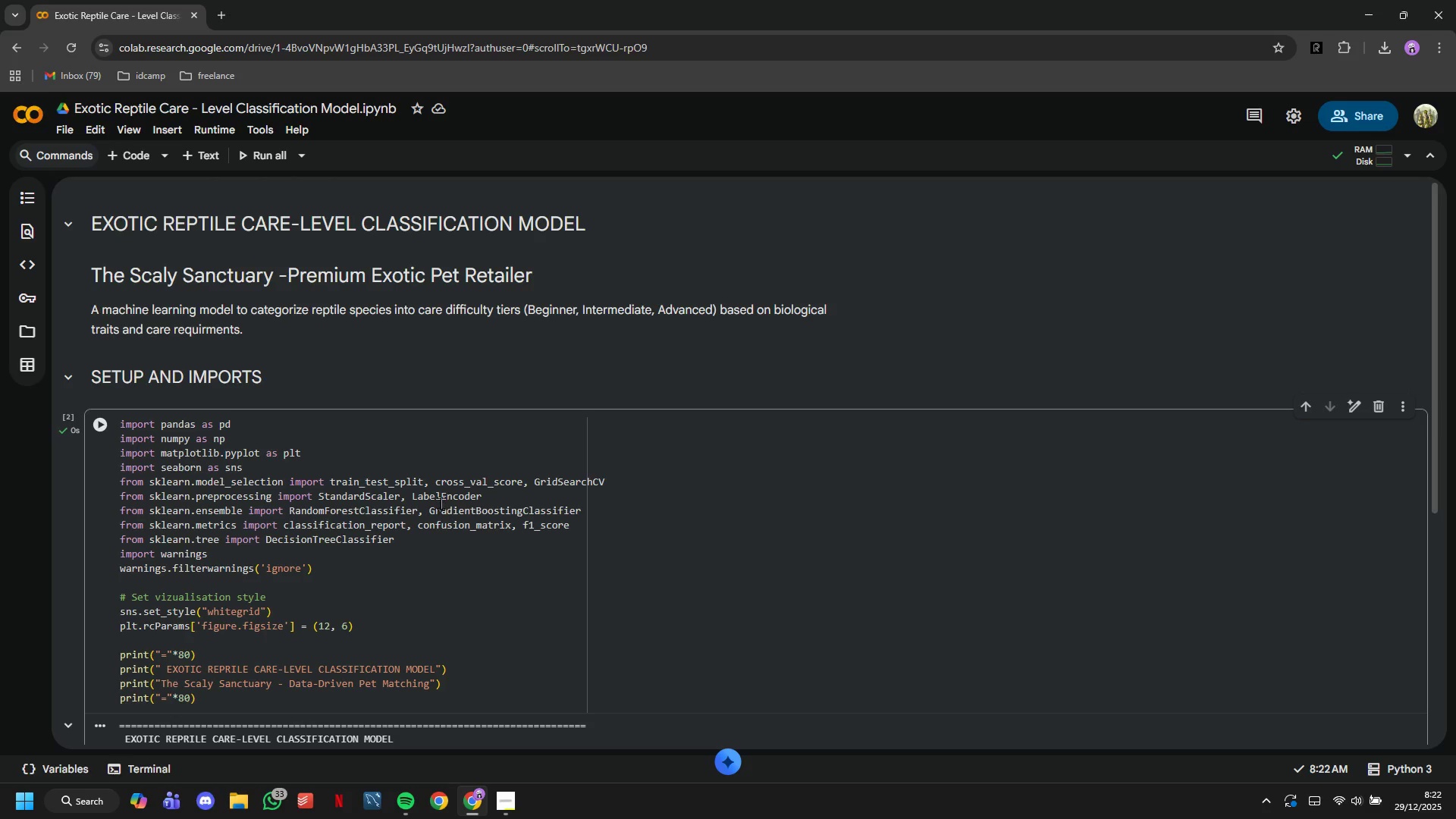 
scroll: coordinate [441, 501], scroll_direction: down, amount: 3.0
 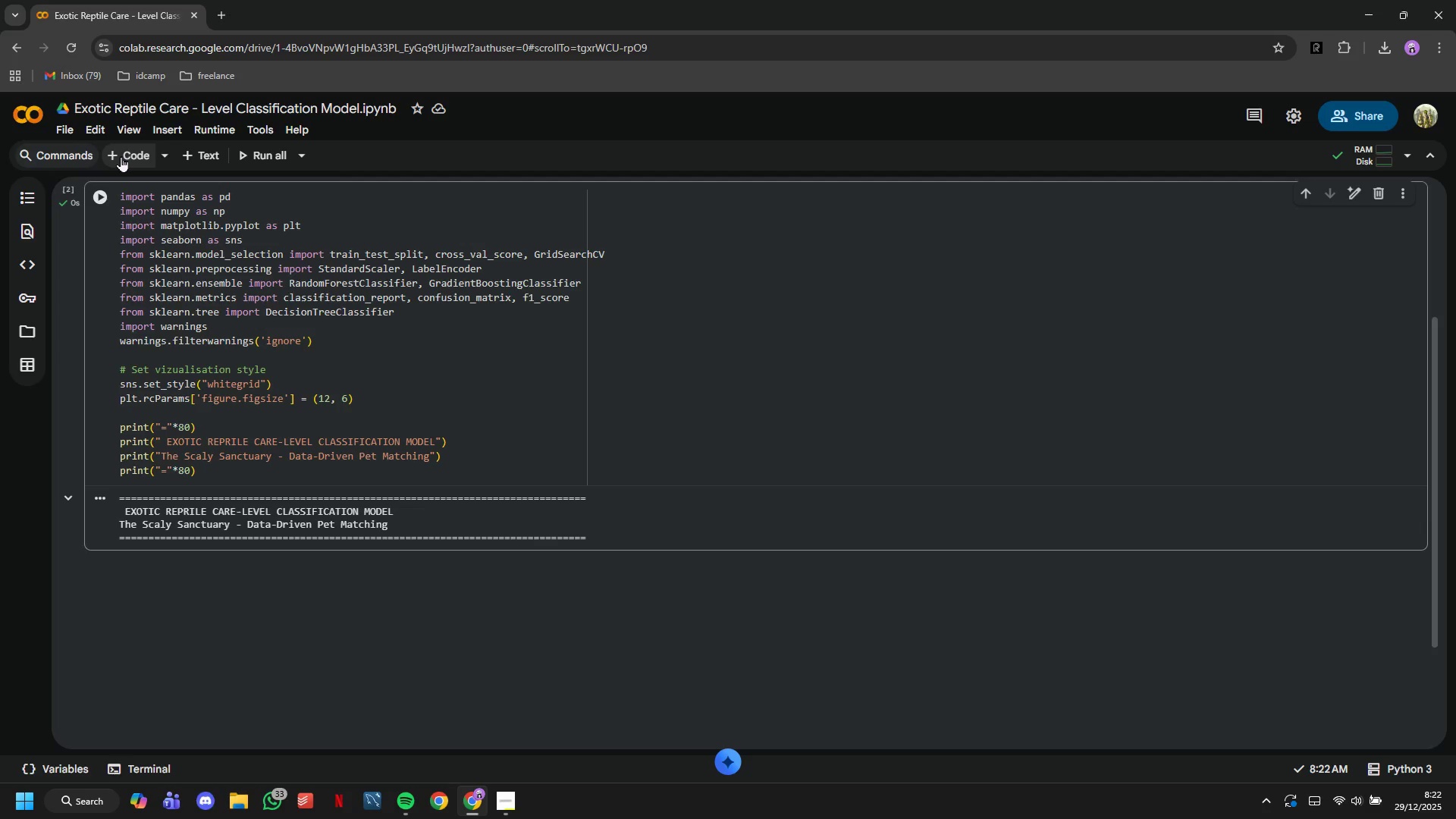 
left_click([213, 157])
 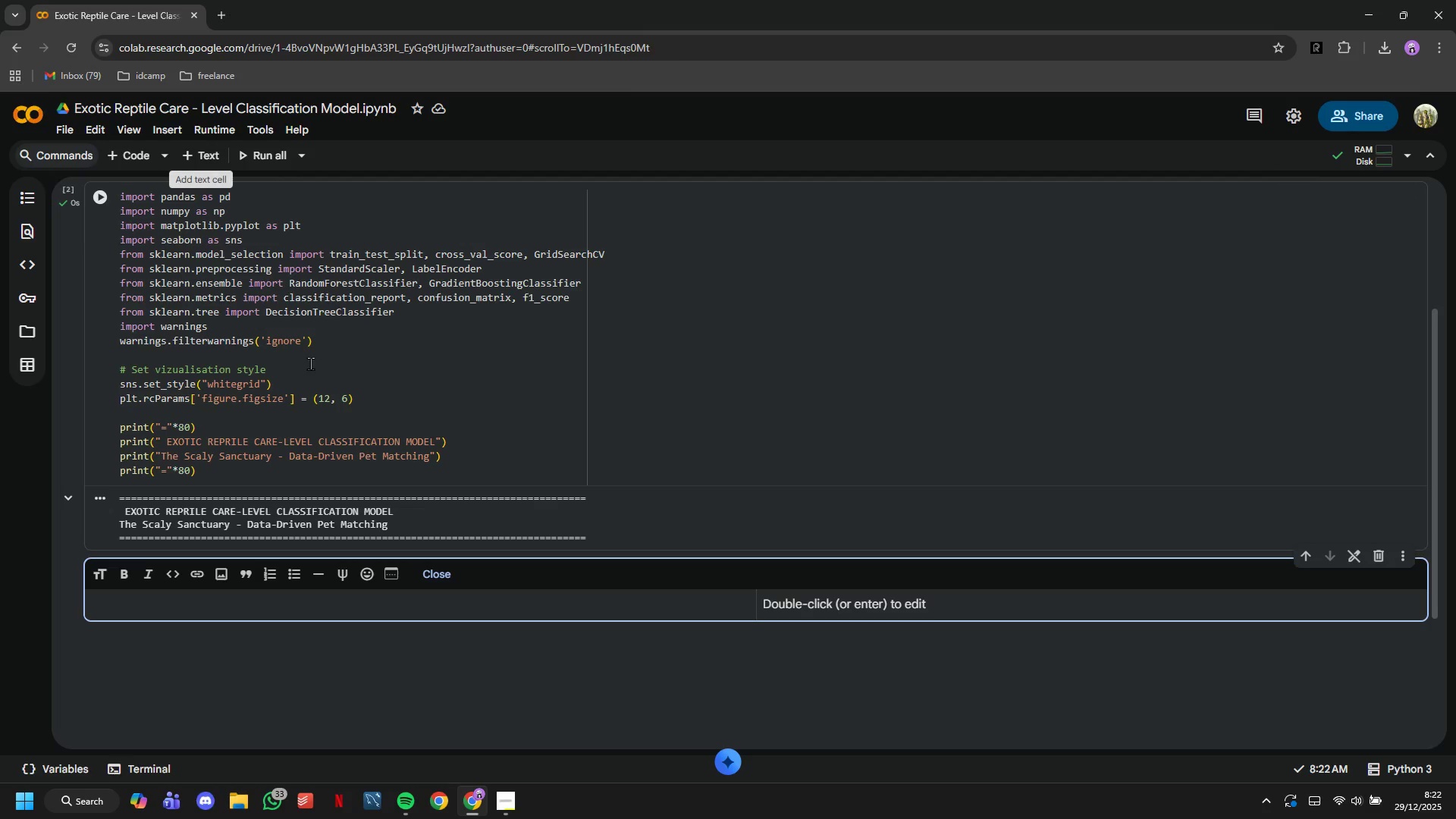 
type(## Data Loa)
 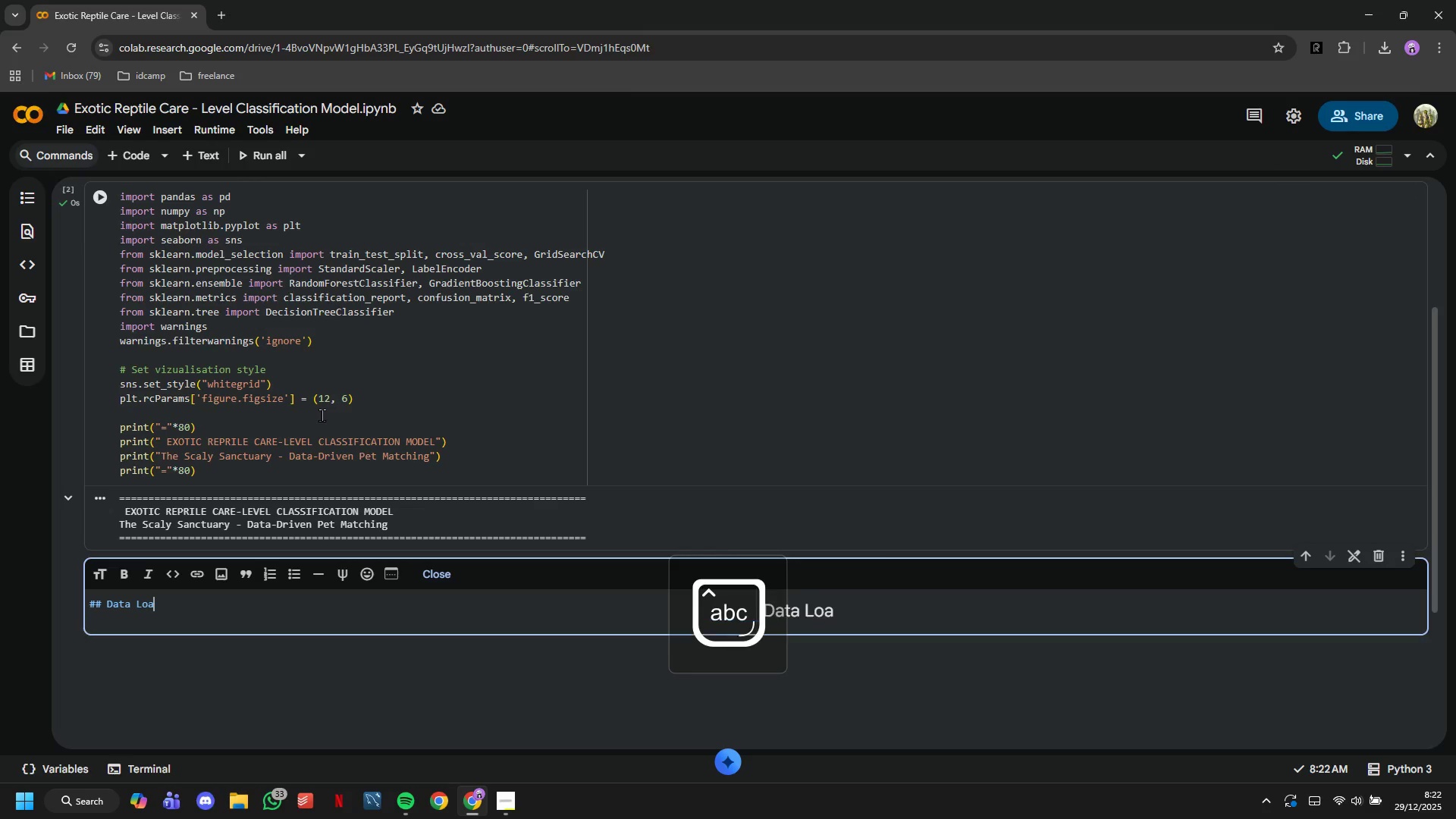 
scroll: coordinate [315, 371], scroll_direction: up, amount: 5.0
 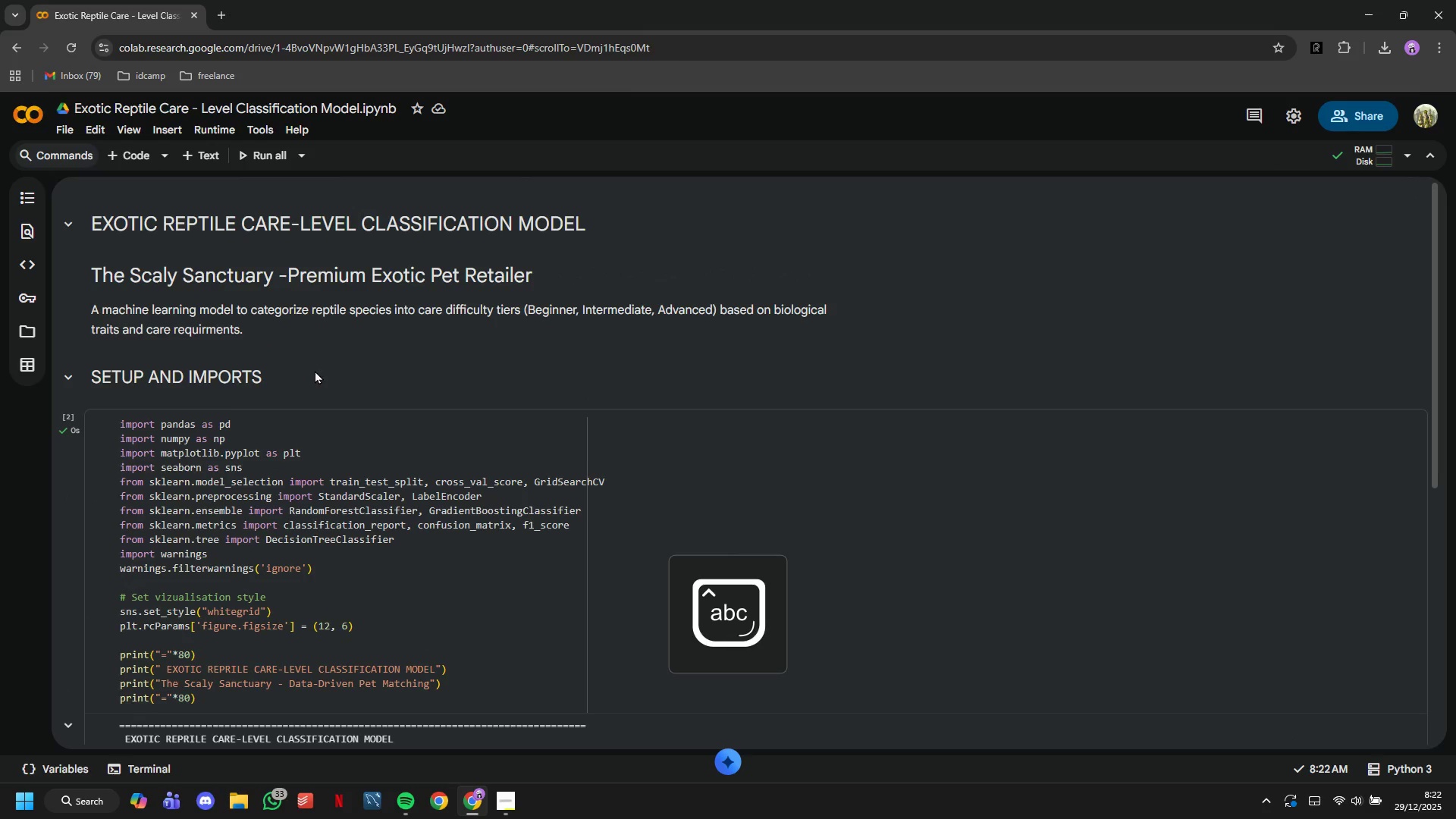 
scroll: coordinate [315, 370], scroll_direction: down, amount: 3.0
 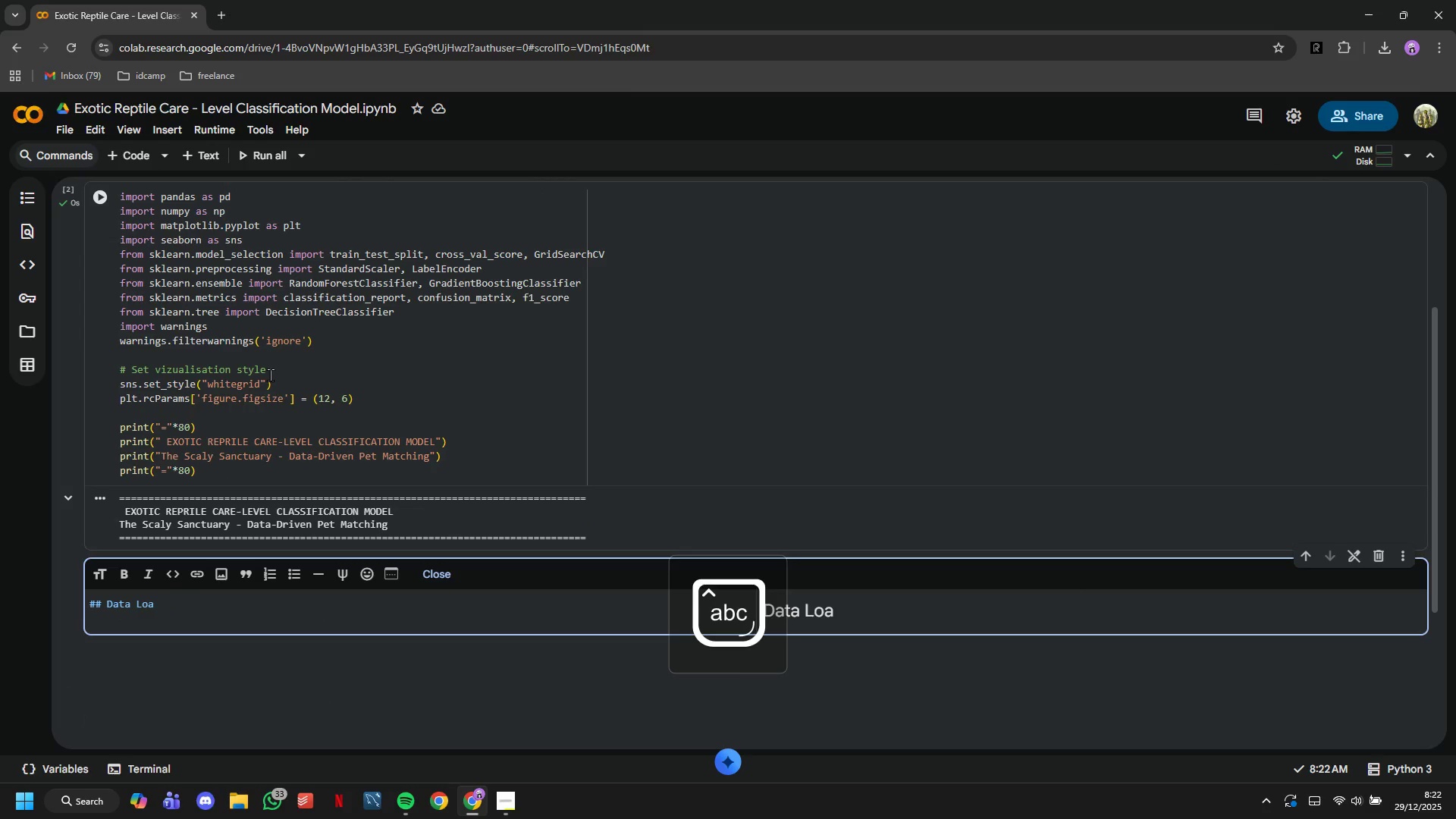 
hold_key(key=Backspace, duration=0.64)
 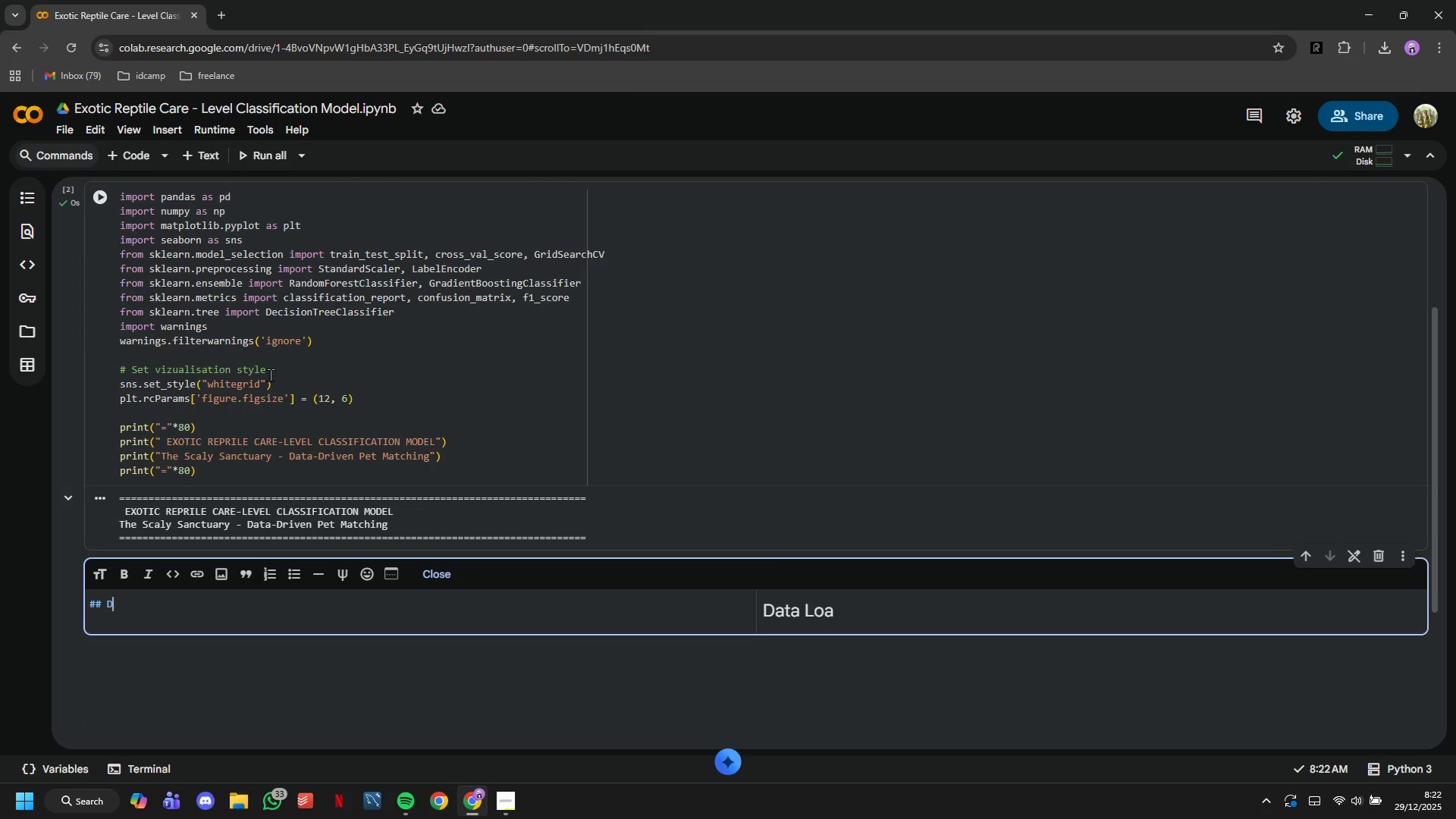 
key(Backspace)
type(ATA LOAD AND OVERVIEW)
 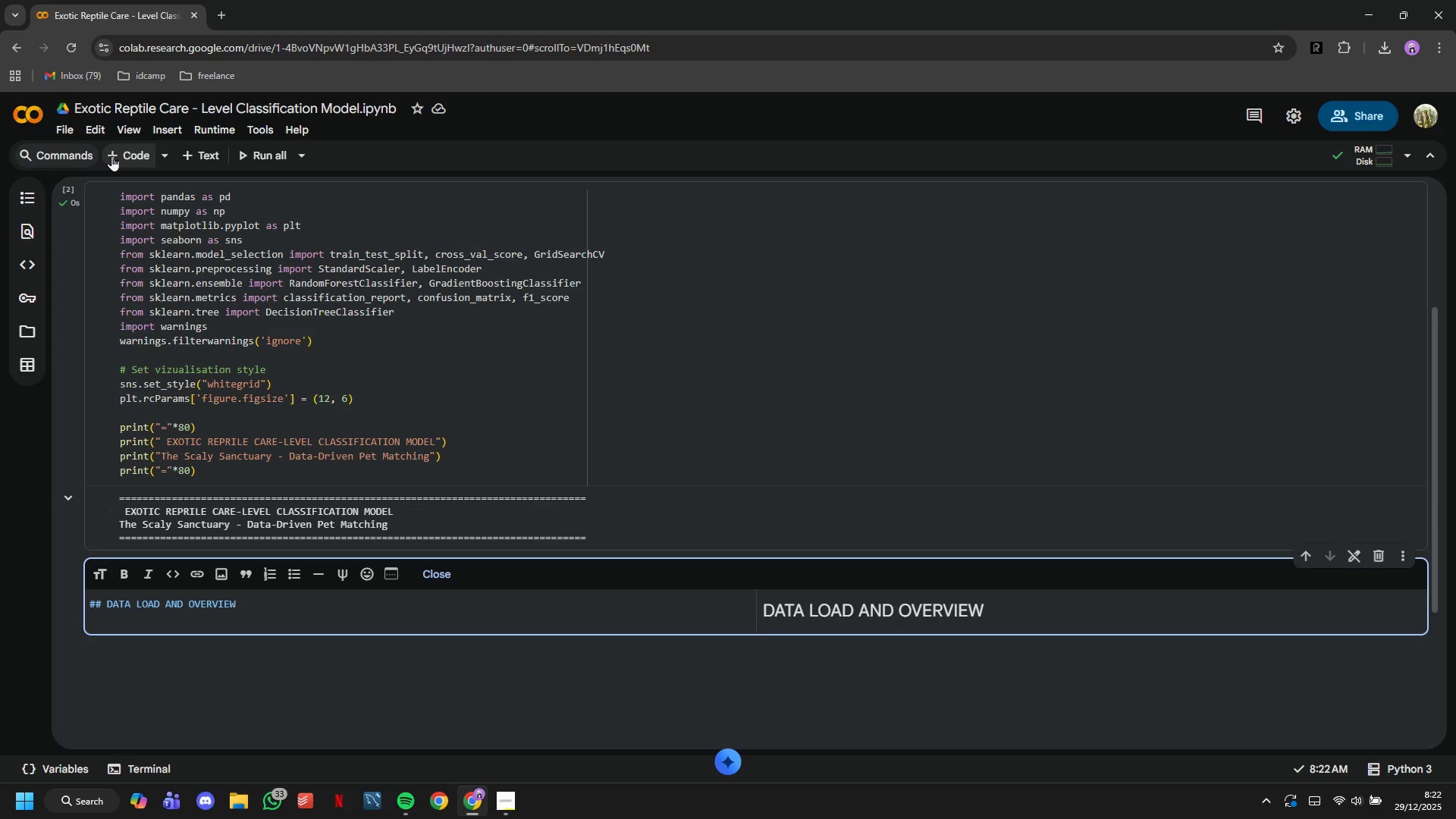 
left_click([111, 155])
 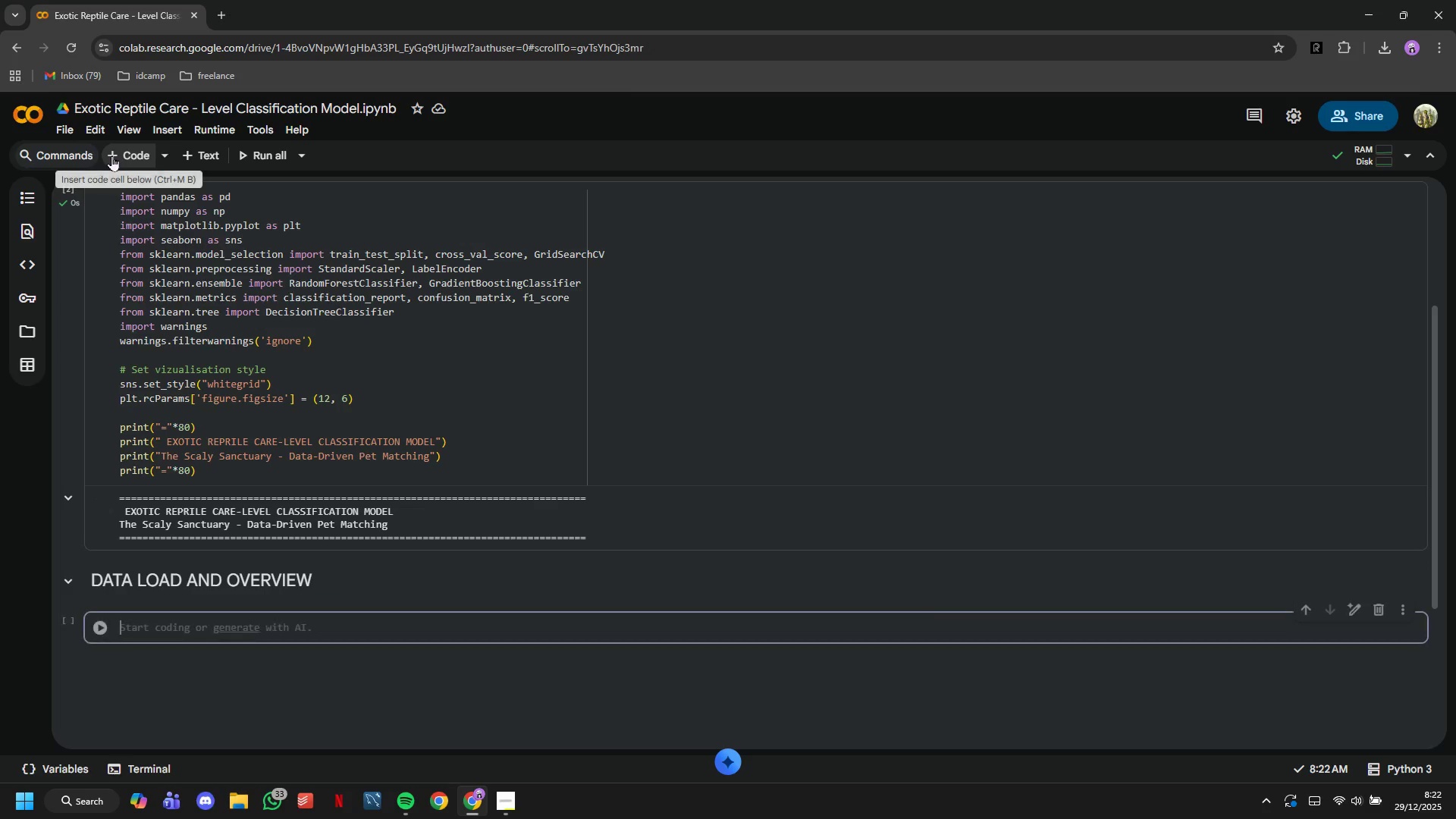 
key(CapsLock)
 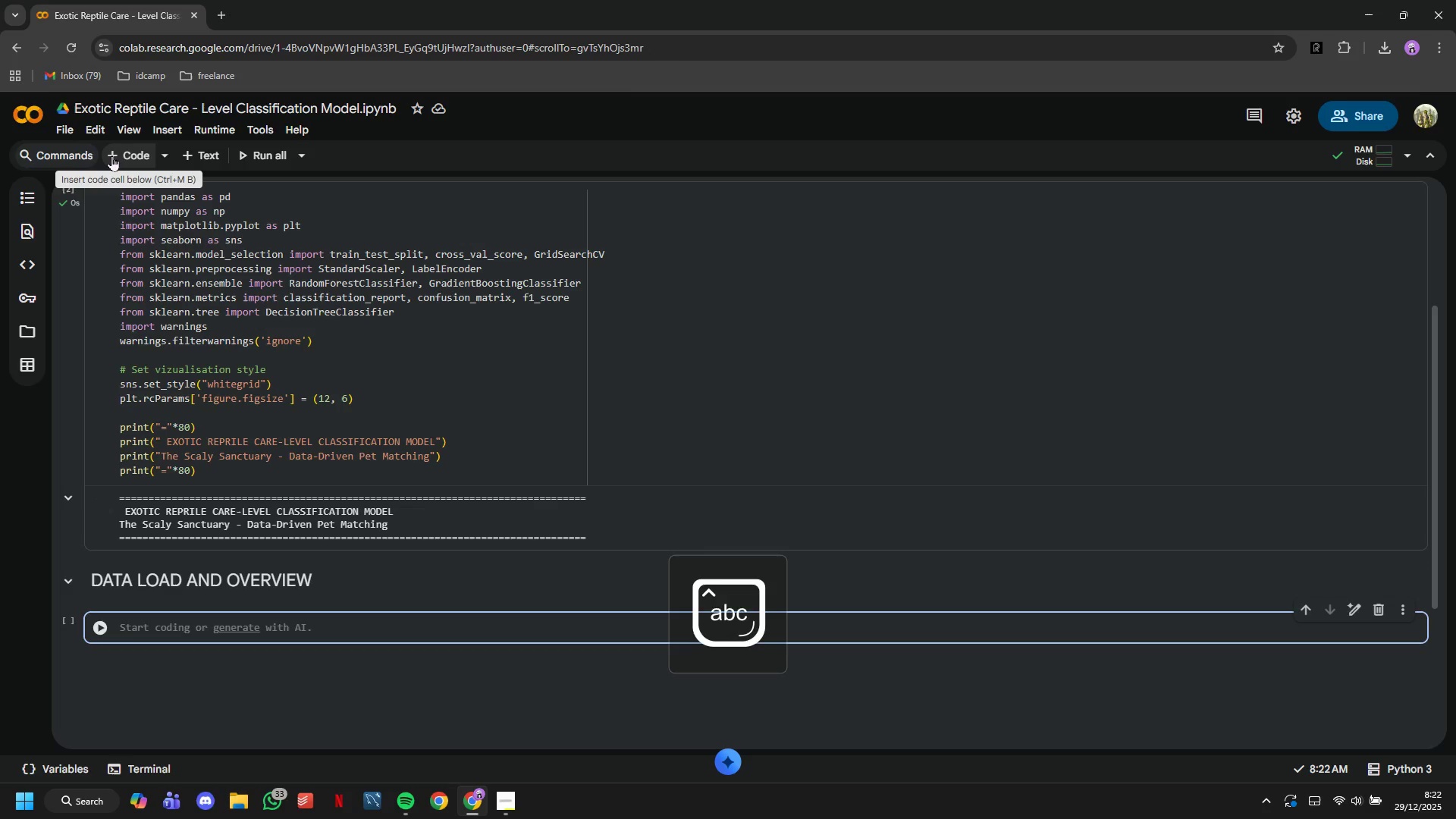 
key(CapsLock)
 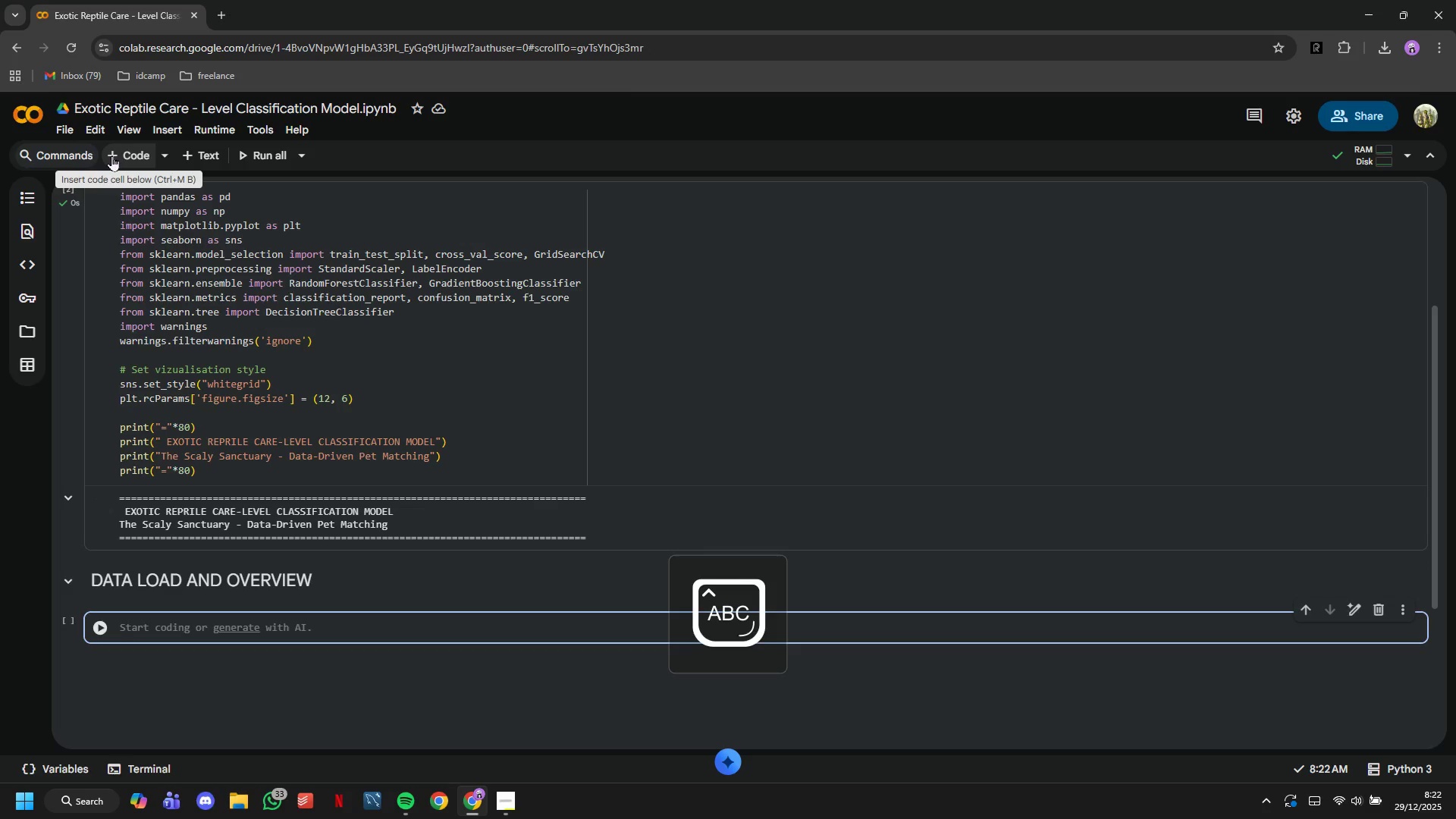 
key(CapsLock)
 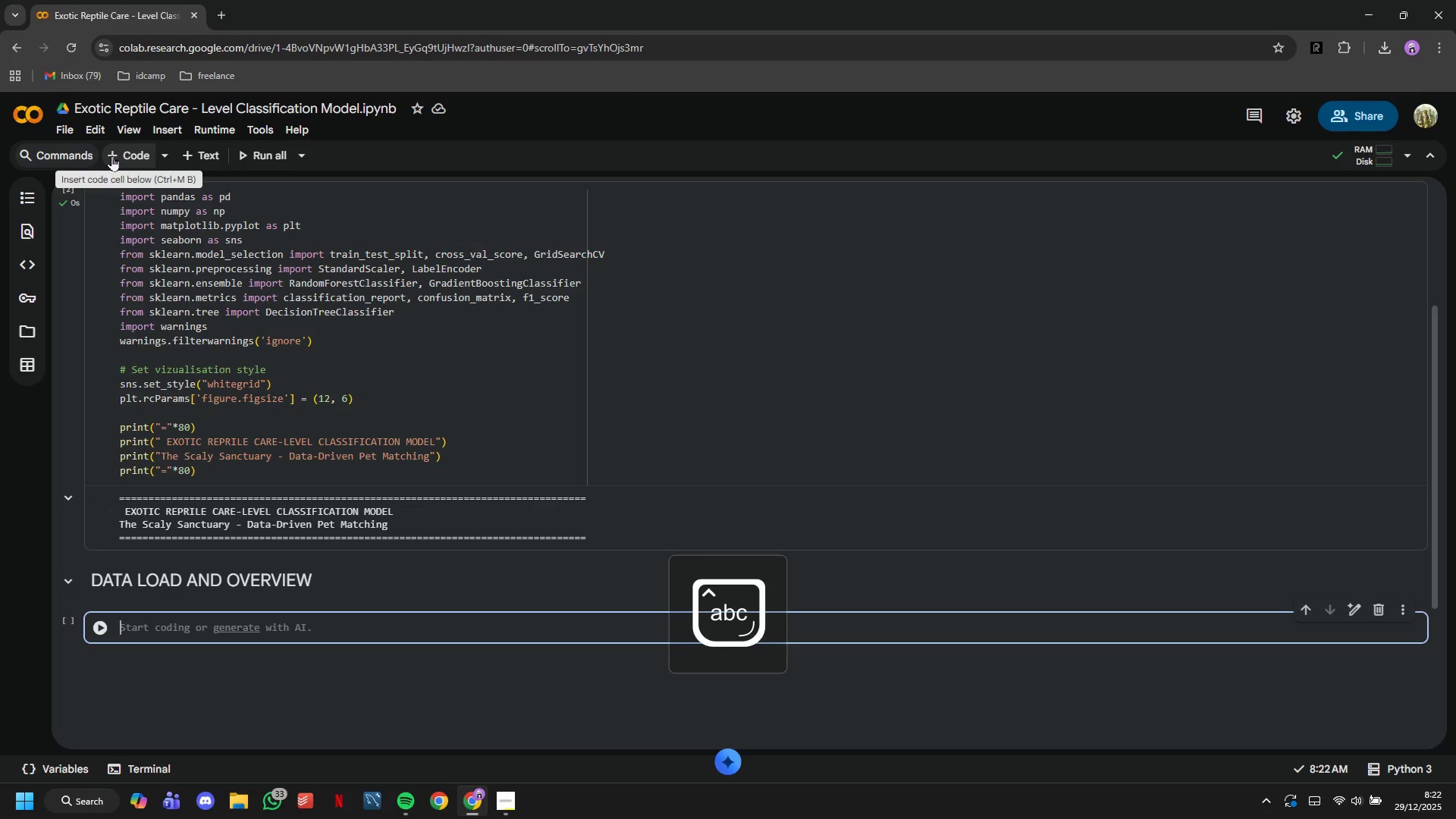 
key(N)
 